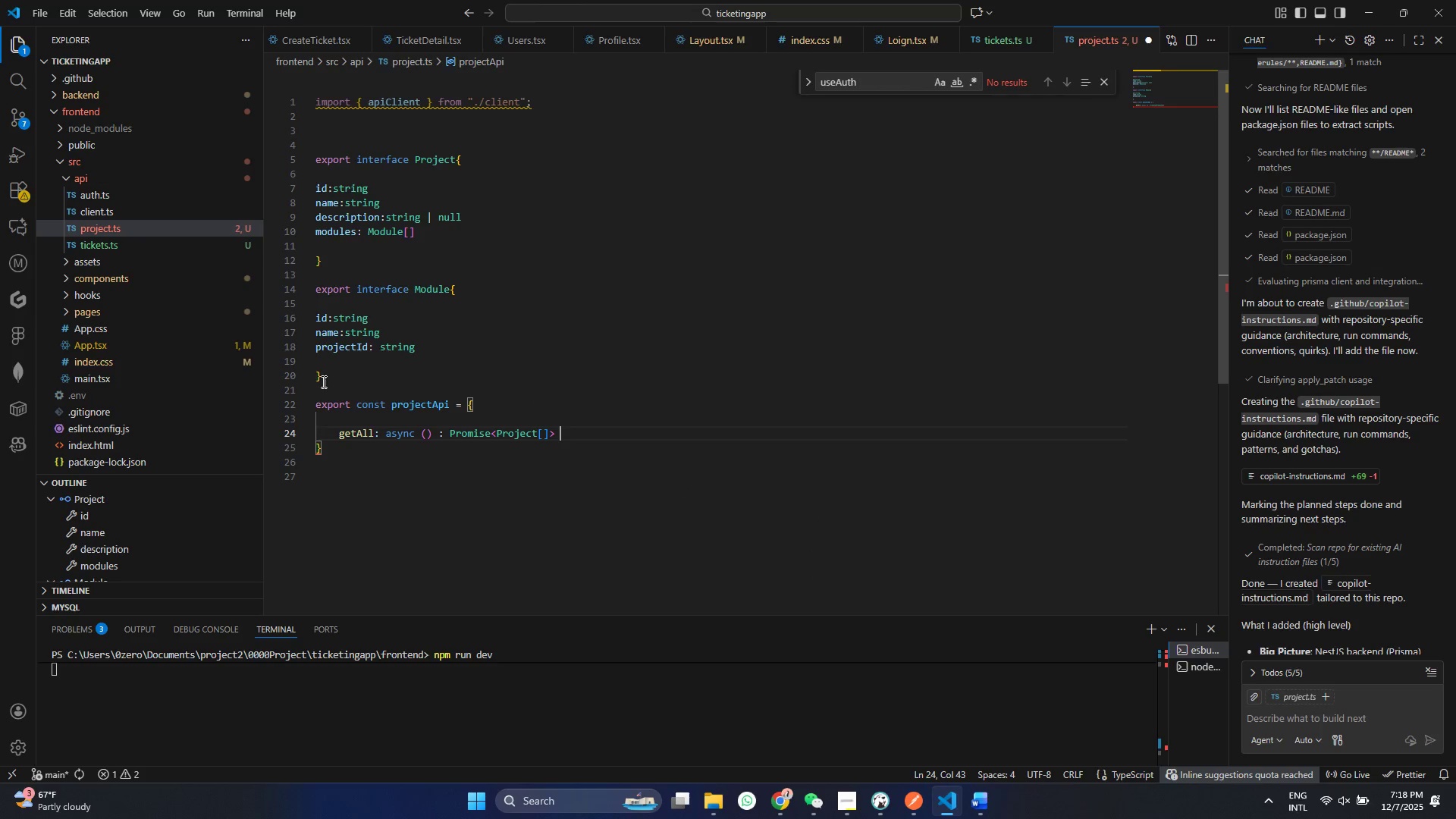 
key(Shift+Equal)
 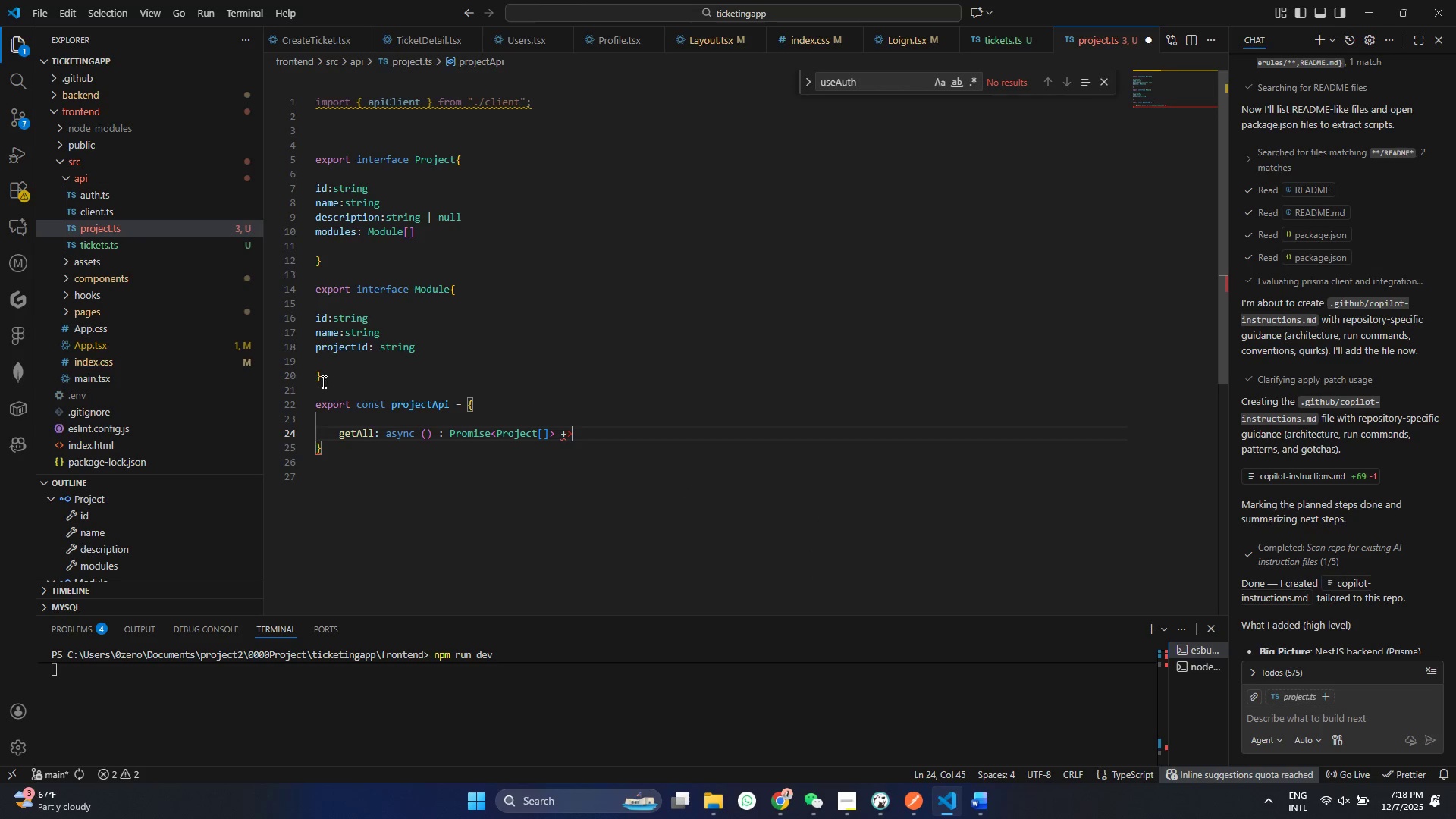 
key(Shift+ShiftRight)
 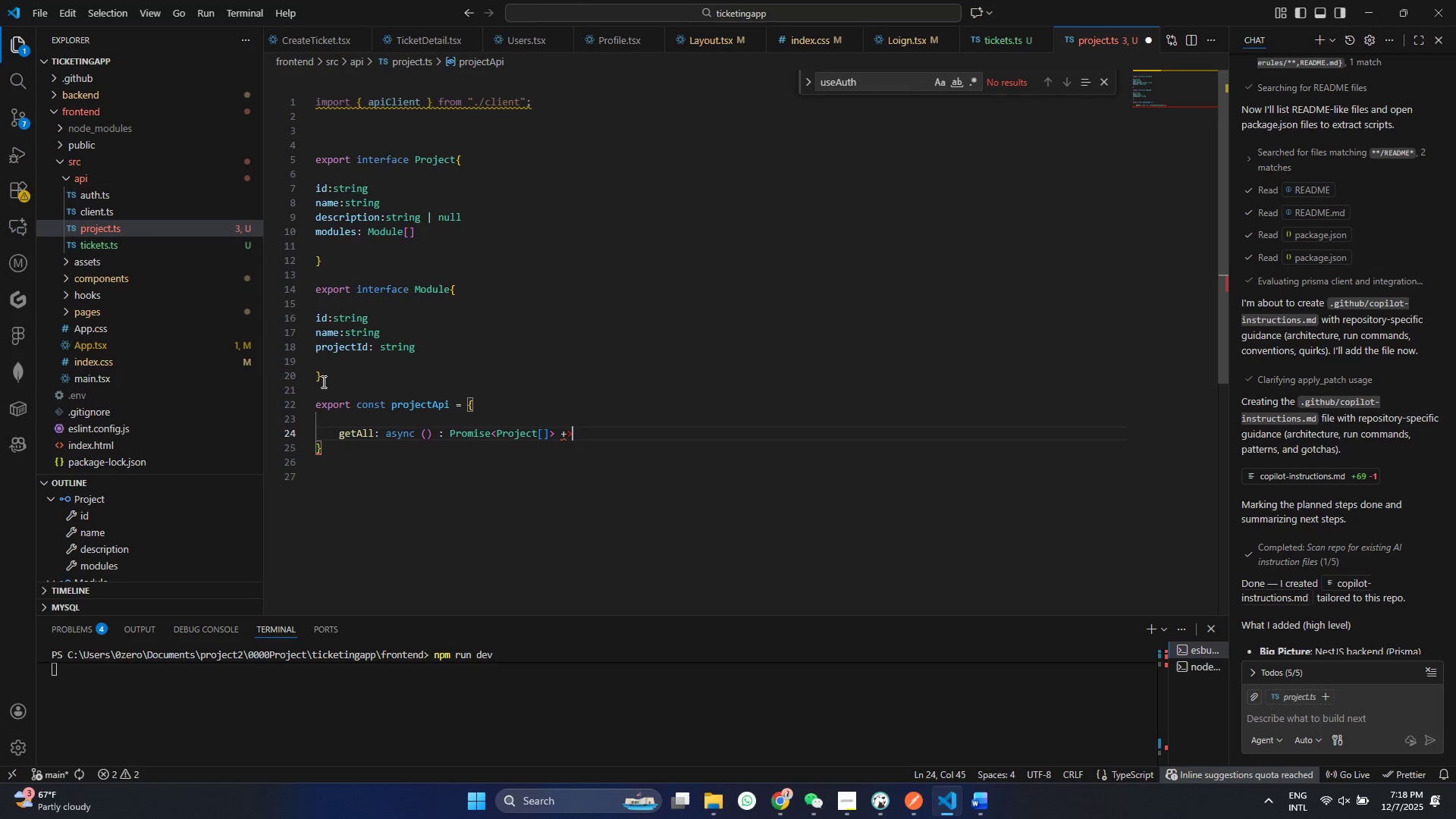 
key(Shift+Period)
 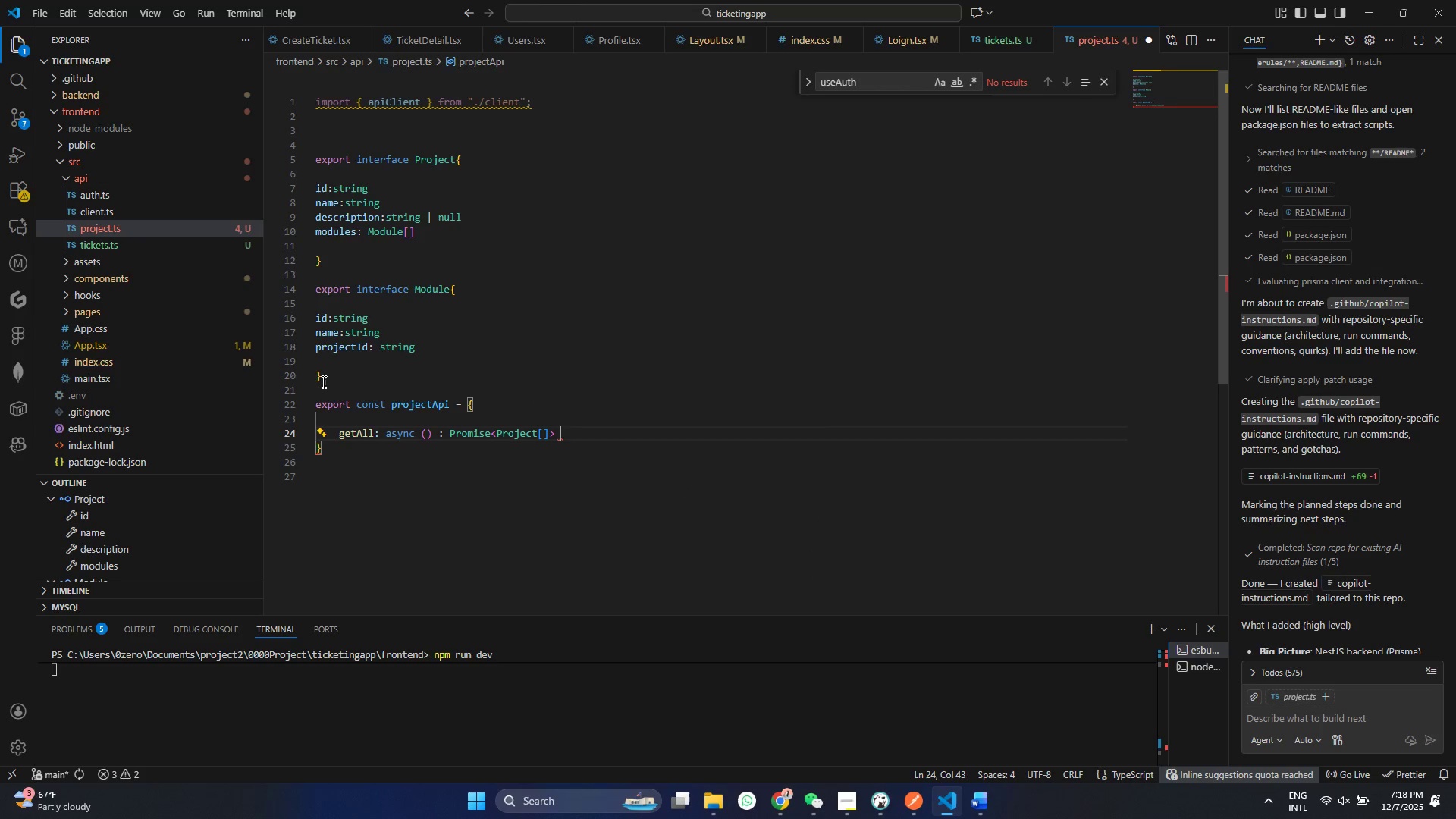 
key(Backspace)
 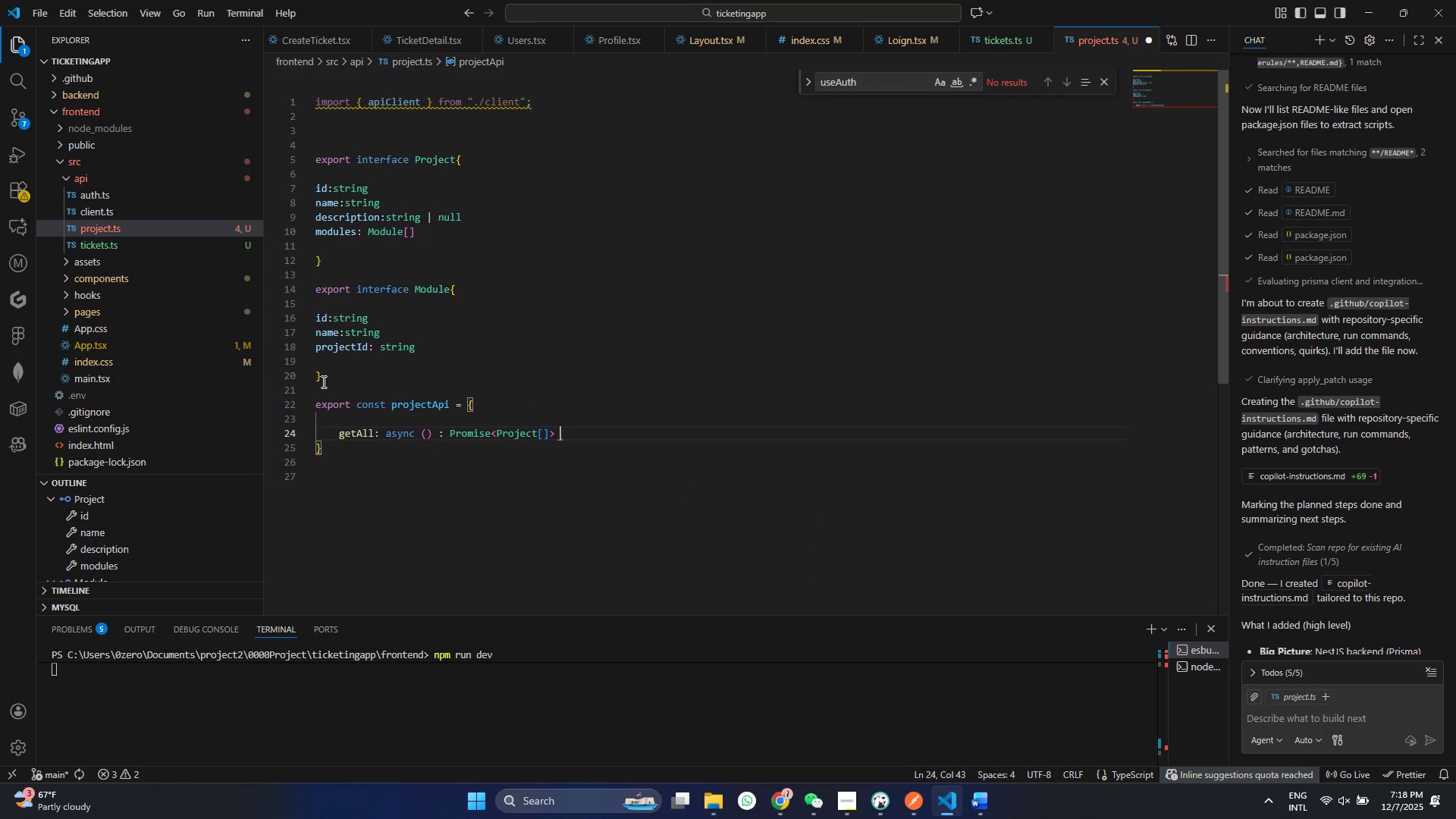 
key(Backspace)
 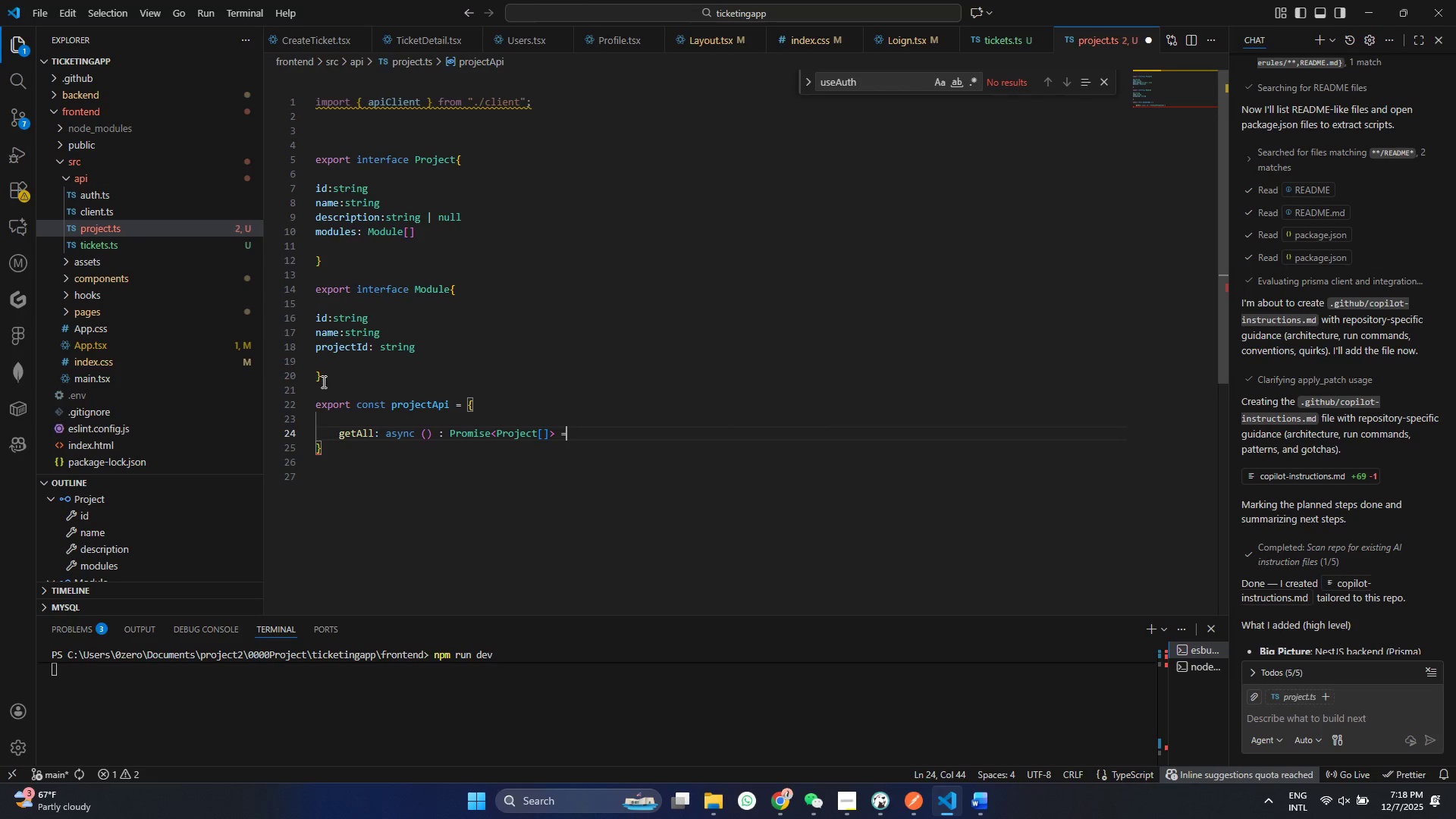 
key(Equal)
 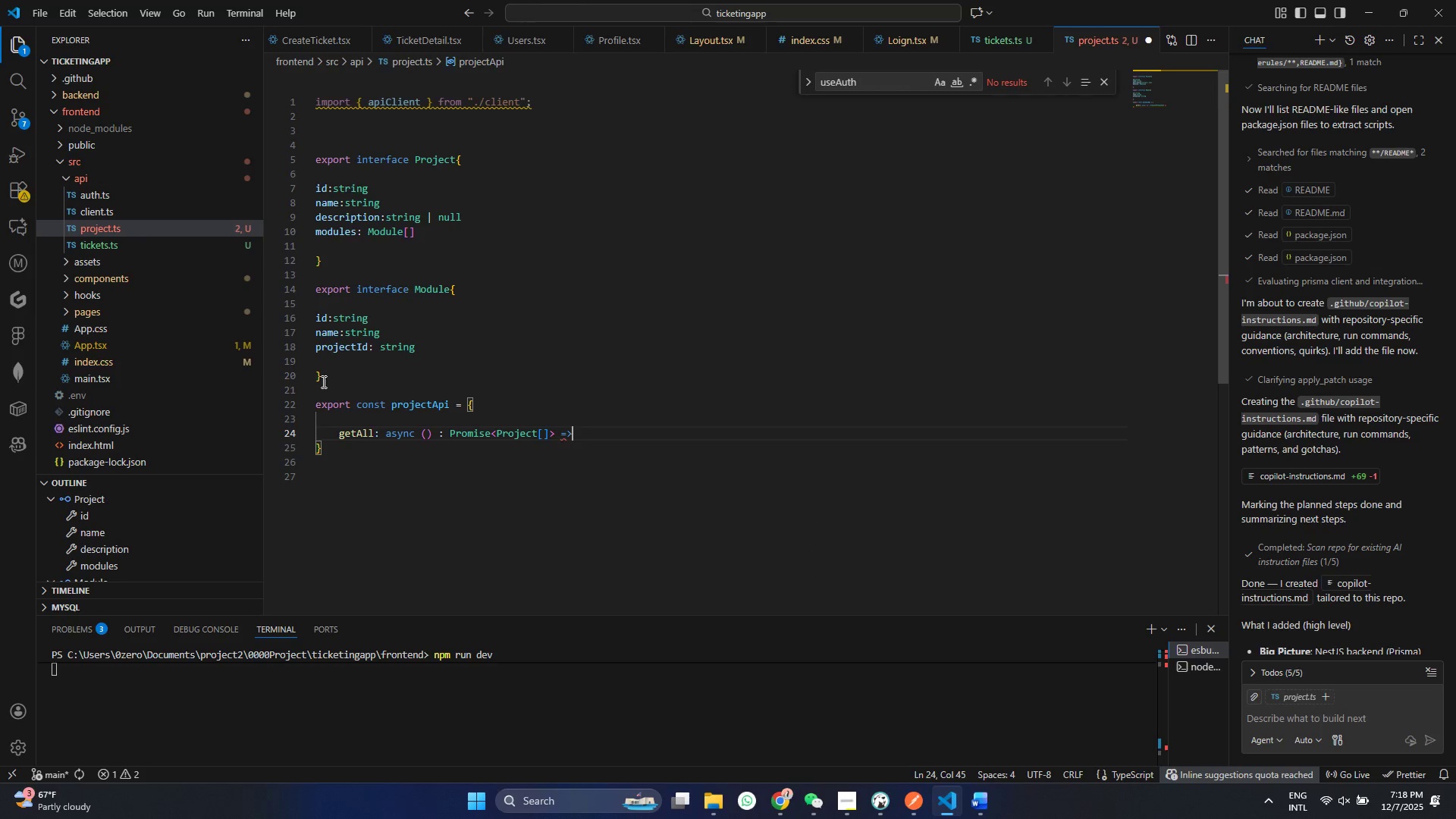 
key(Shift+ShiftRight)
 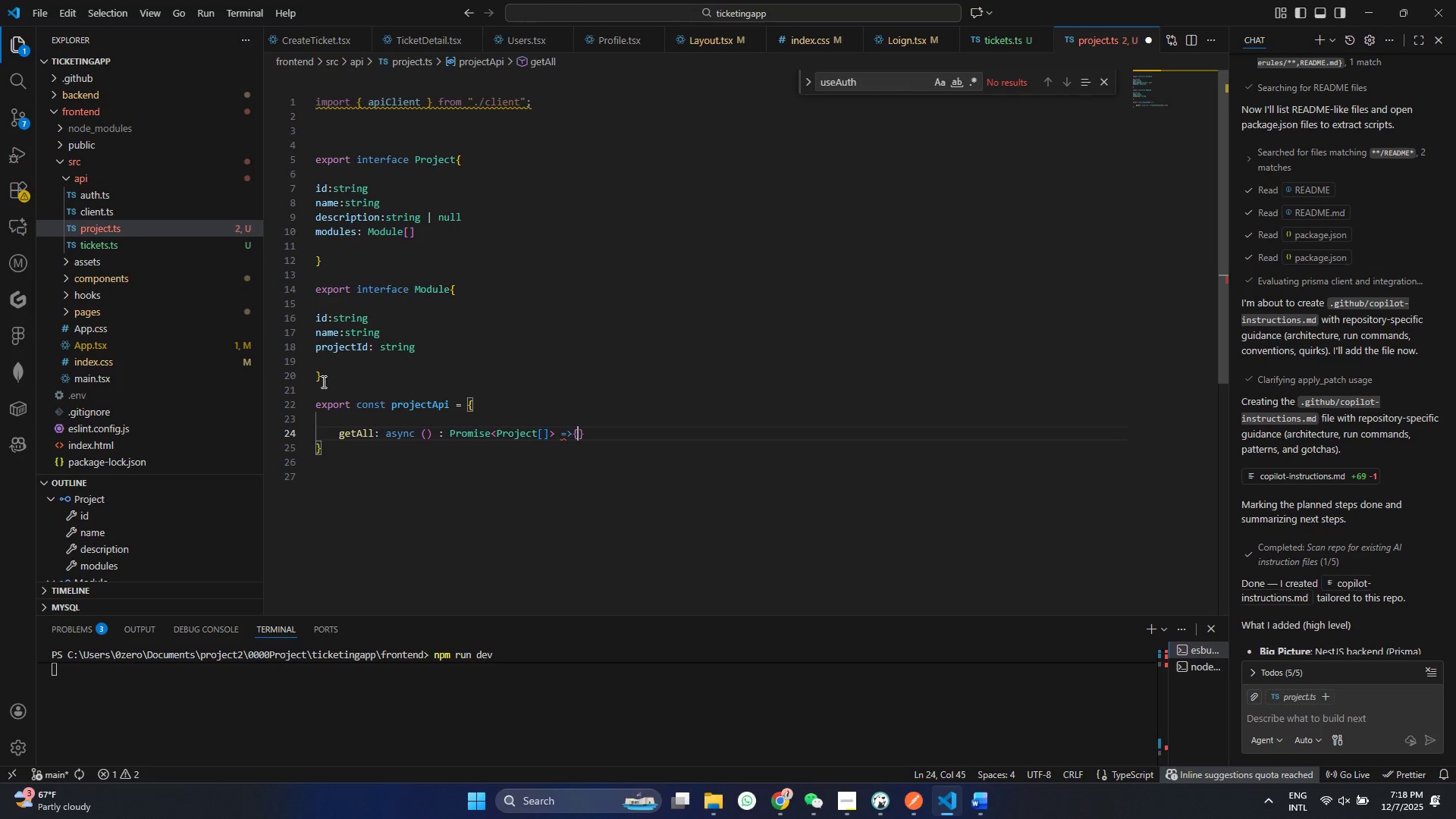 
key(Shift+Period)
 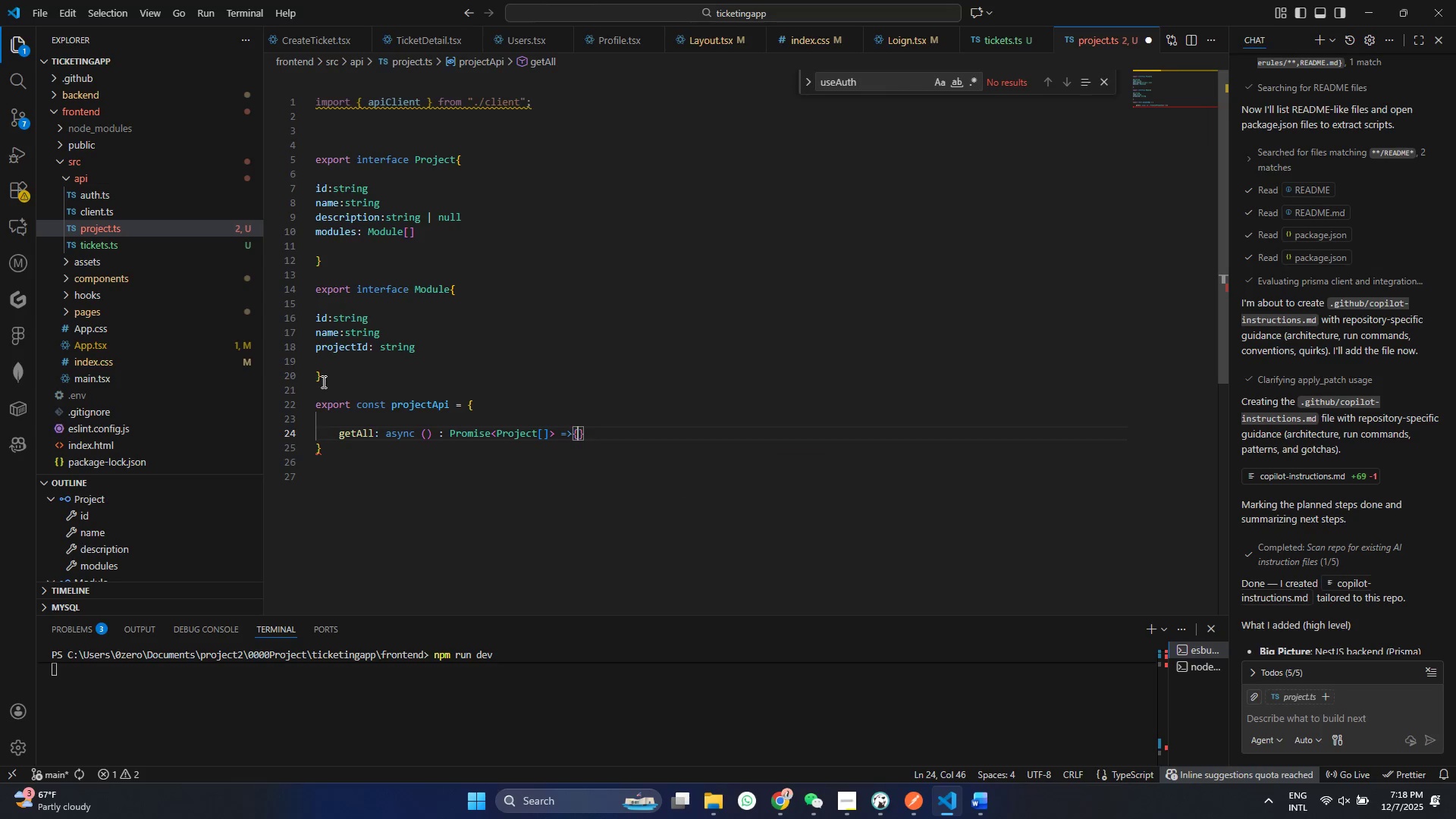 
key(Shift+ShiftRight)
 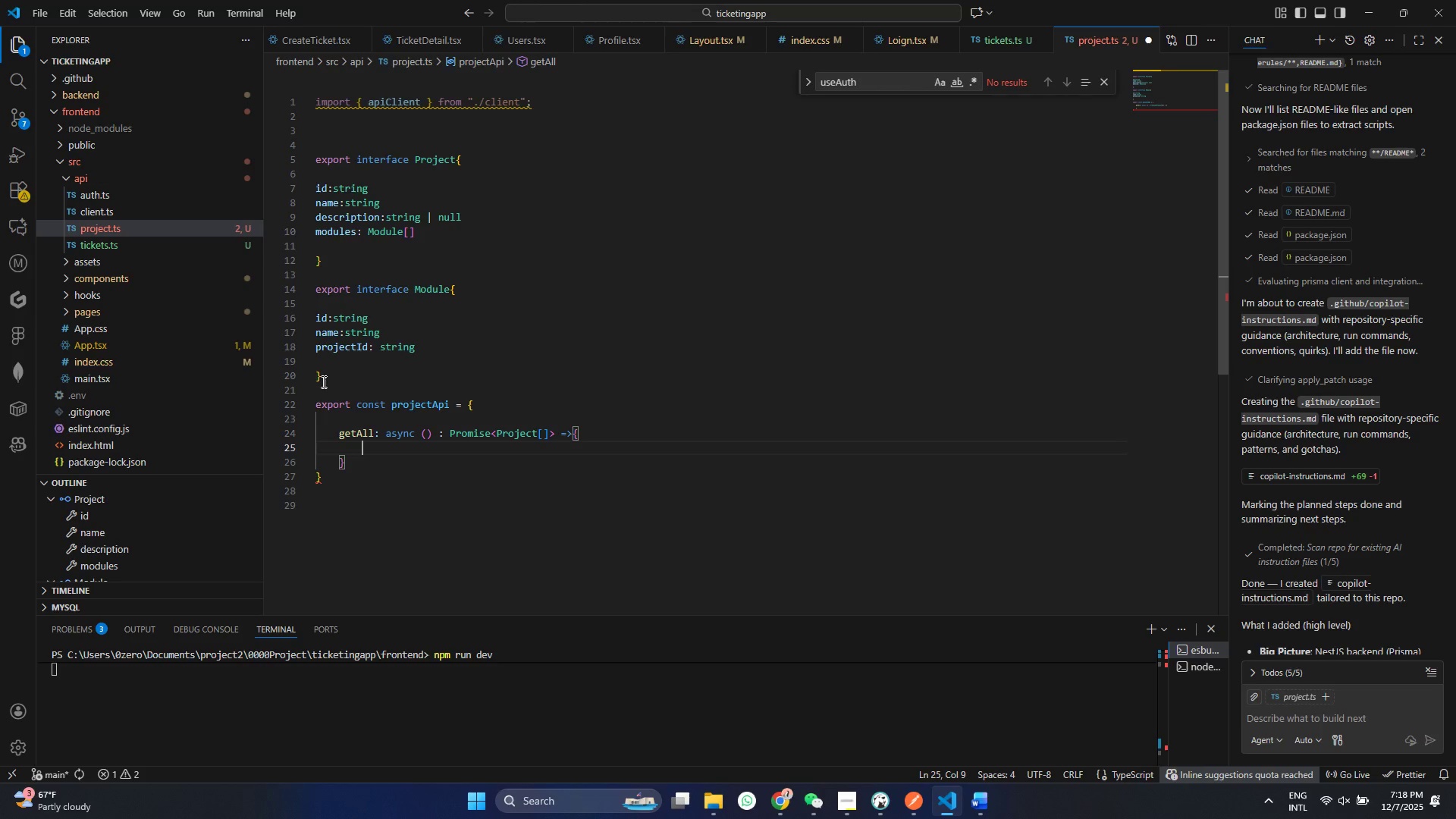 
key(Shift+BracketLeft)
 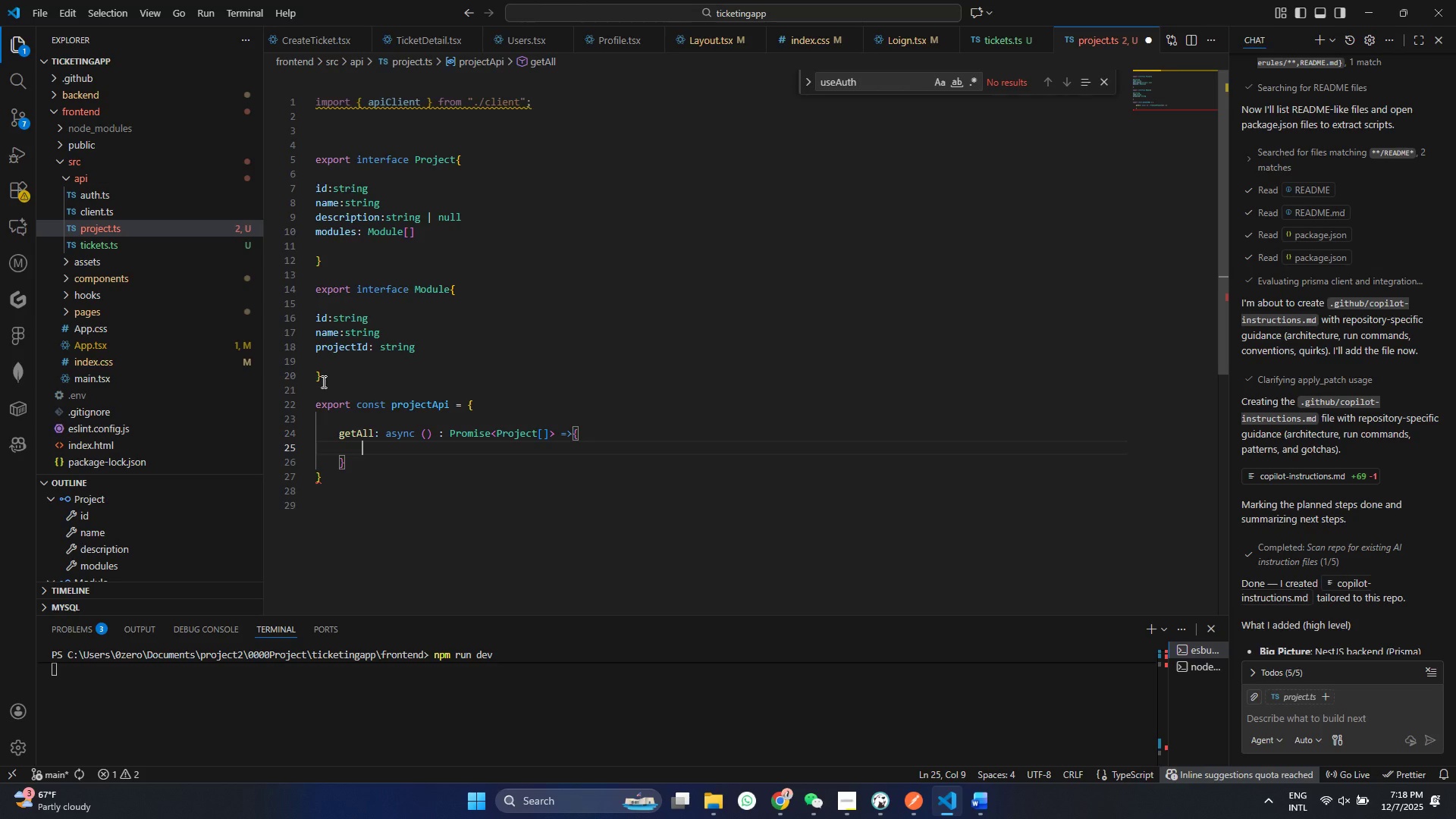 
key(Shift+Enter)
 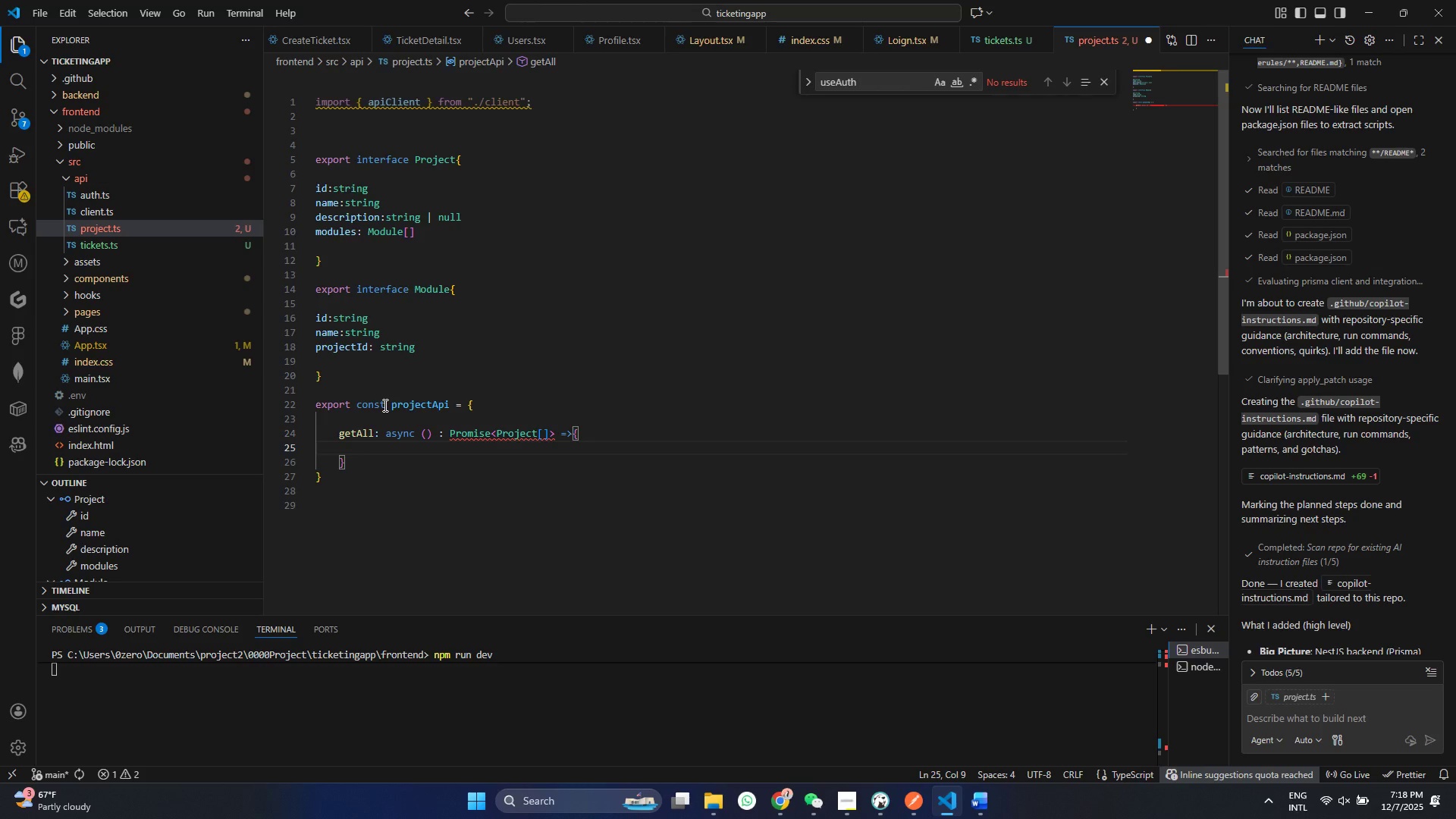 
type(const)
 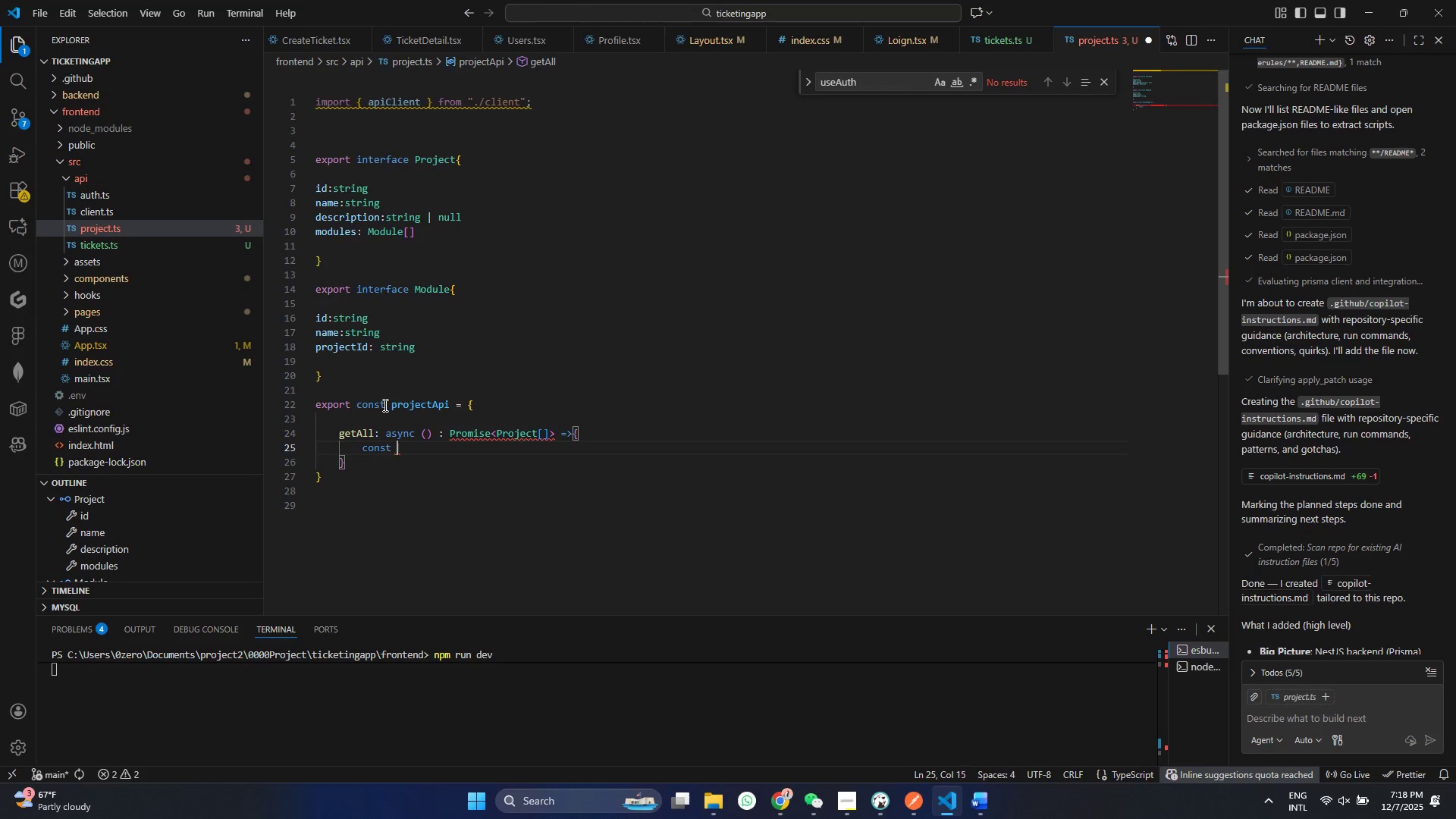 
key(Enter)
 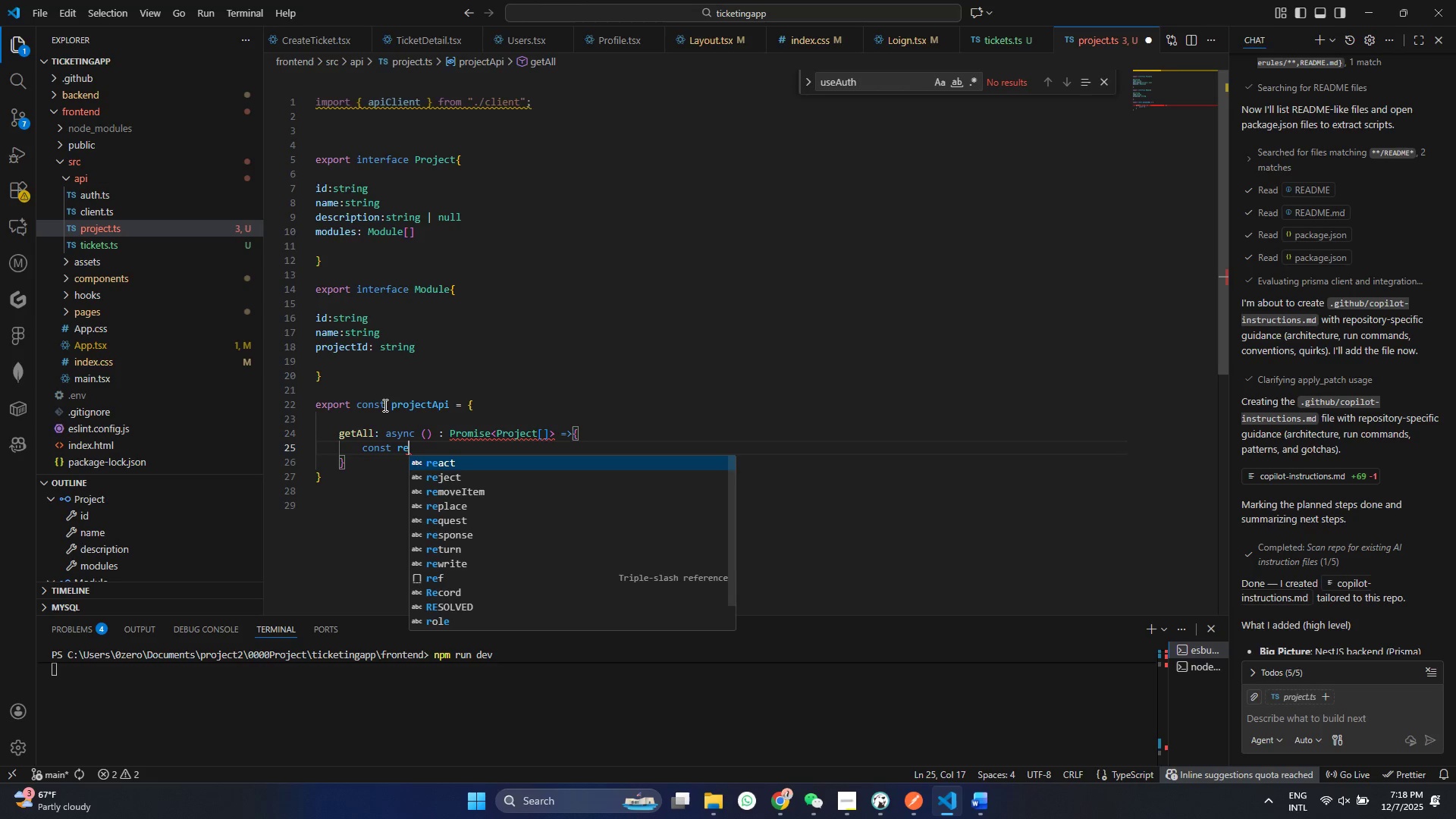 
type( ep)
key(Backspace)
type(spnse = awa)
 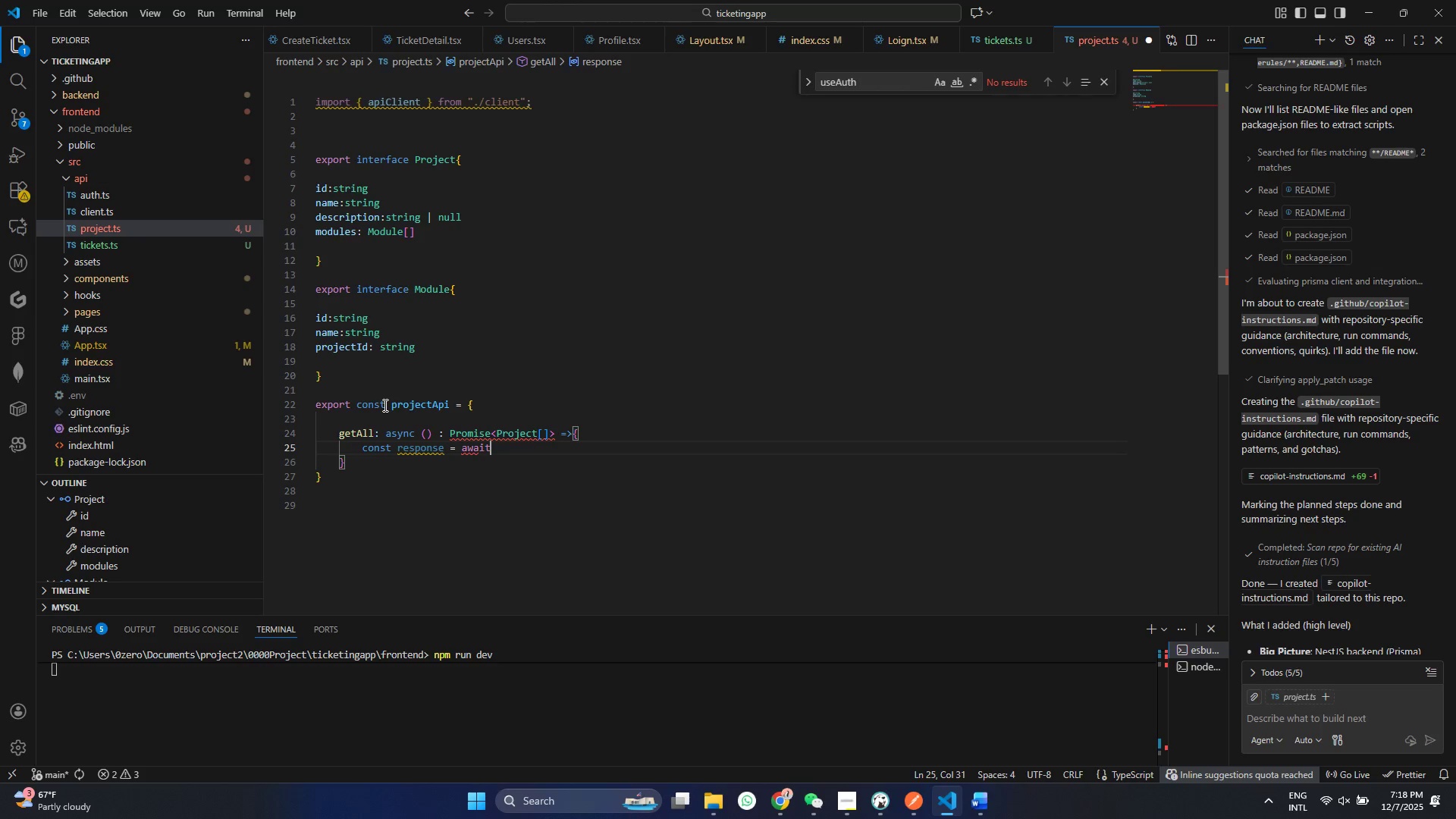 
hold_key(key=O, duration=13.73)
 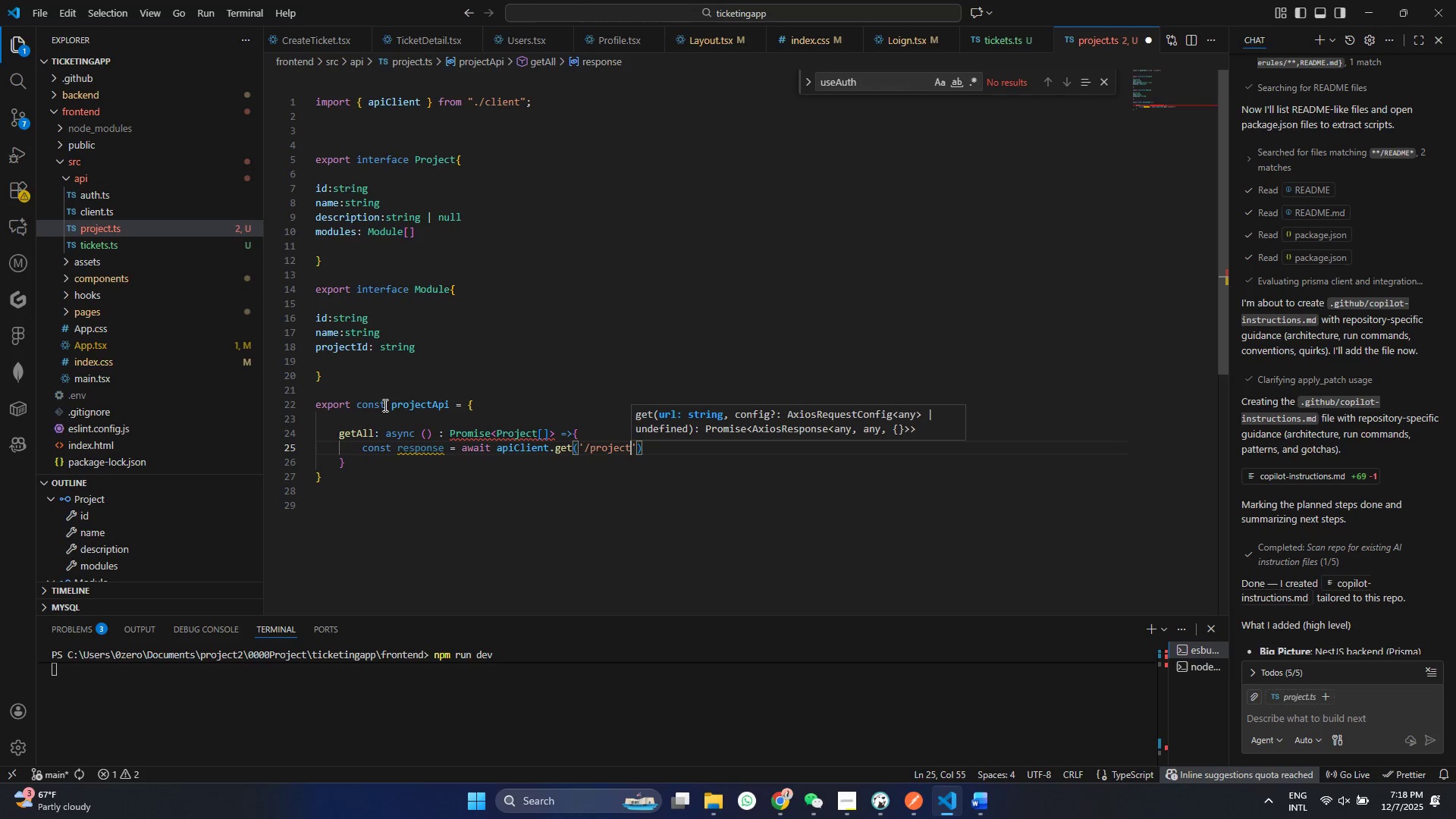 
key(Enter)
 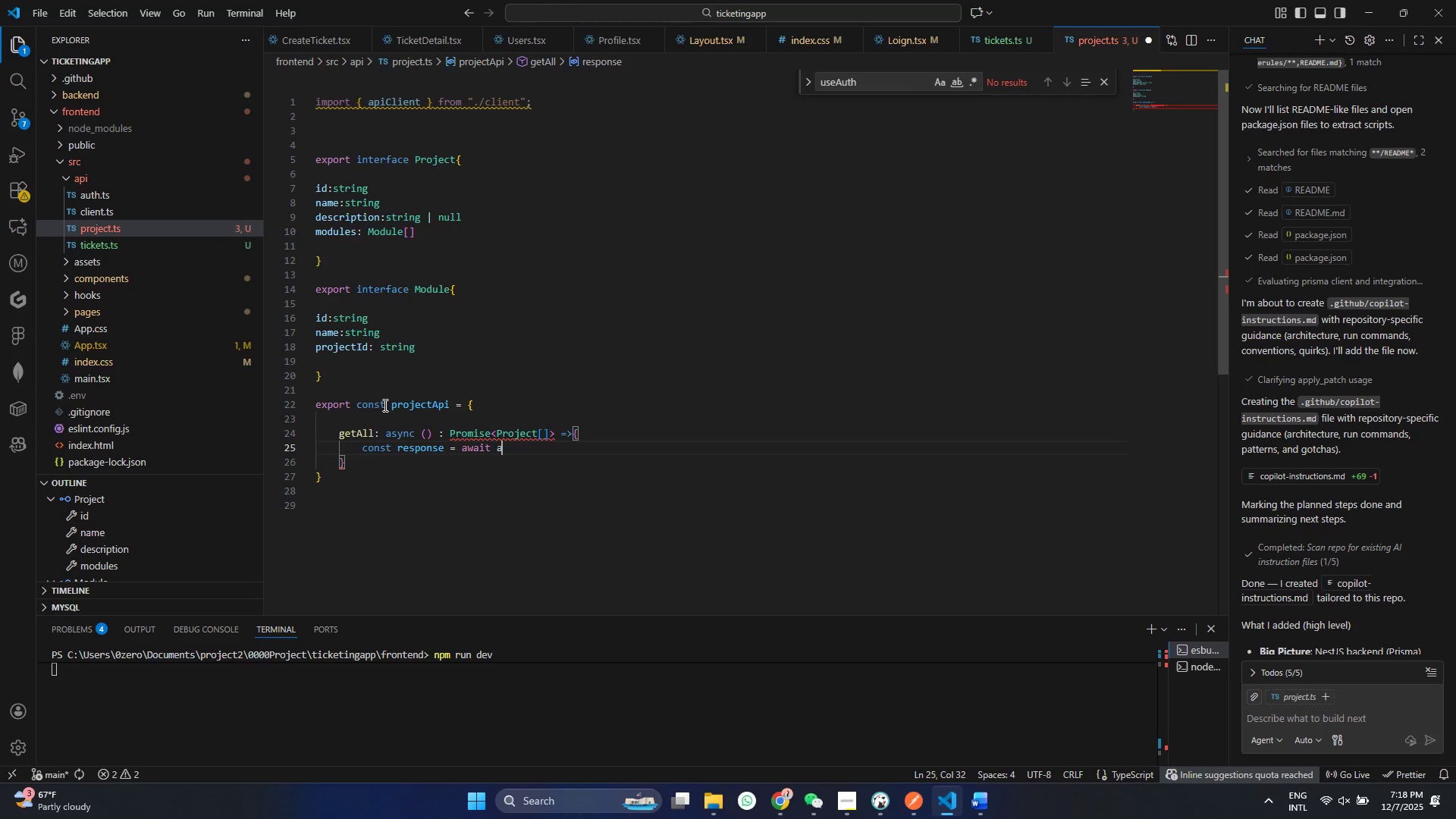 
type( api)
 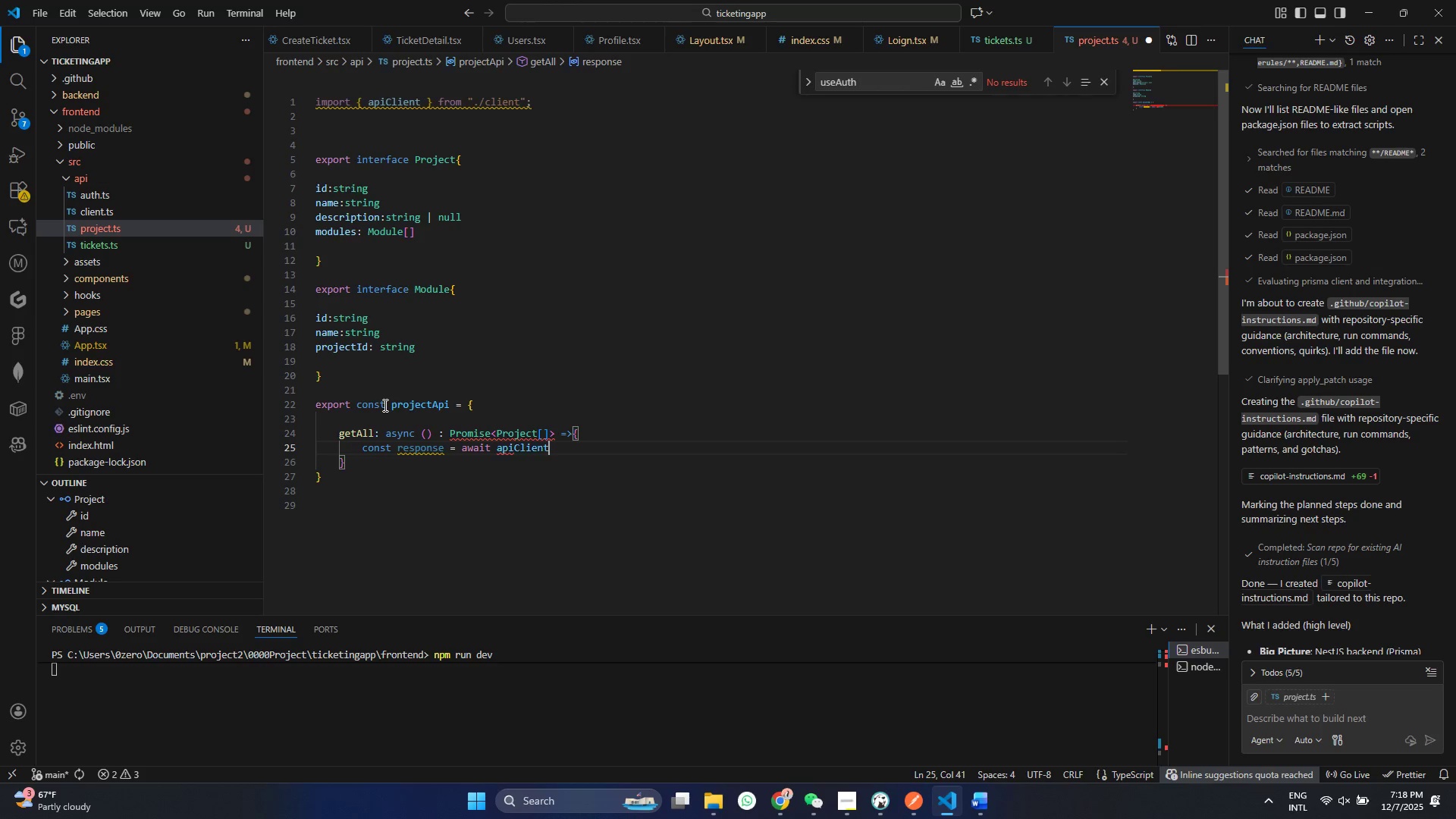 
key(Enter)
 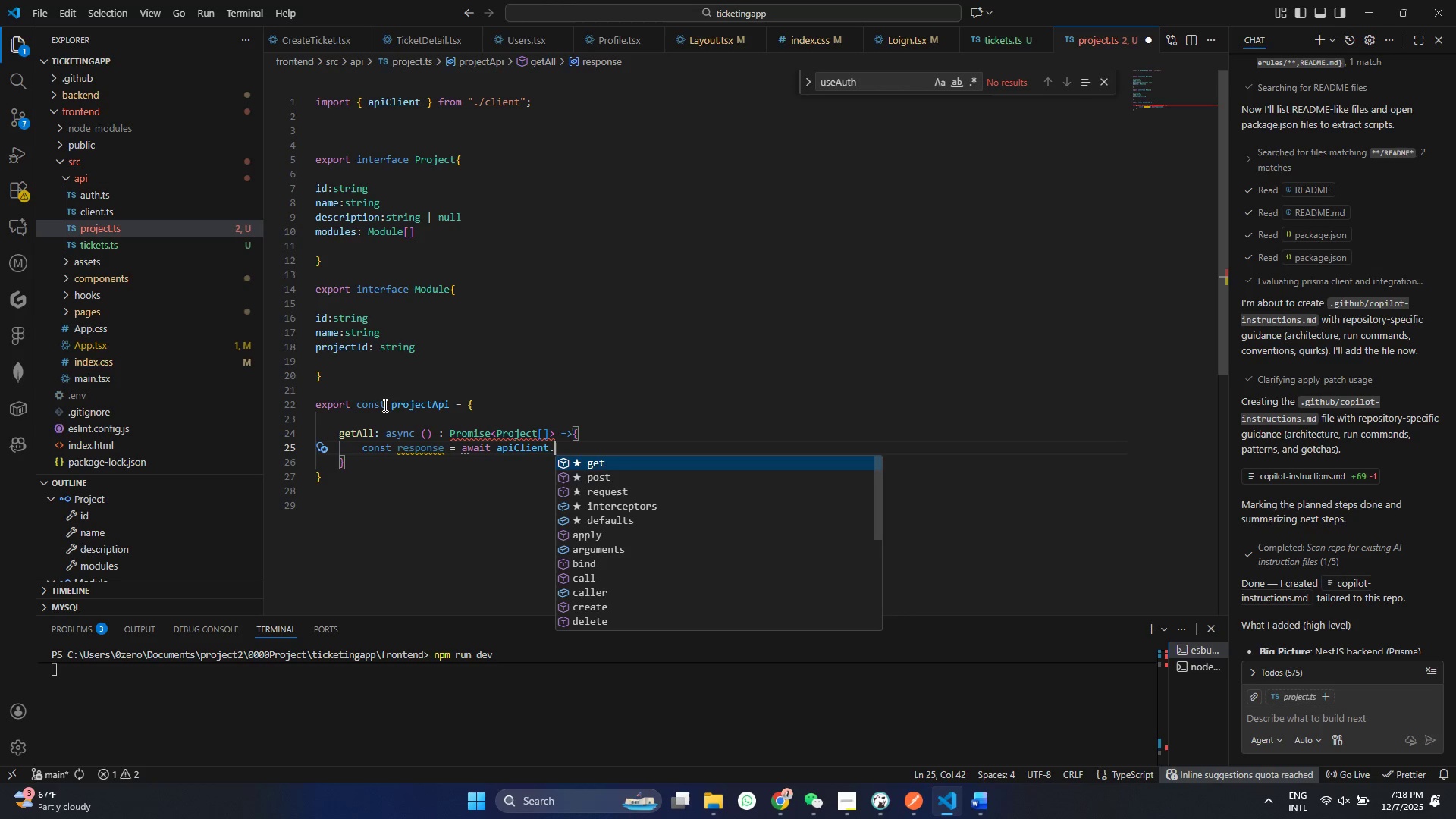 
type(.ge)
 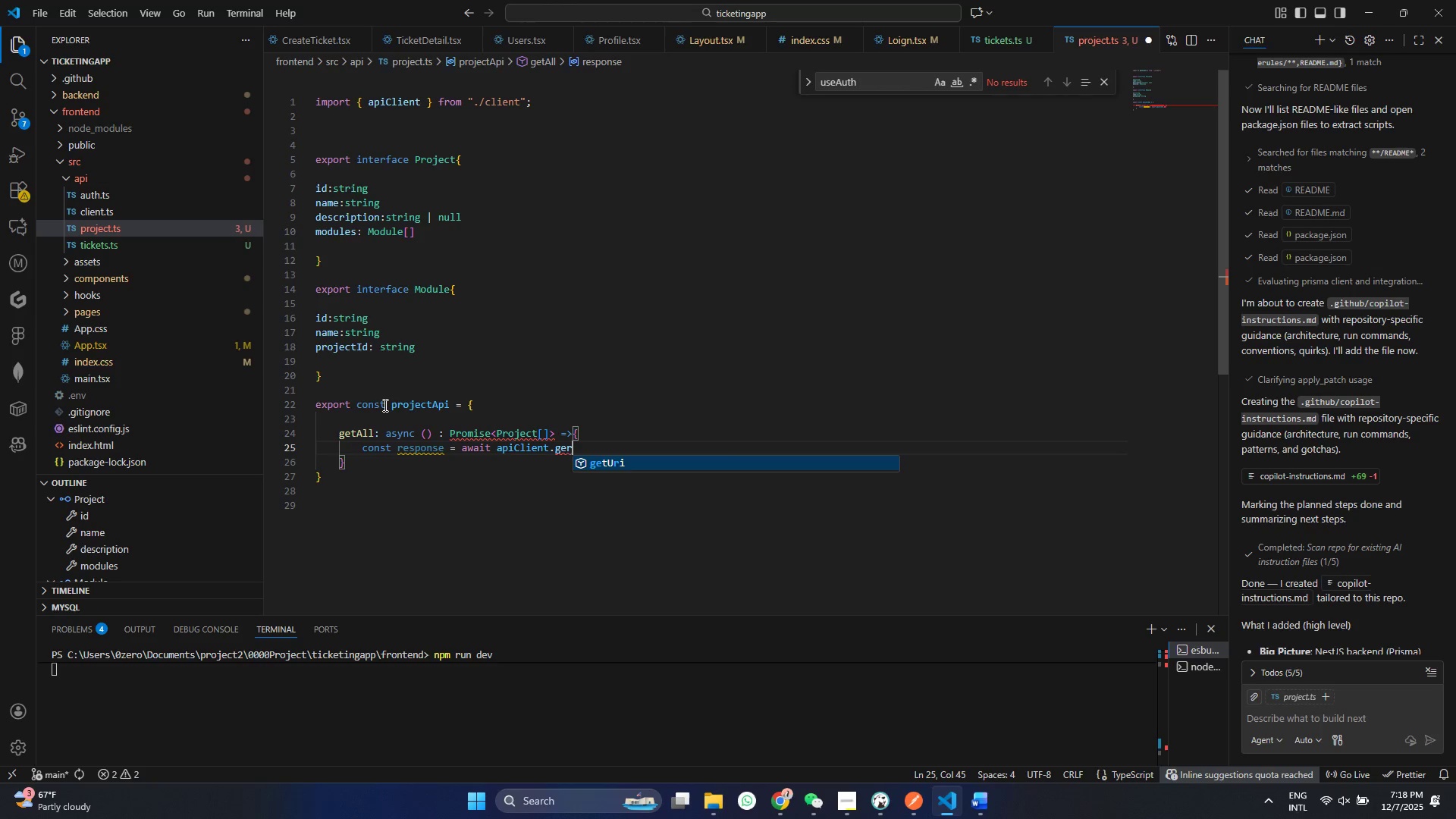 
hold_key(key=R, duration=6.55)
 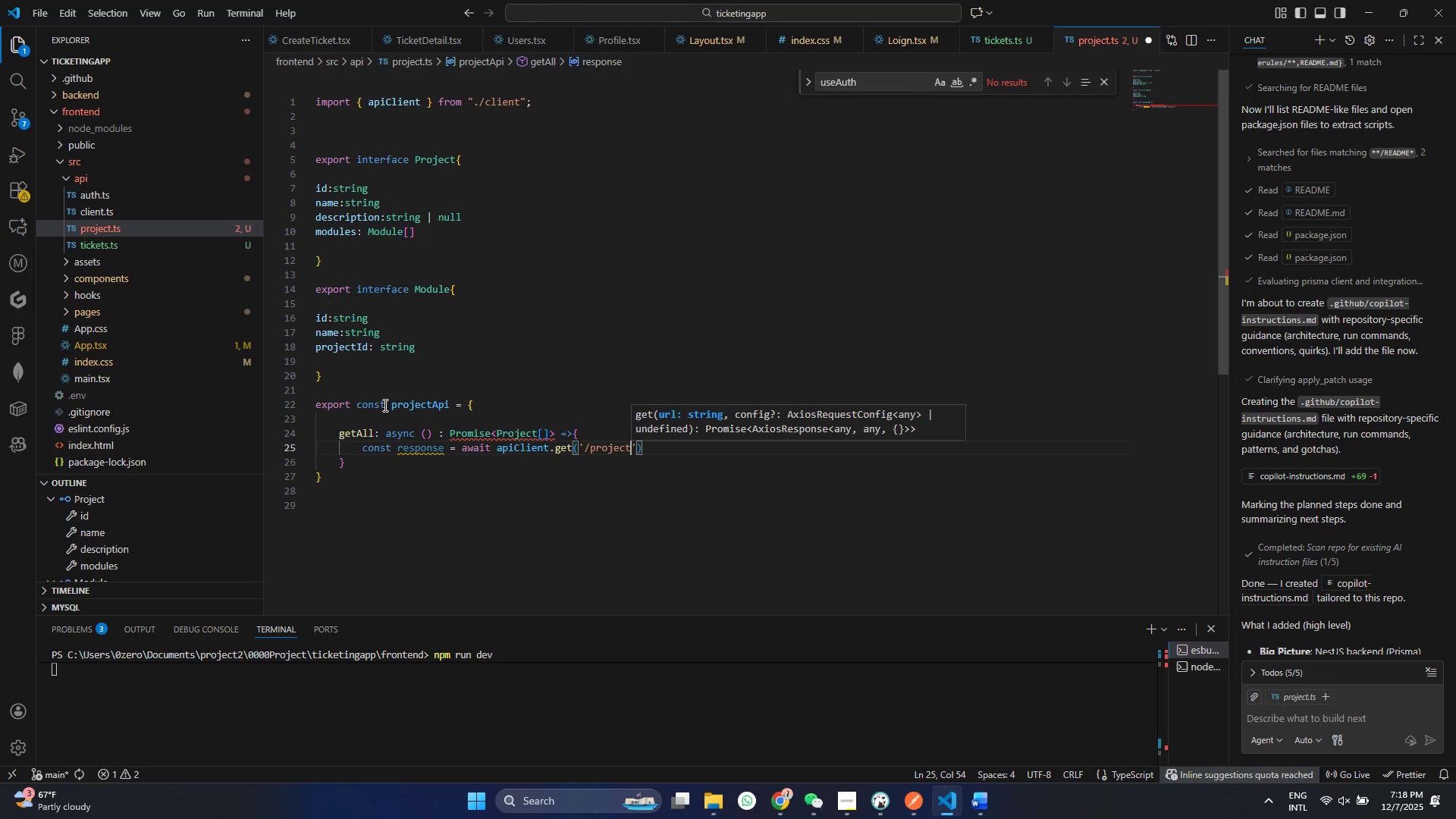 
key(Enter)
 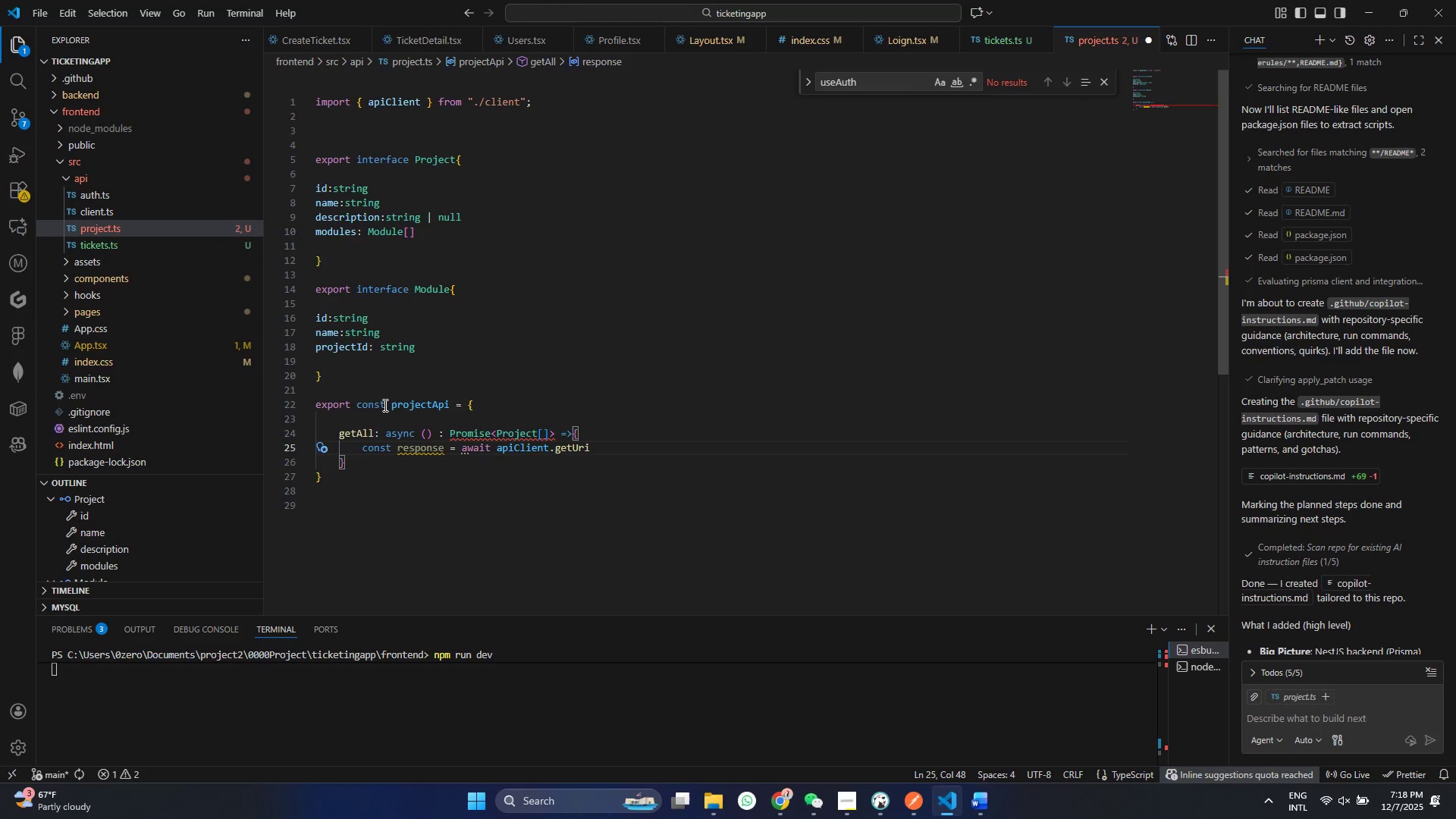 
key(Control+ControlLeft)
 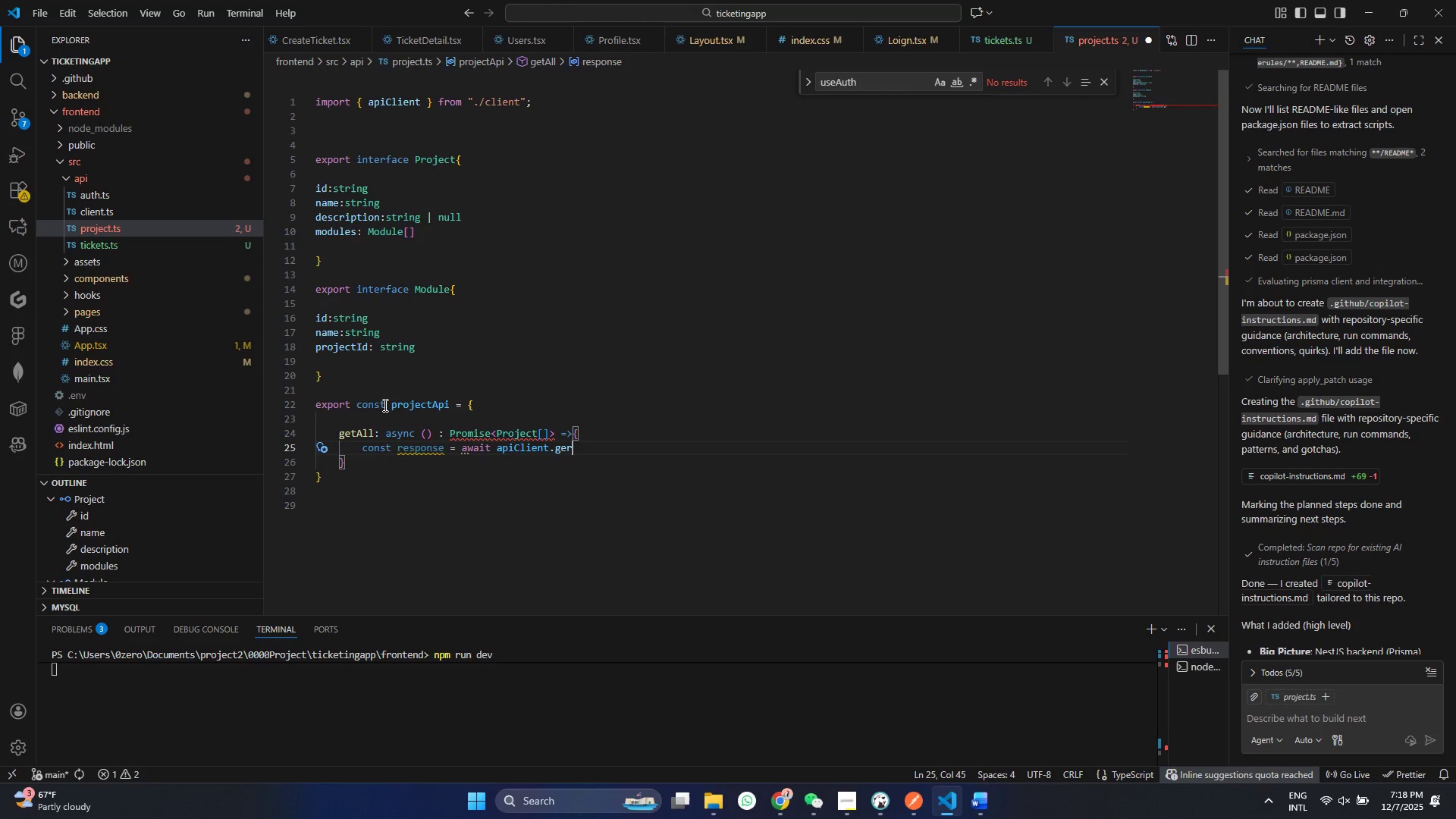 
key(Control+ControlLeft)
 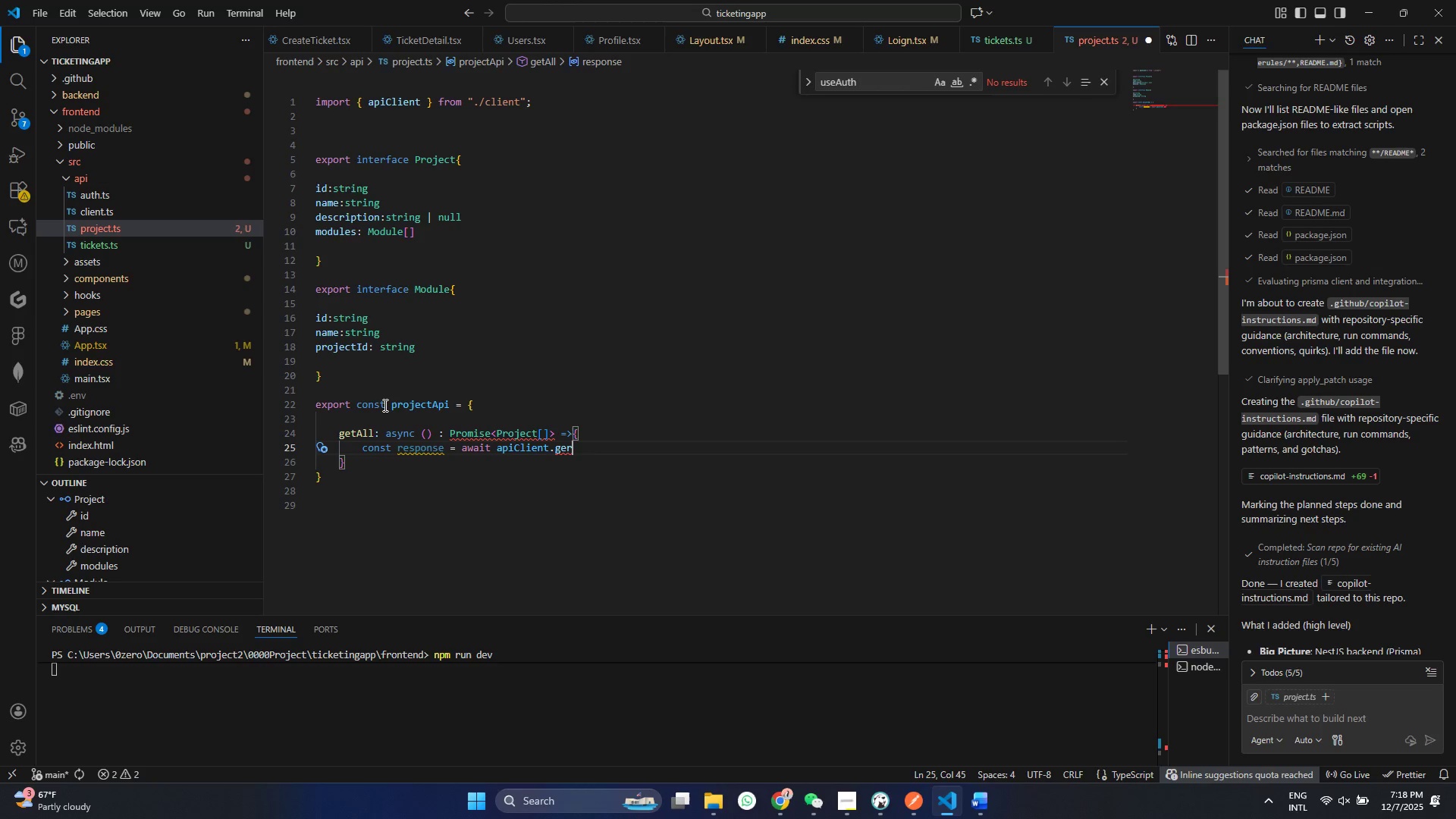 
key(Control+Z)
 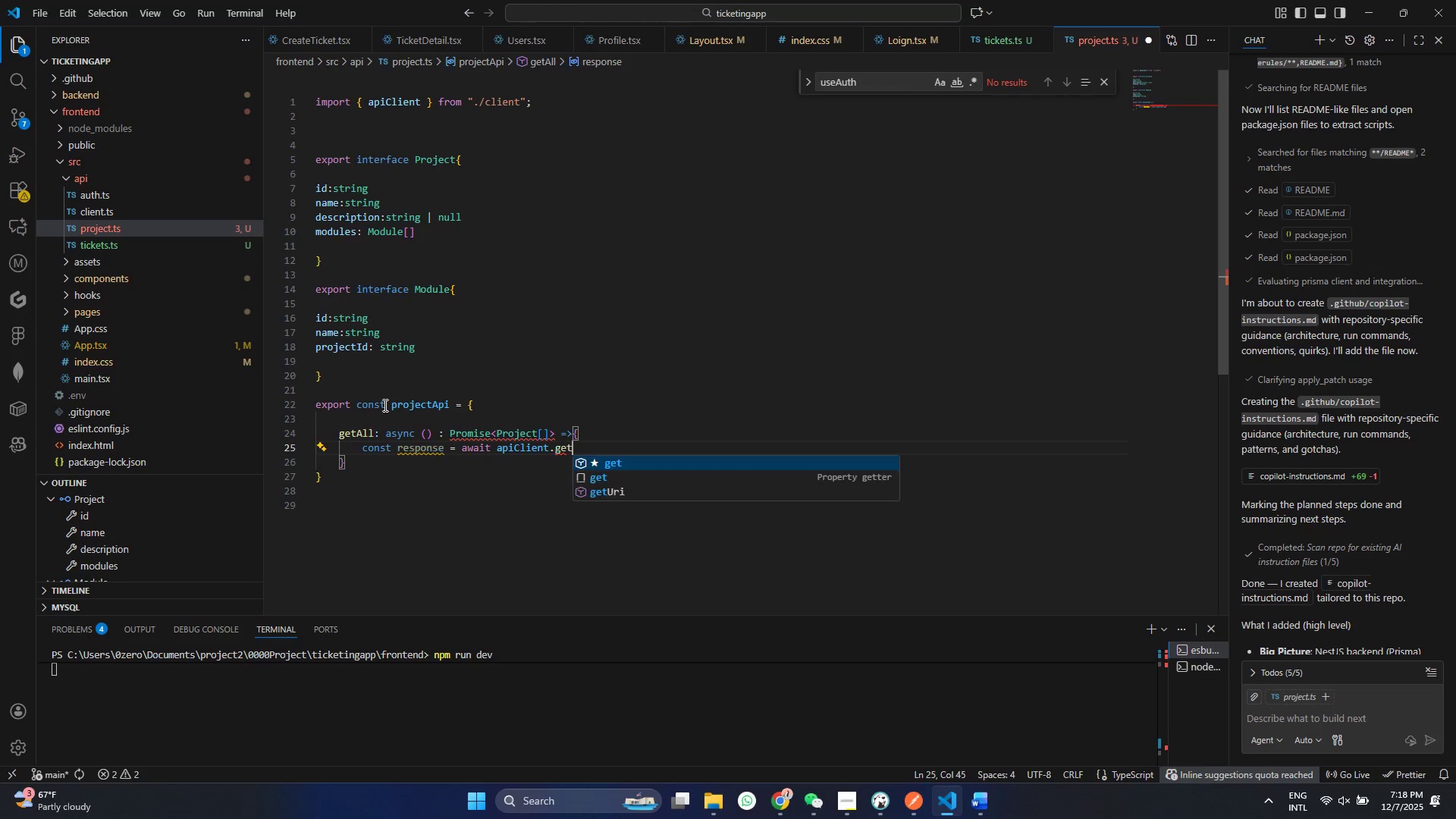 
key(Backspace)
type(t('')
 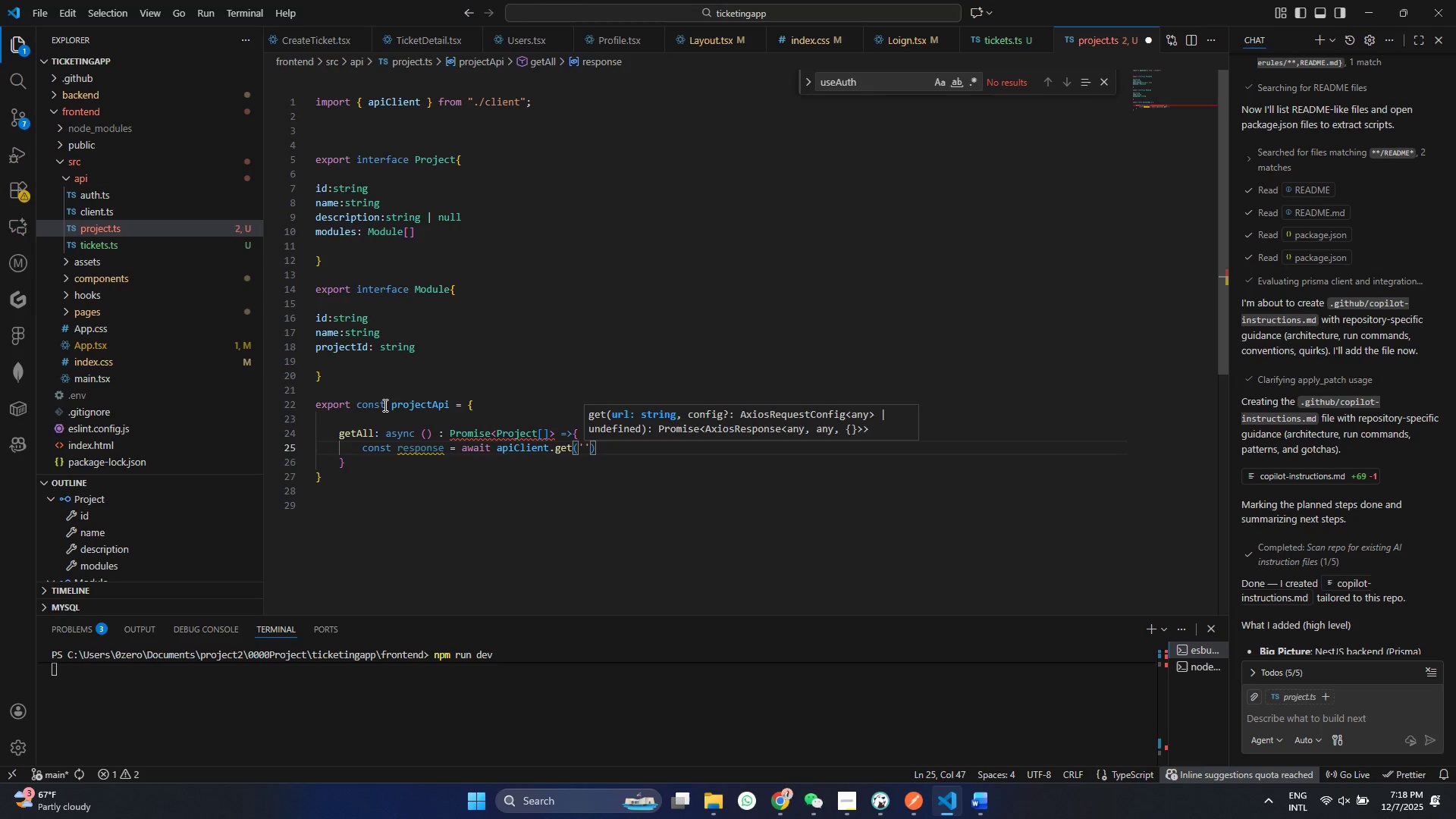 
 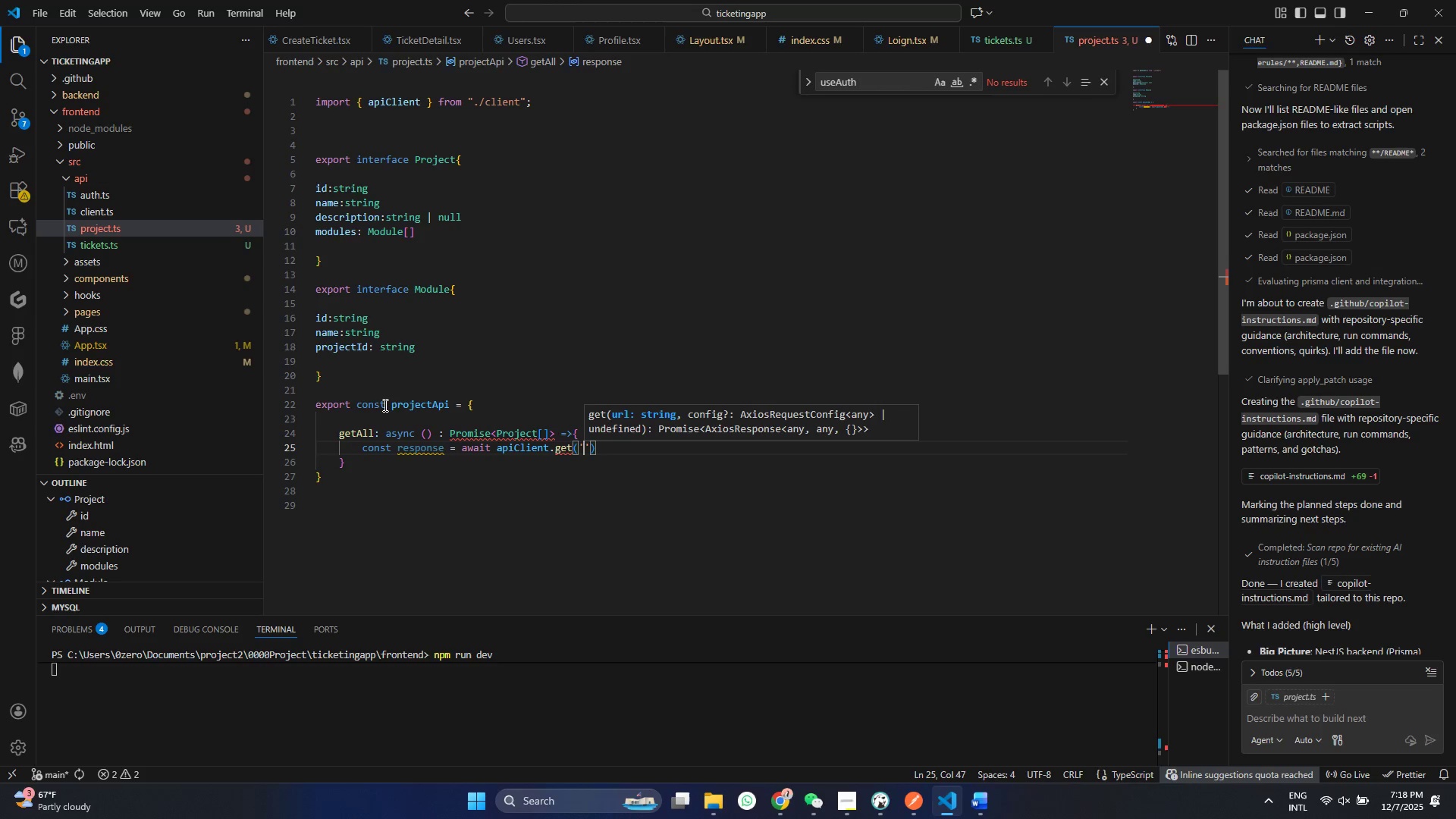 
key(ArrowLeft)
 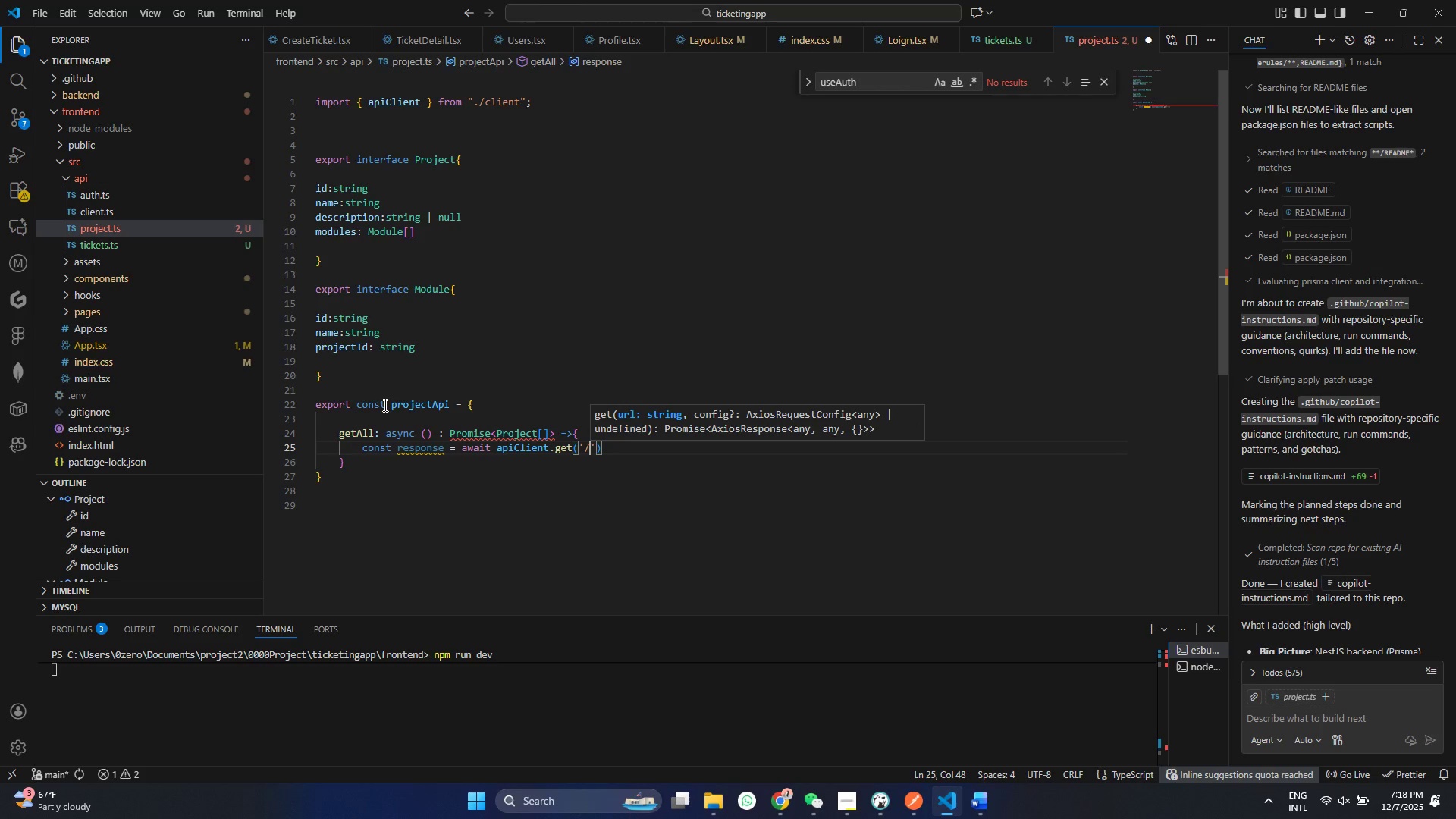 
type(/pjects/names)
 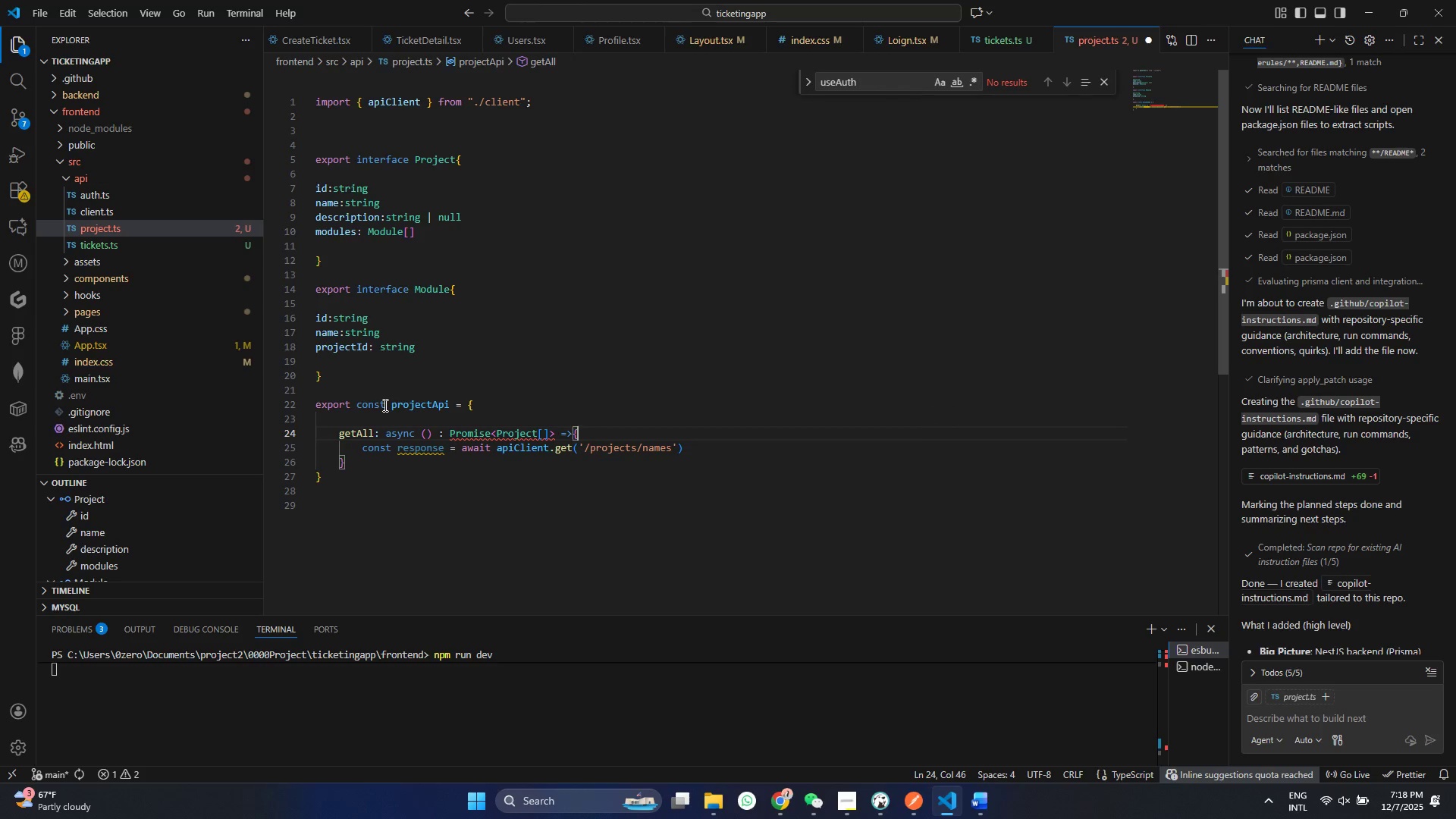 
key(ArrowUp)
 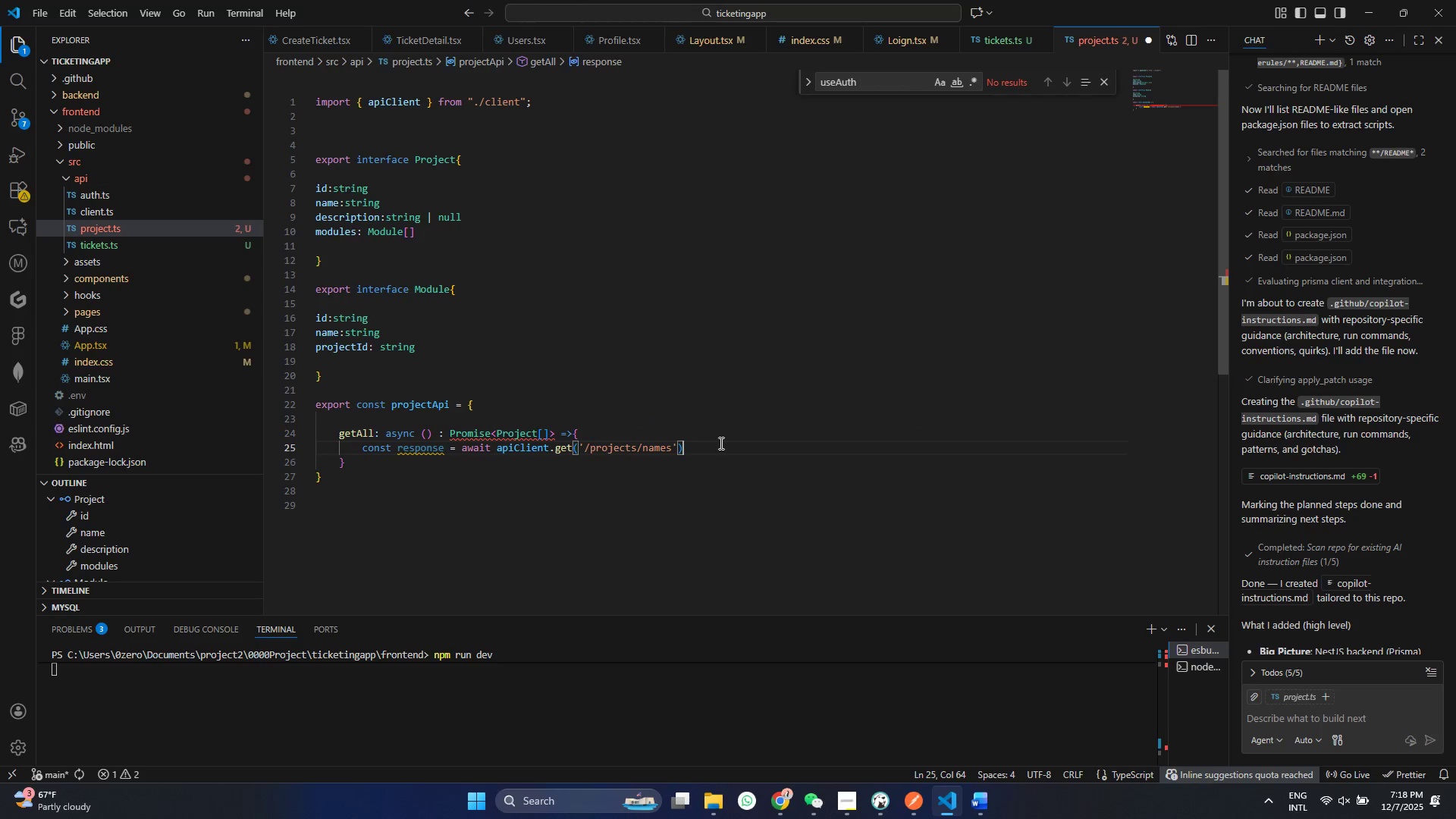 
key(Enter)
 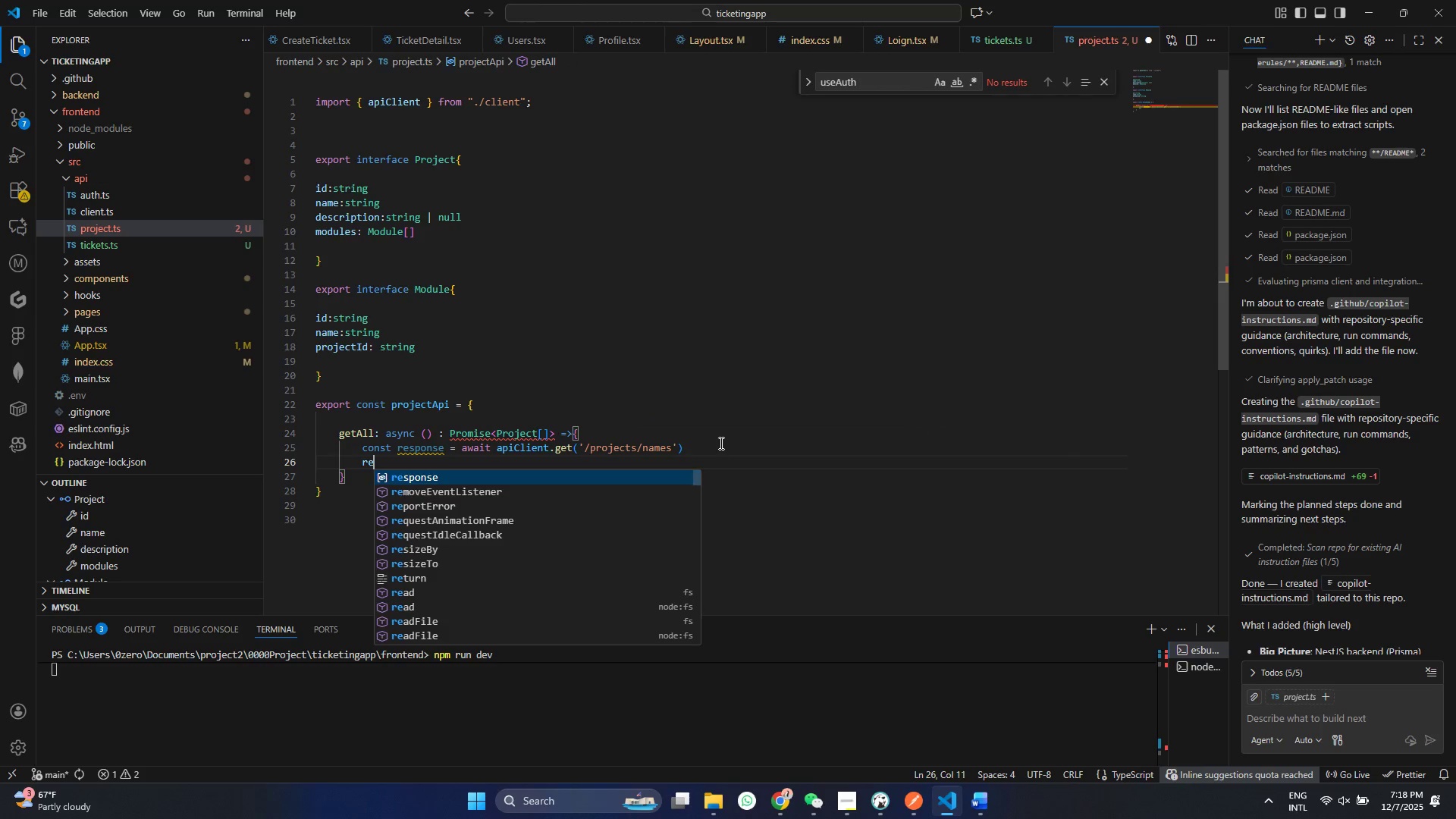 
type(reu)
 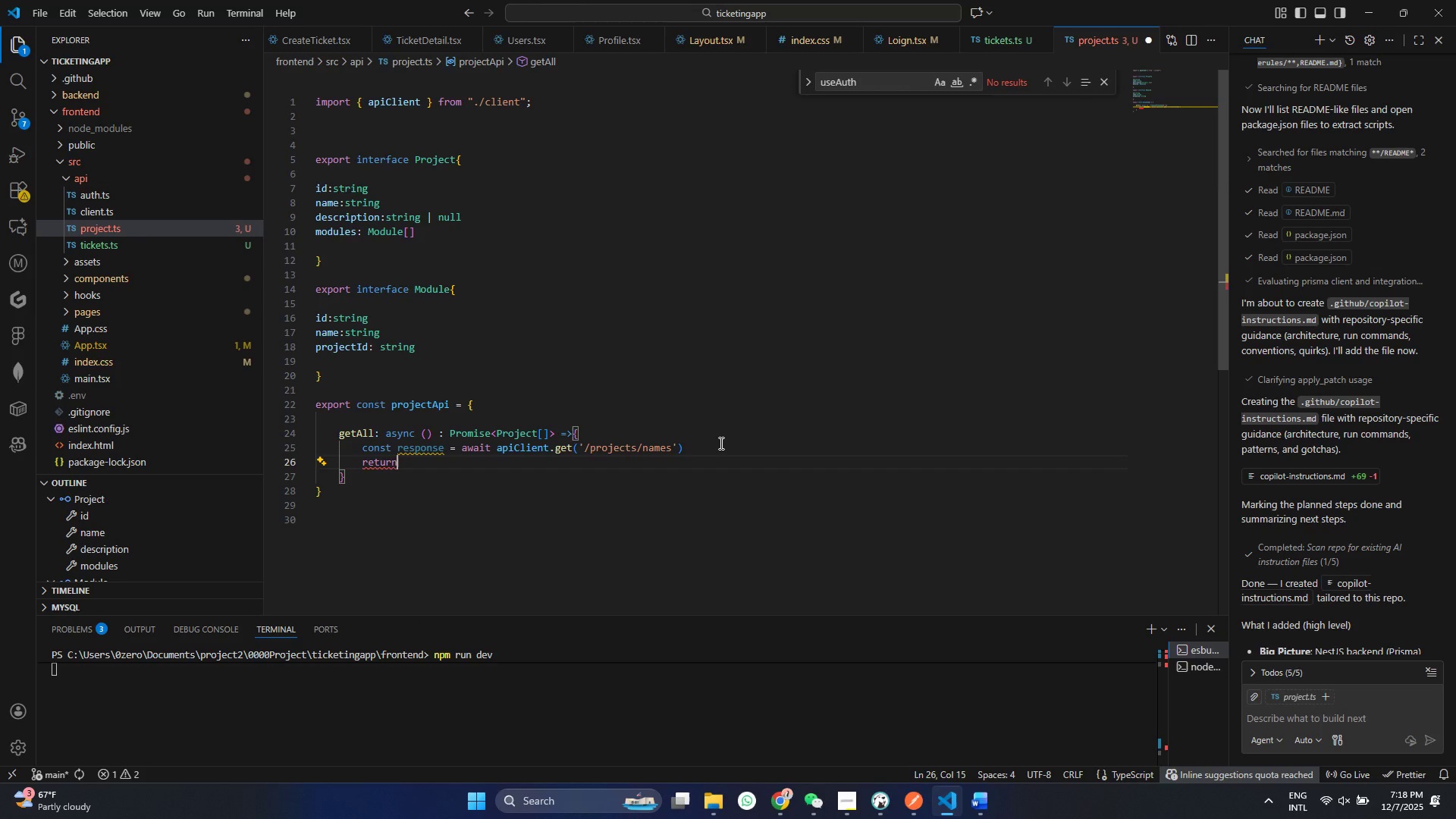 
hold_key(key=T, duration=0.36)
 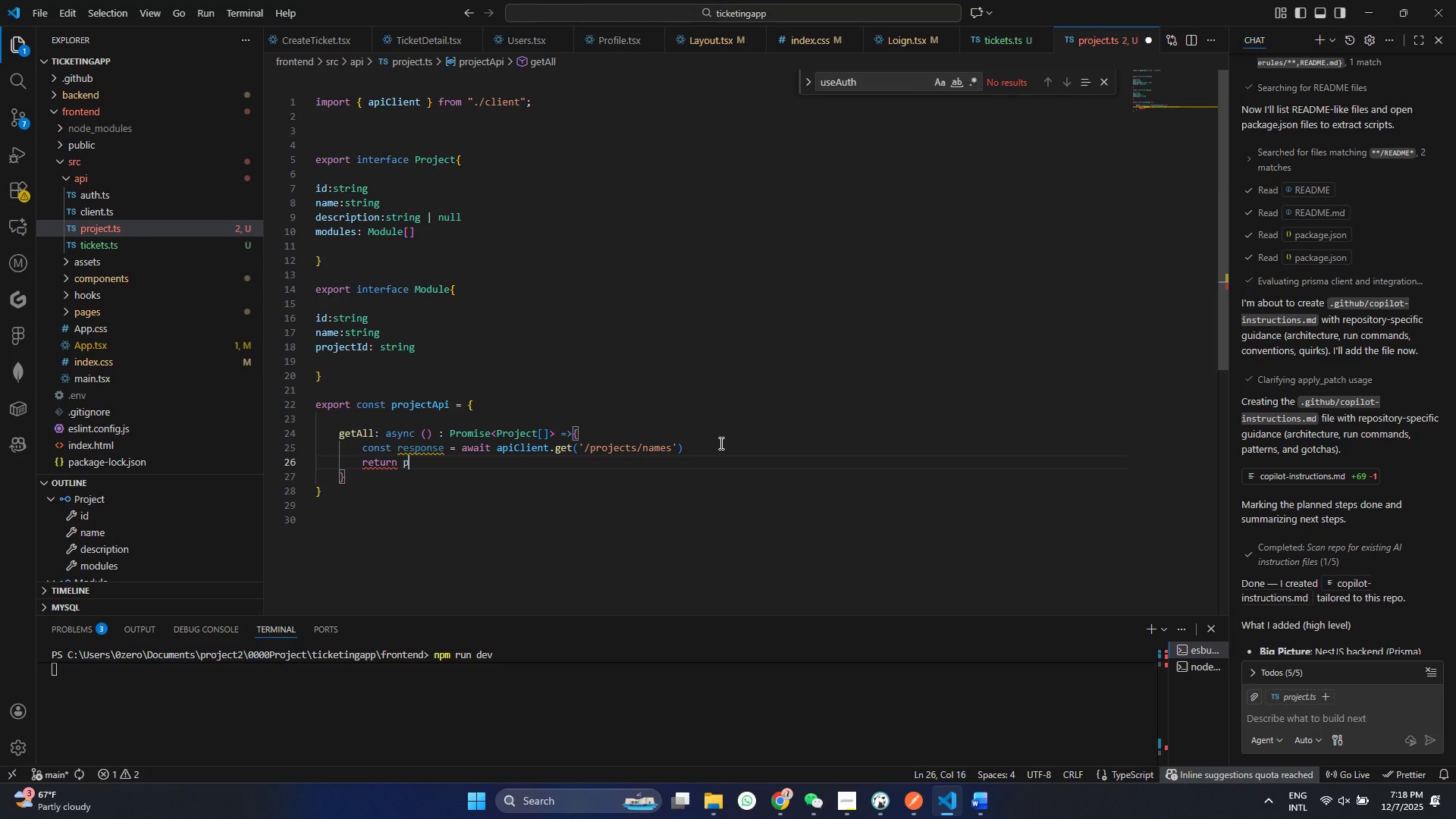 
hold_key(key=R, duration=1.25)
 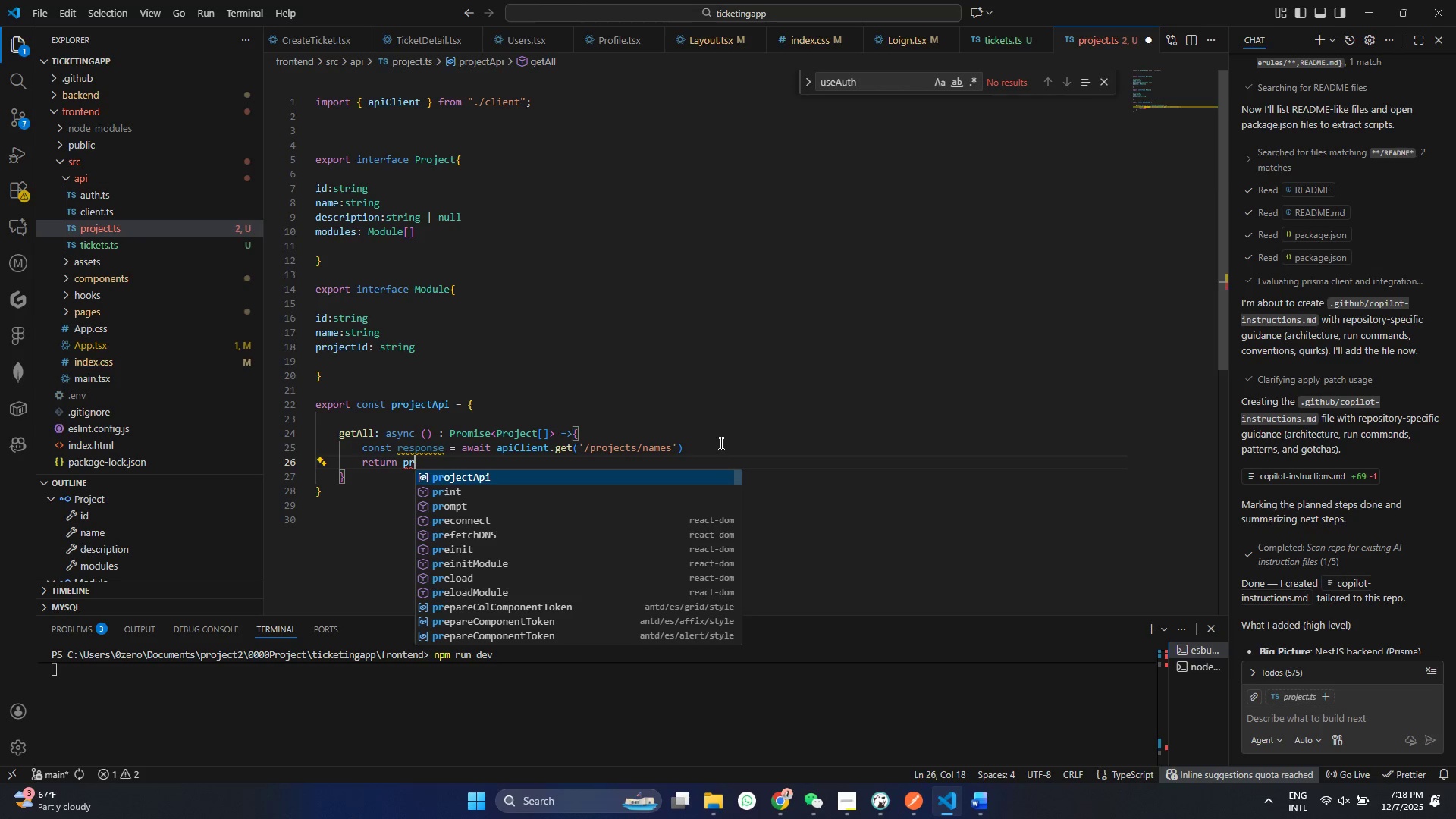 
key(Enter)
 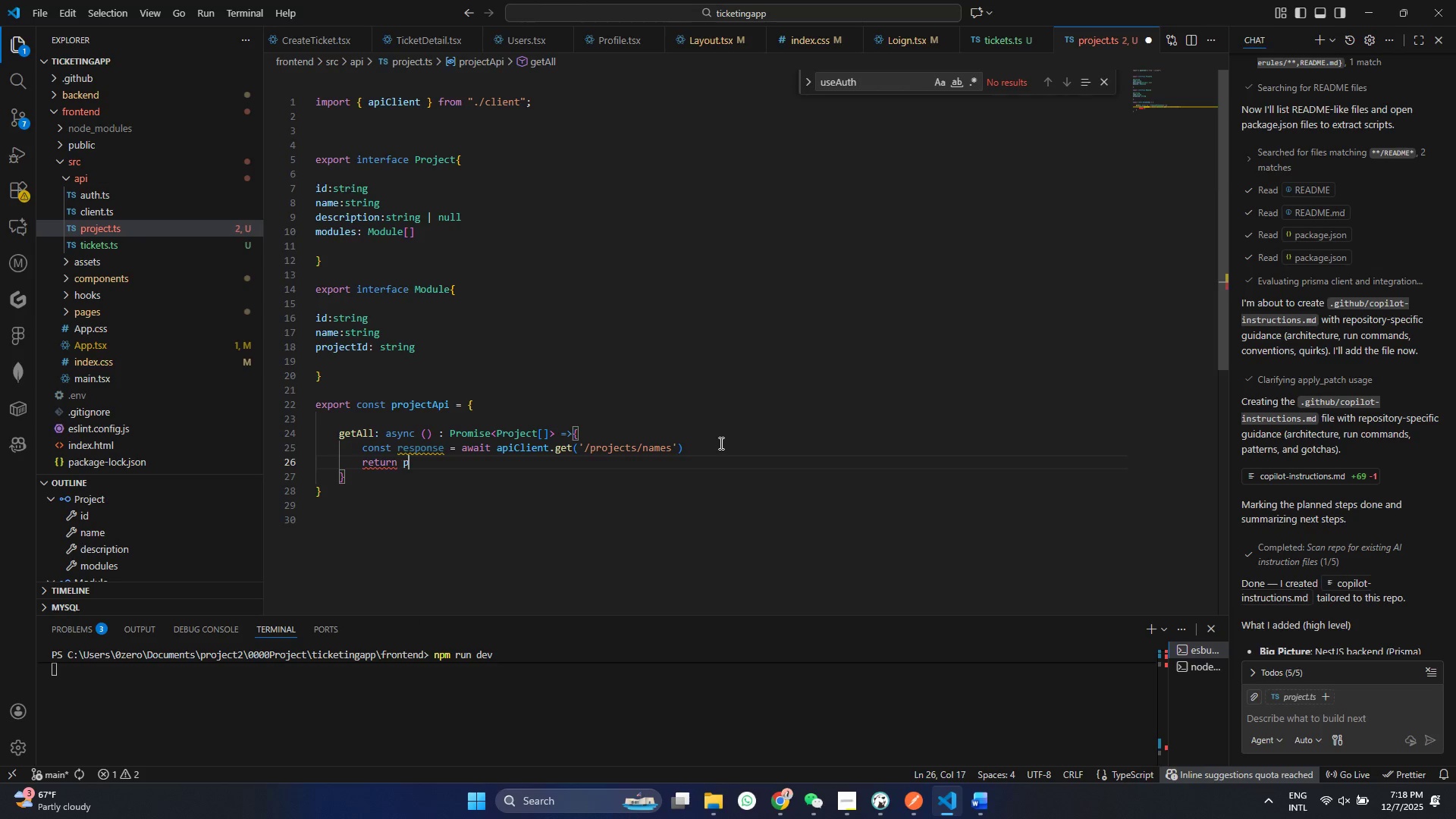 
type( poject.)
key(Backspace)
key(Backspace)
key(Backspace)
key(Backspace)
key(Backspace)
key(Backspace)
key(Backspace)
key(Backspace)
key(Backspace)
key(Backspace)
key(Backspace)
type(rsp)
 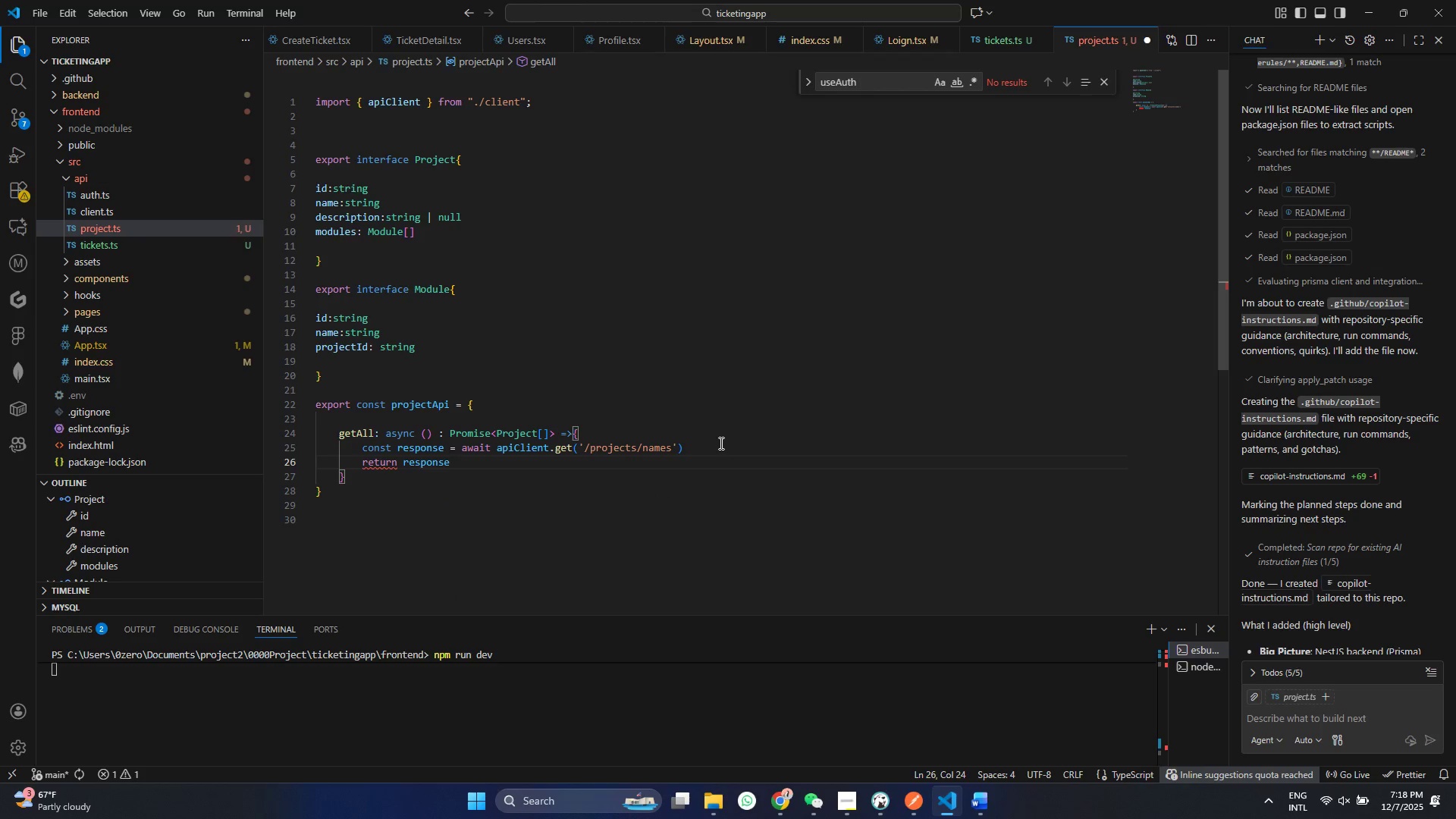 
hold_key(key=E, duration=12.11)
 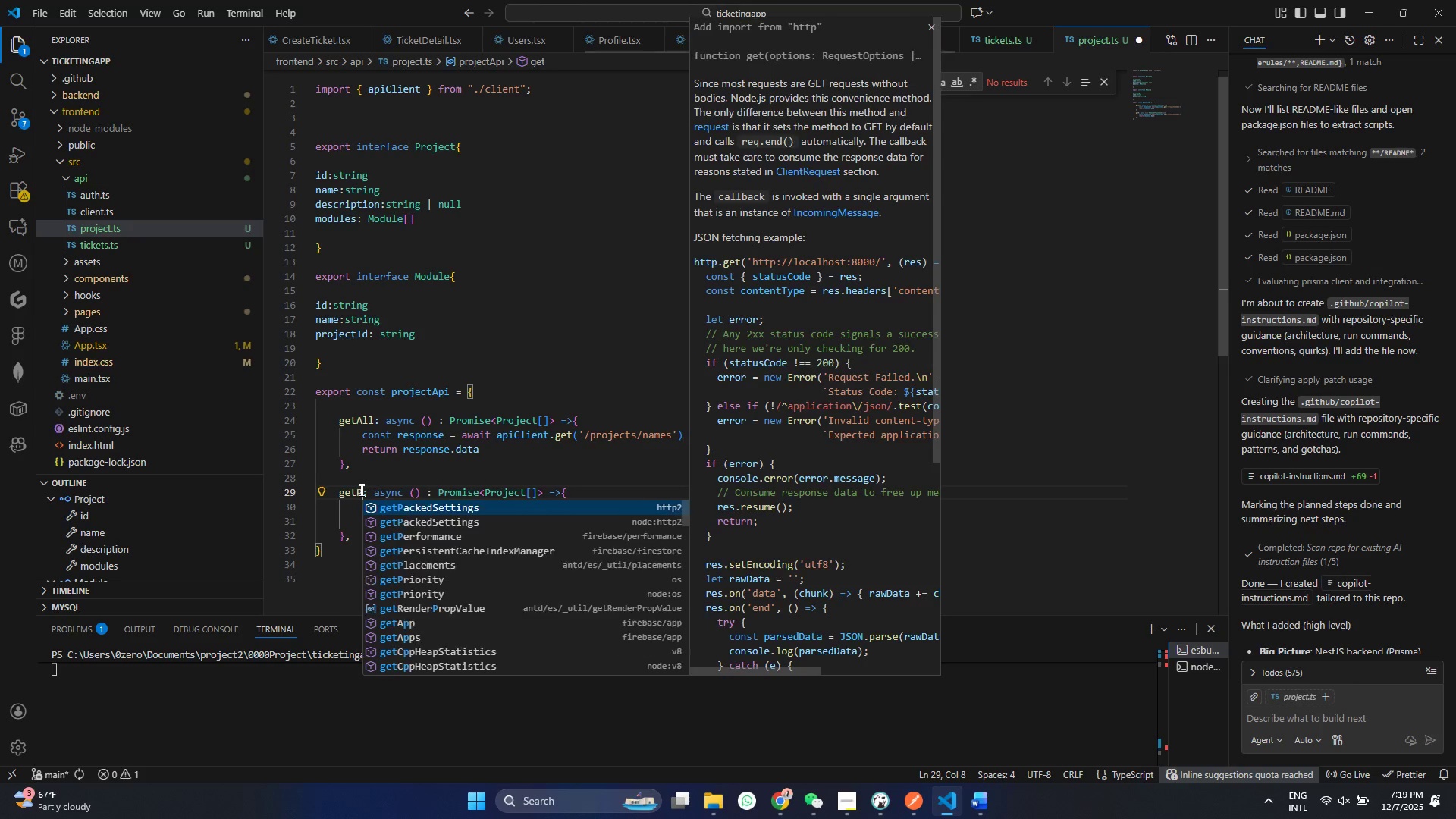 
key(Enter)
 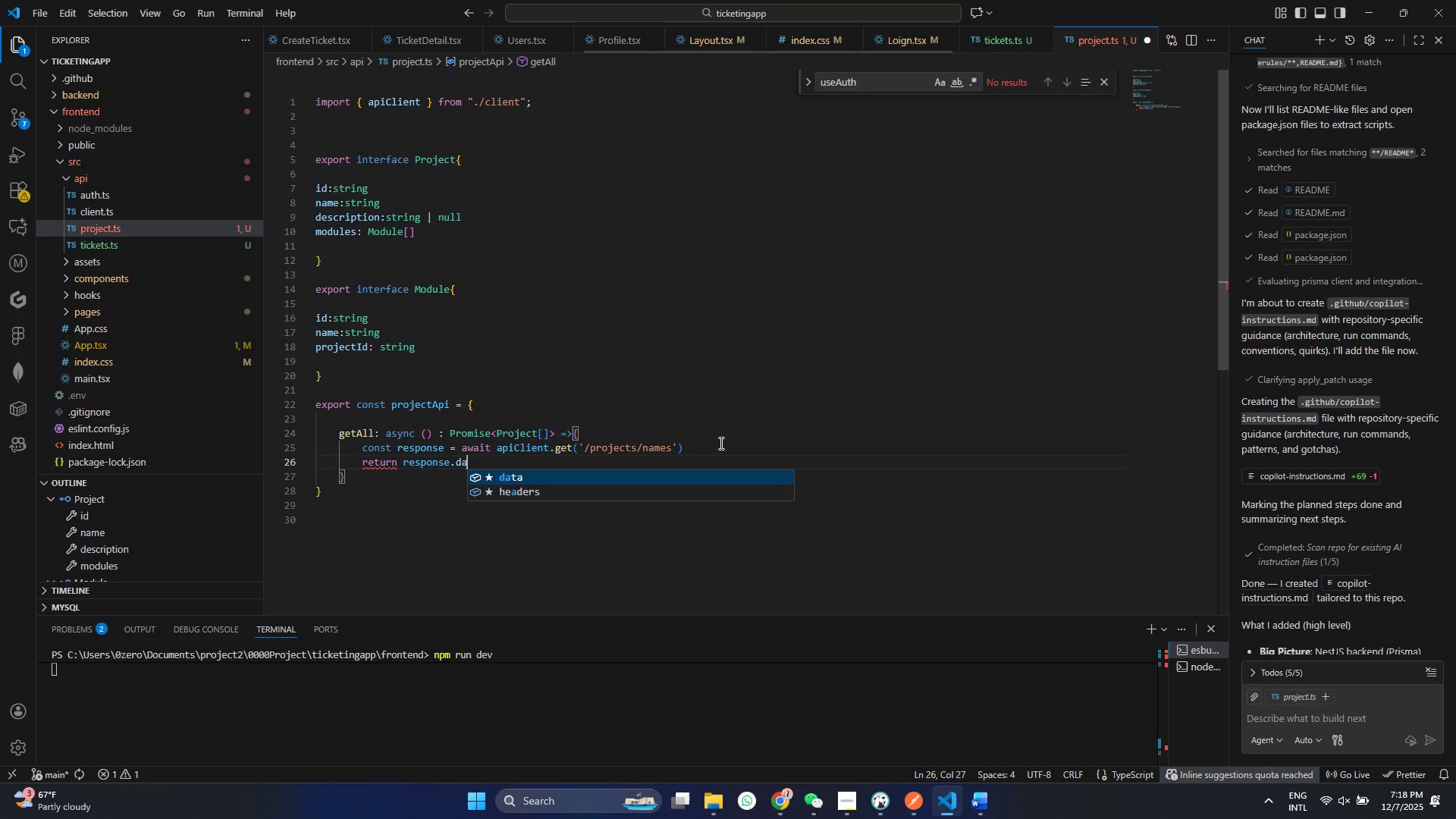 
type(.da)
 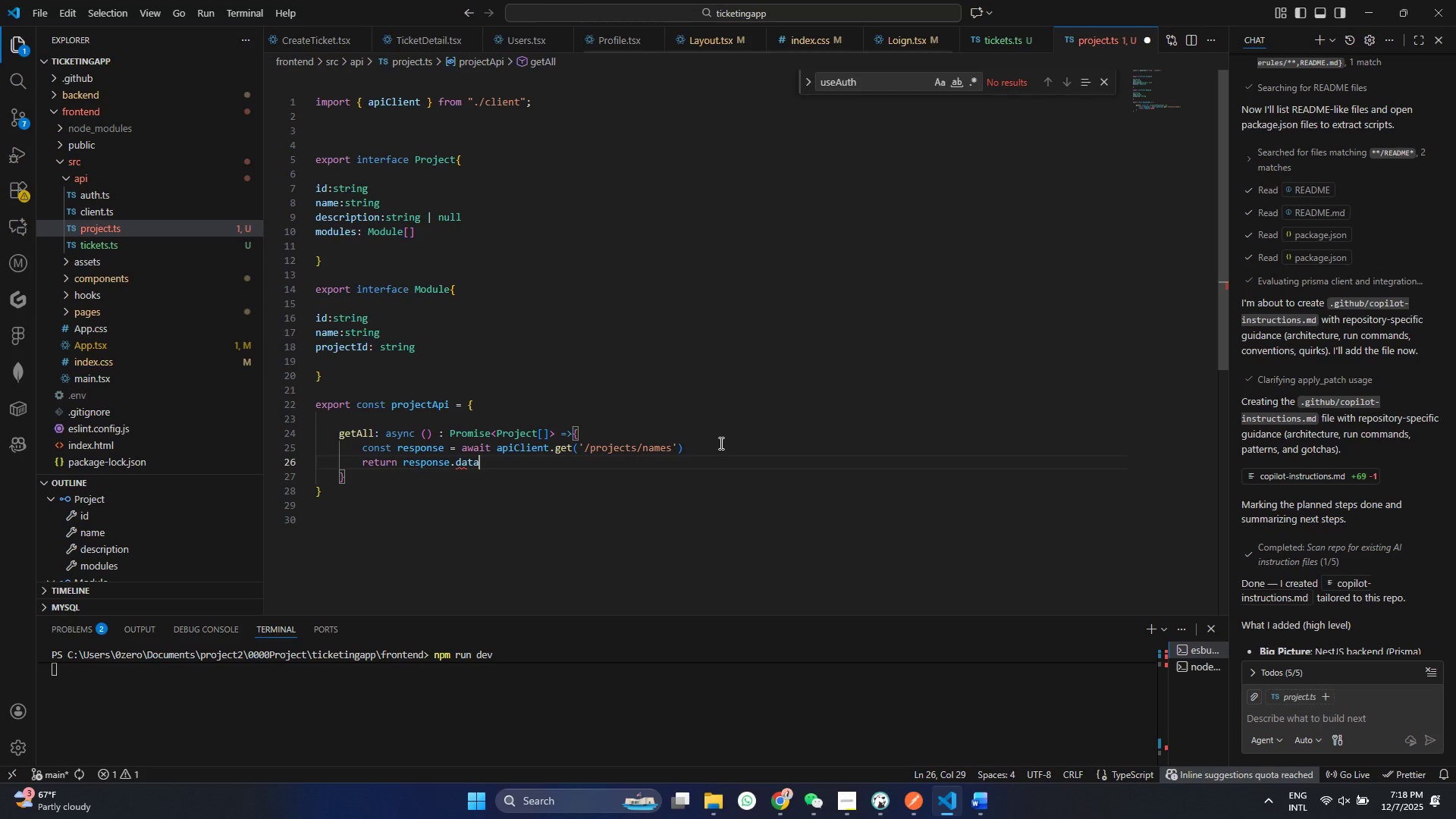 
key(Enter)
 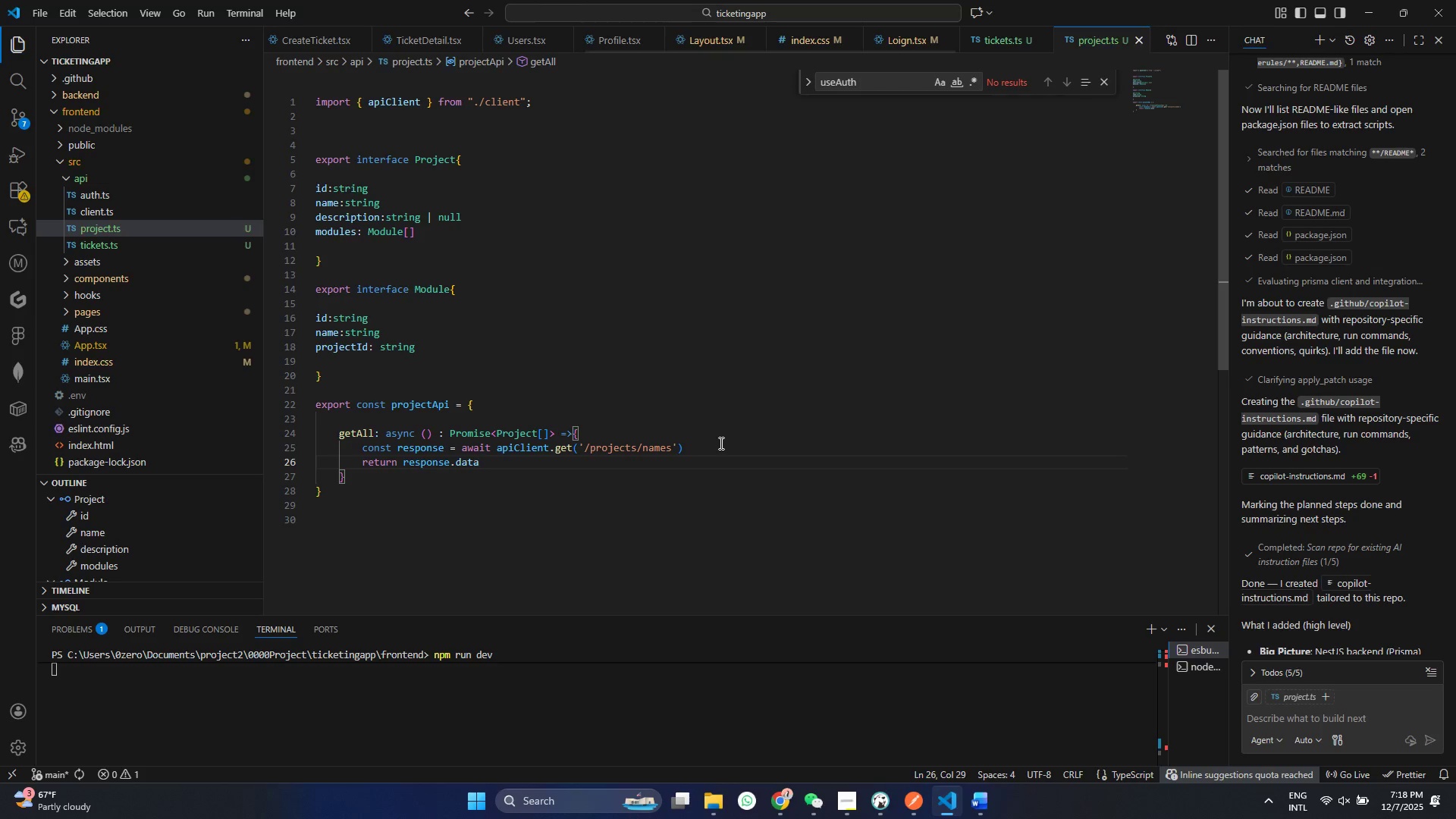 
key(Control+ControlLeft)
 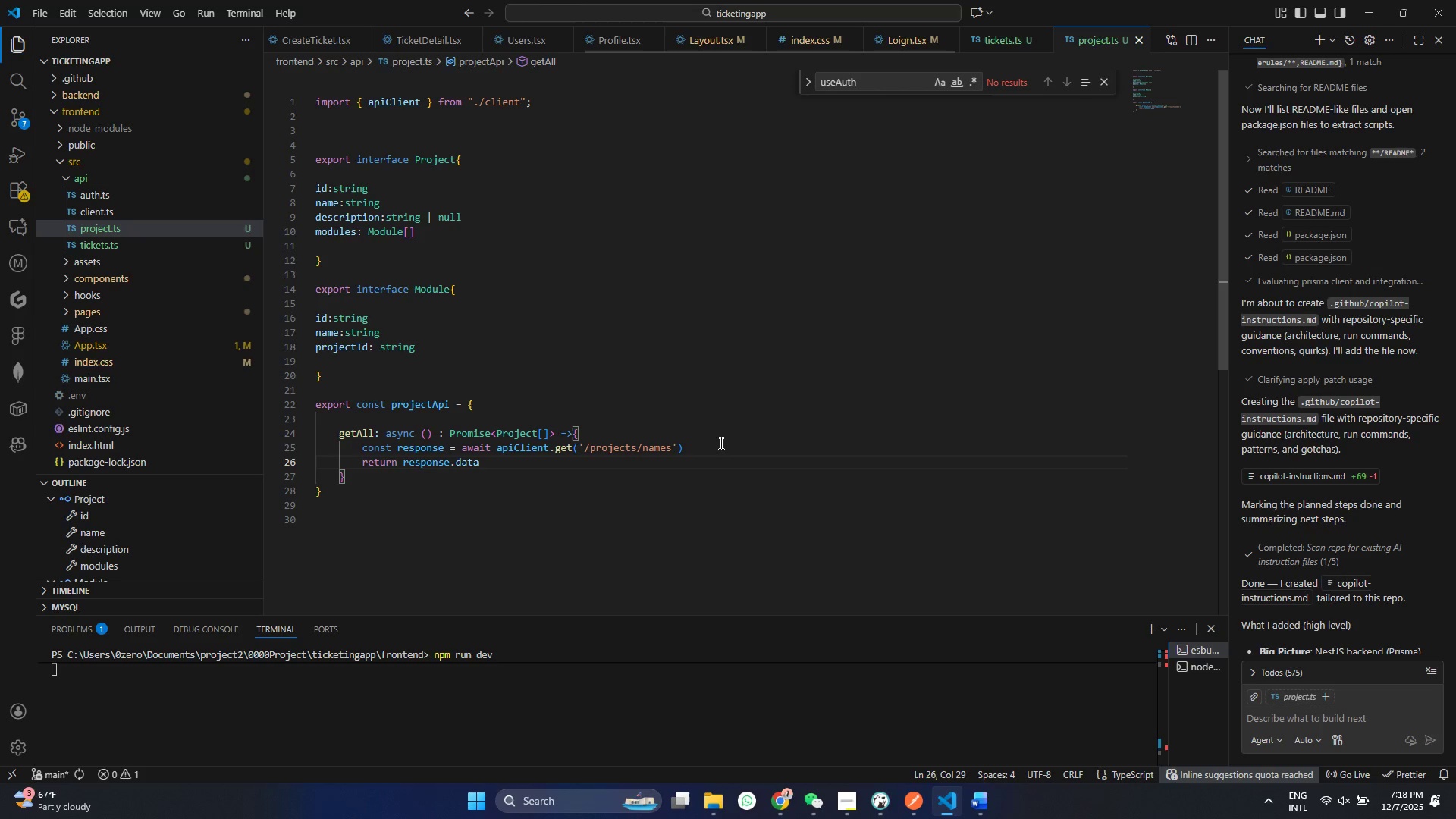 
key(S)
 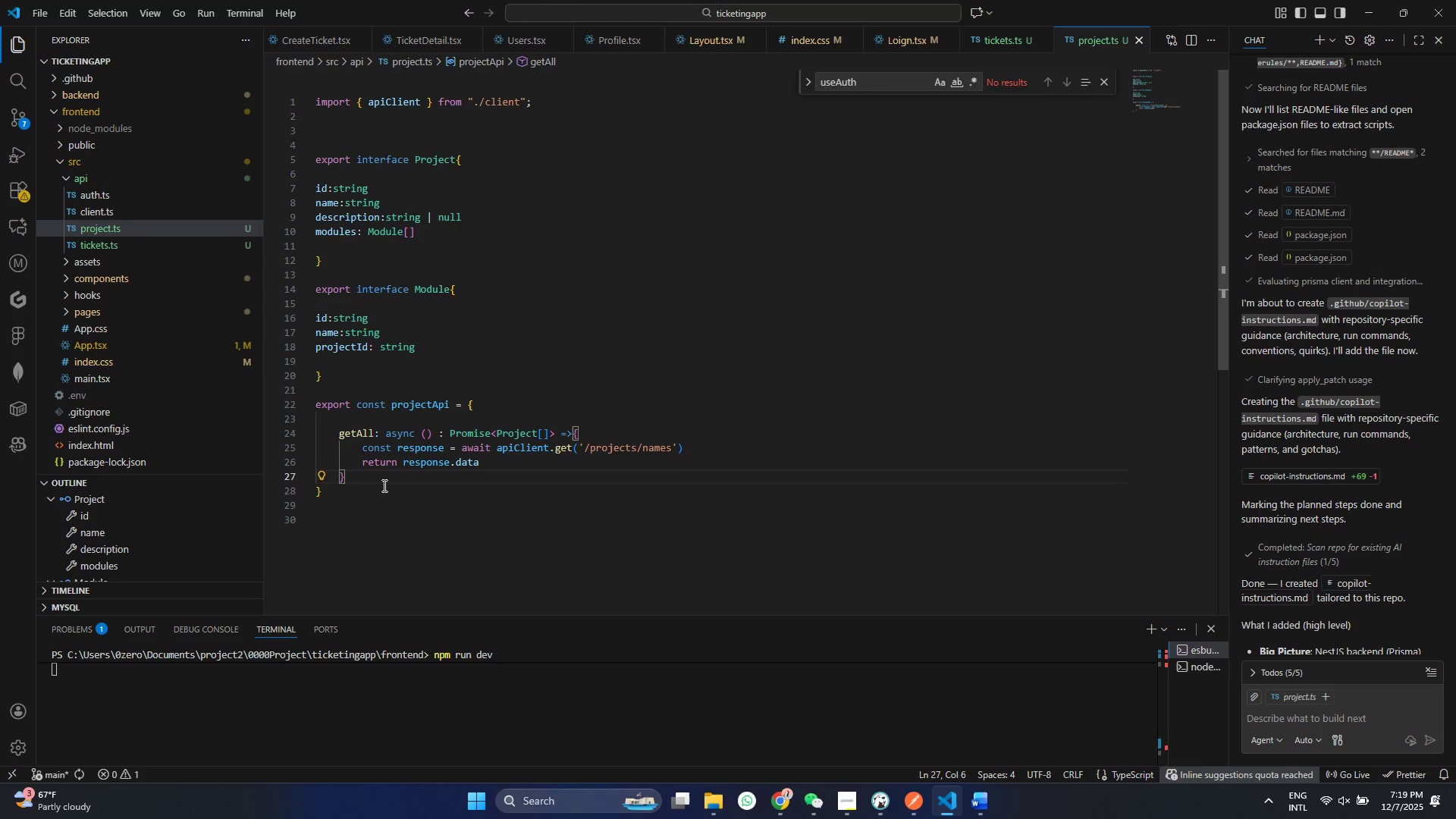 
key(Comma)
 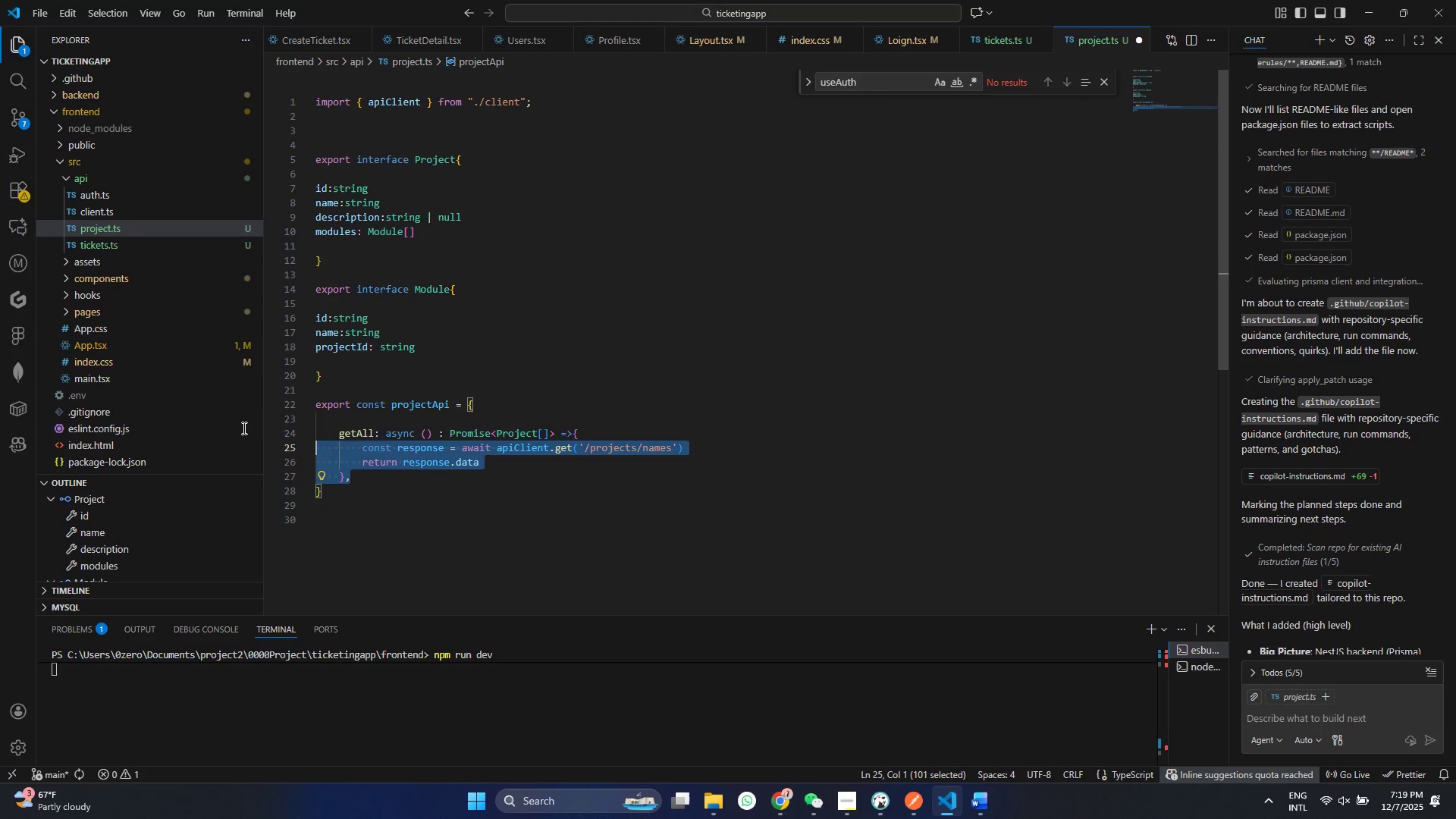 
left_click_drag(start_coordinate=[361, 482], to_coordinate=[218, 419])
 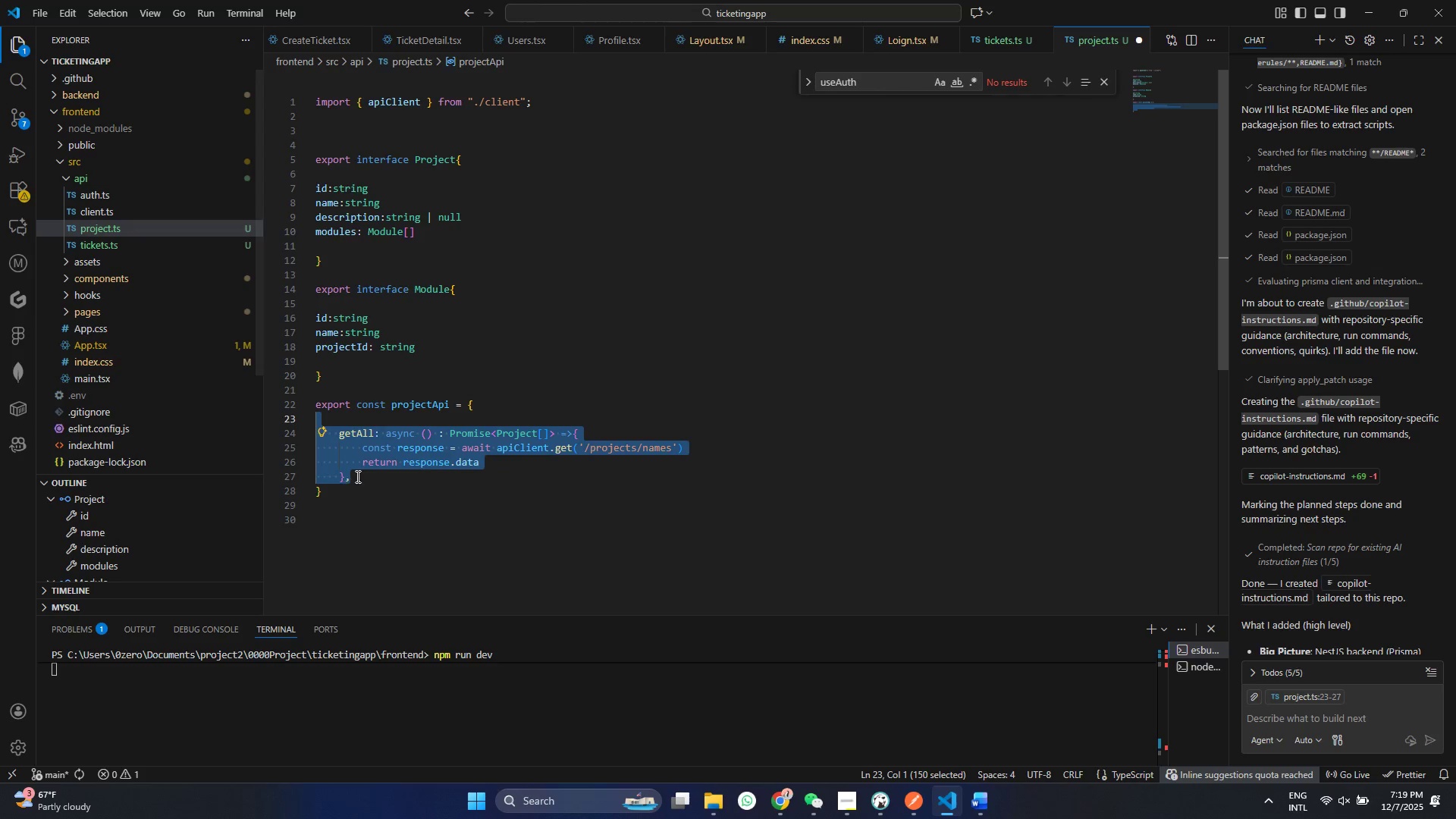 
key(Control+ControlLeft)
 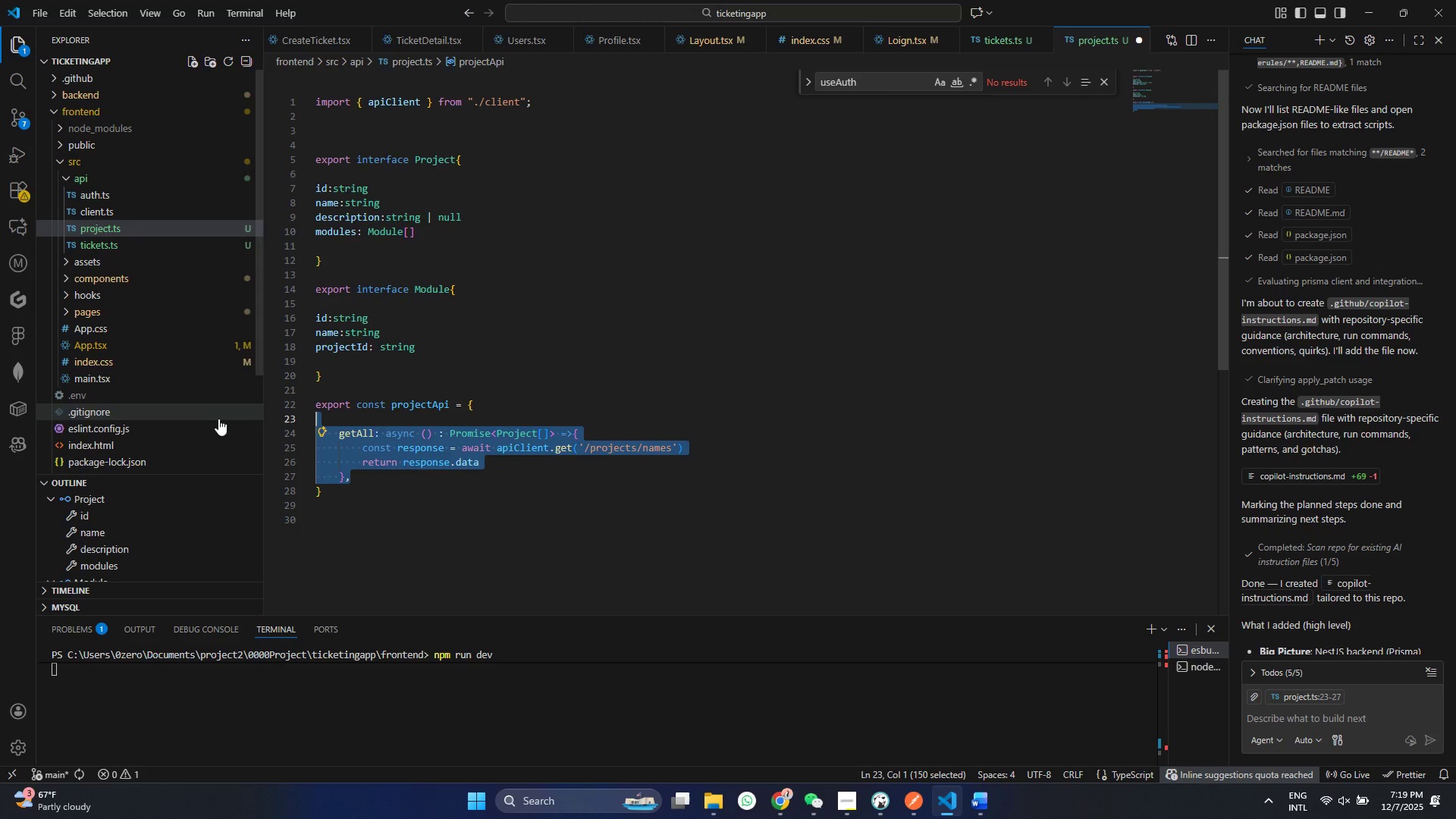 
key(Control+ControlLeft)
 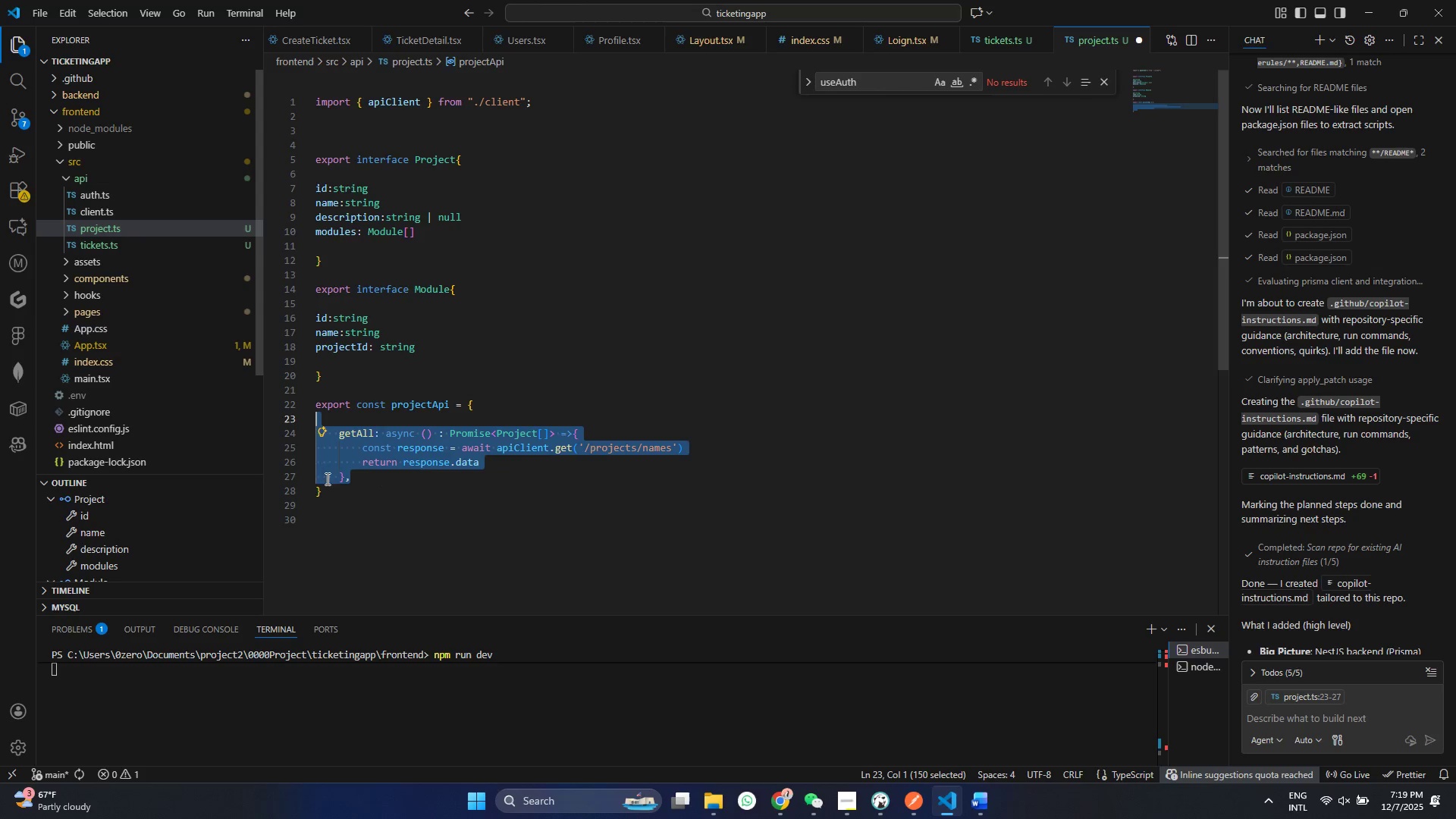 
key(Control+C)
 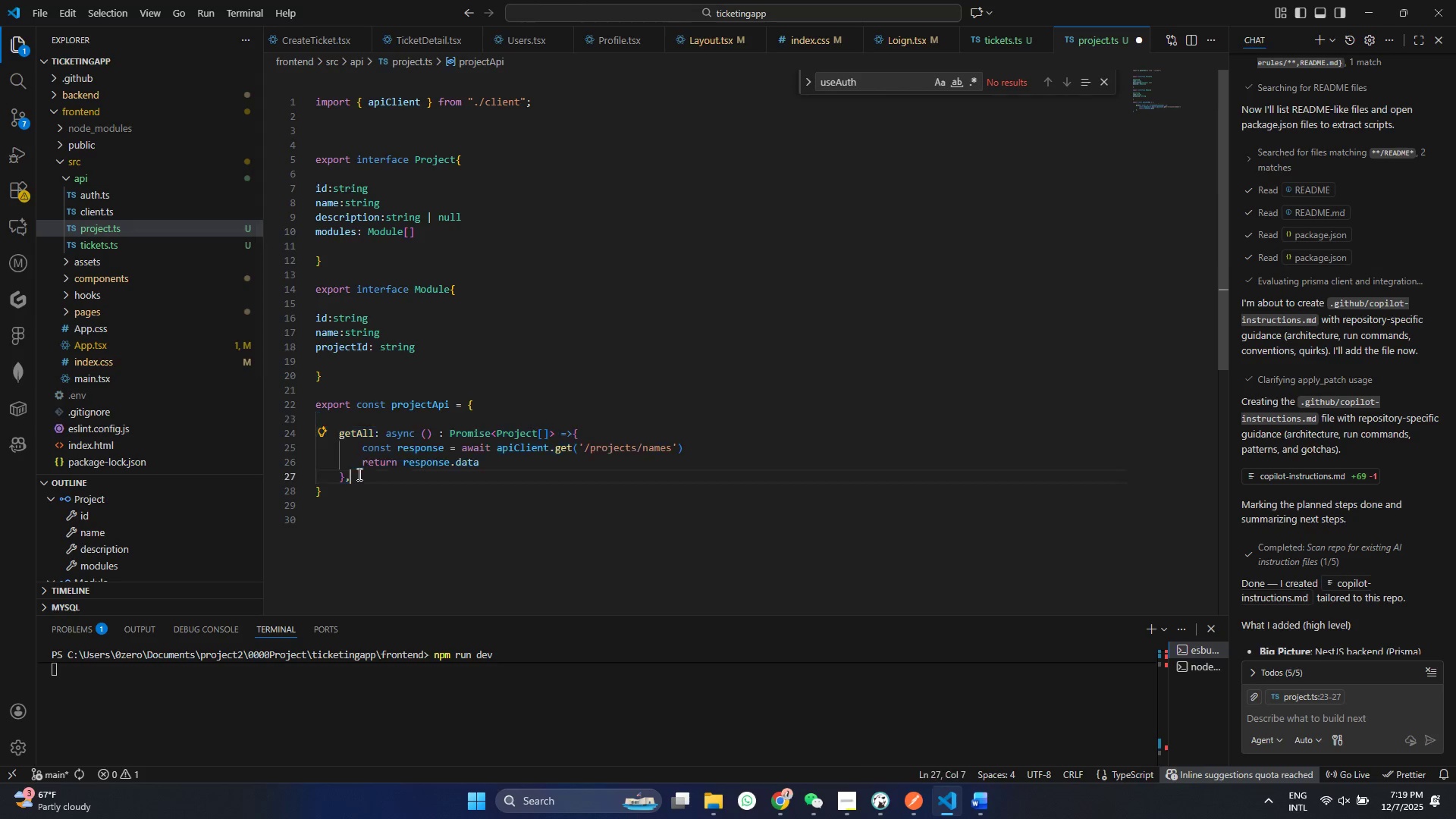 
left_click([358, 474])
 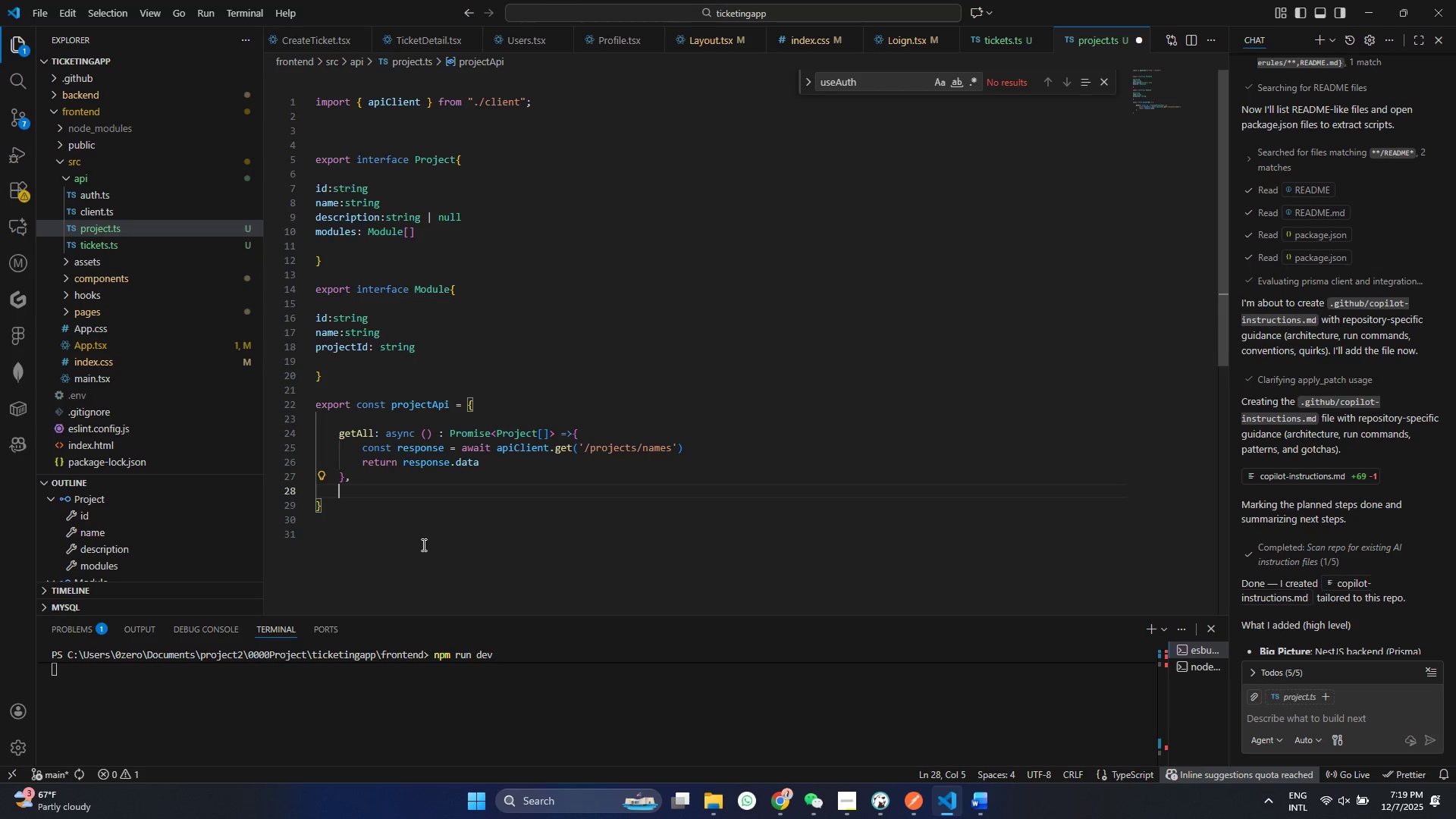 
key(Enter)
 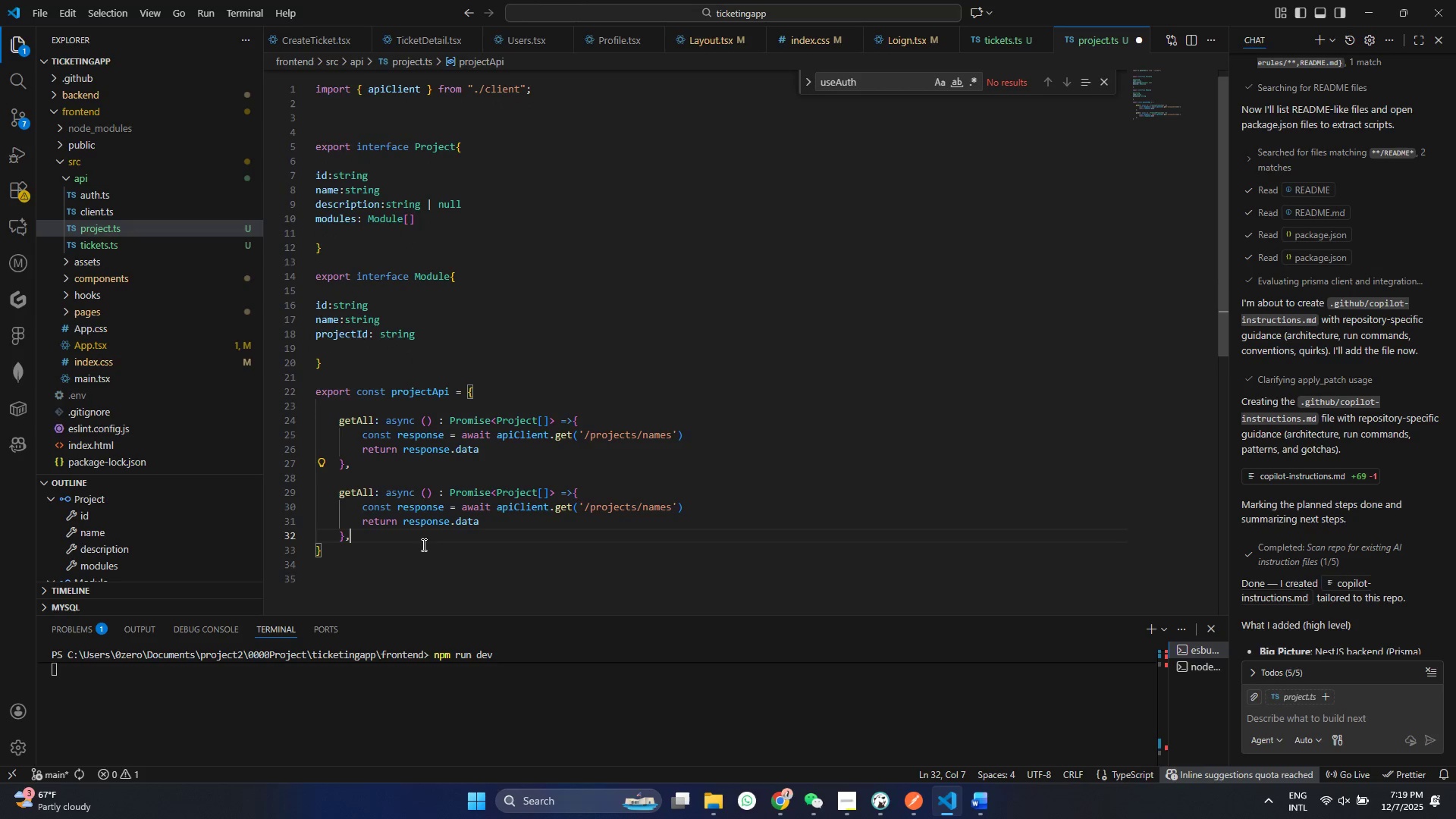 
key(Control+ControlLeft)
 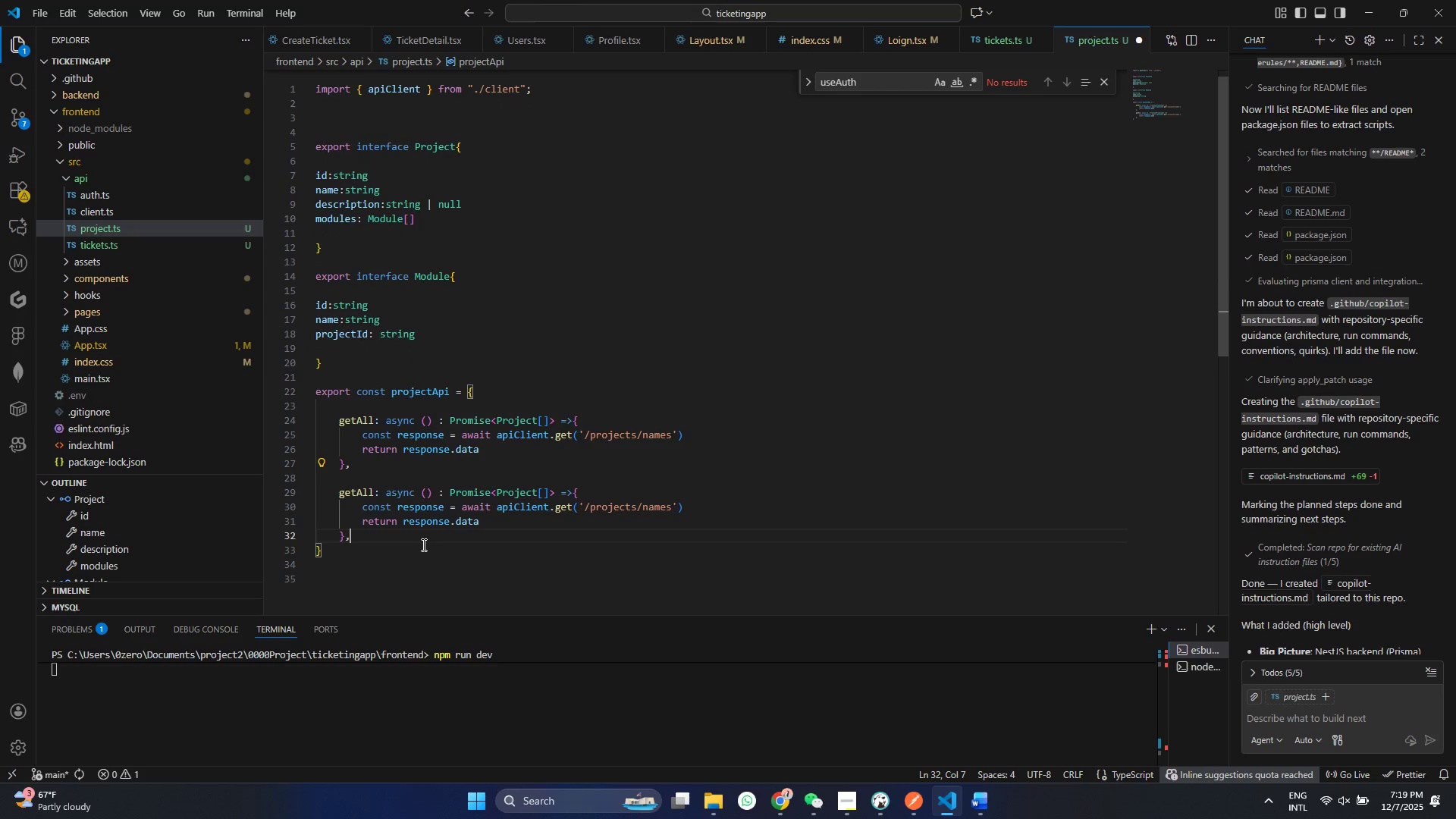 
key(Control+V)
 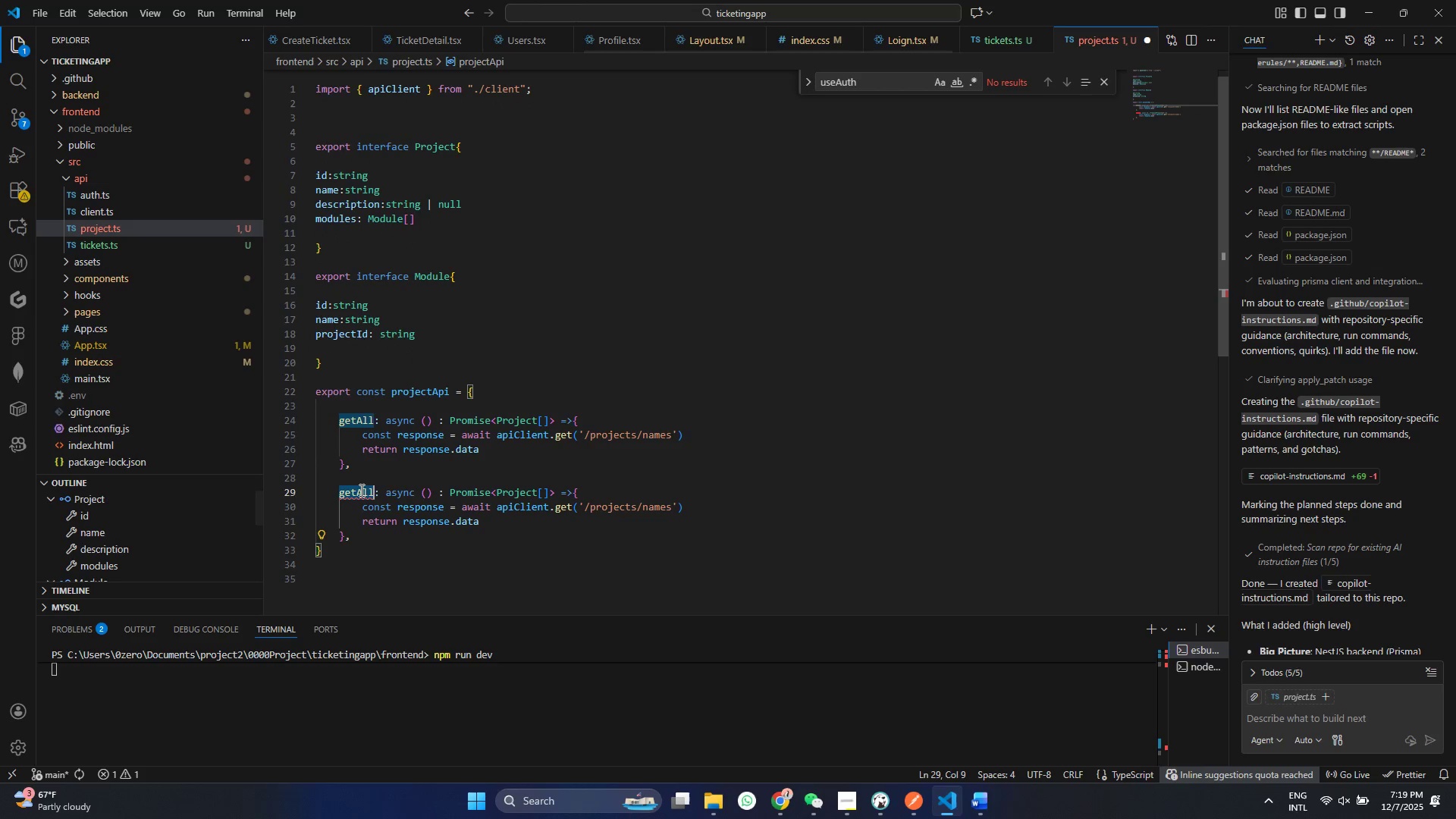 
double_click([360, 490])
 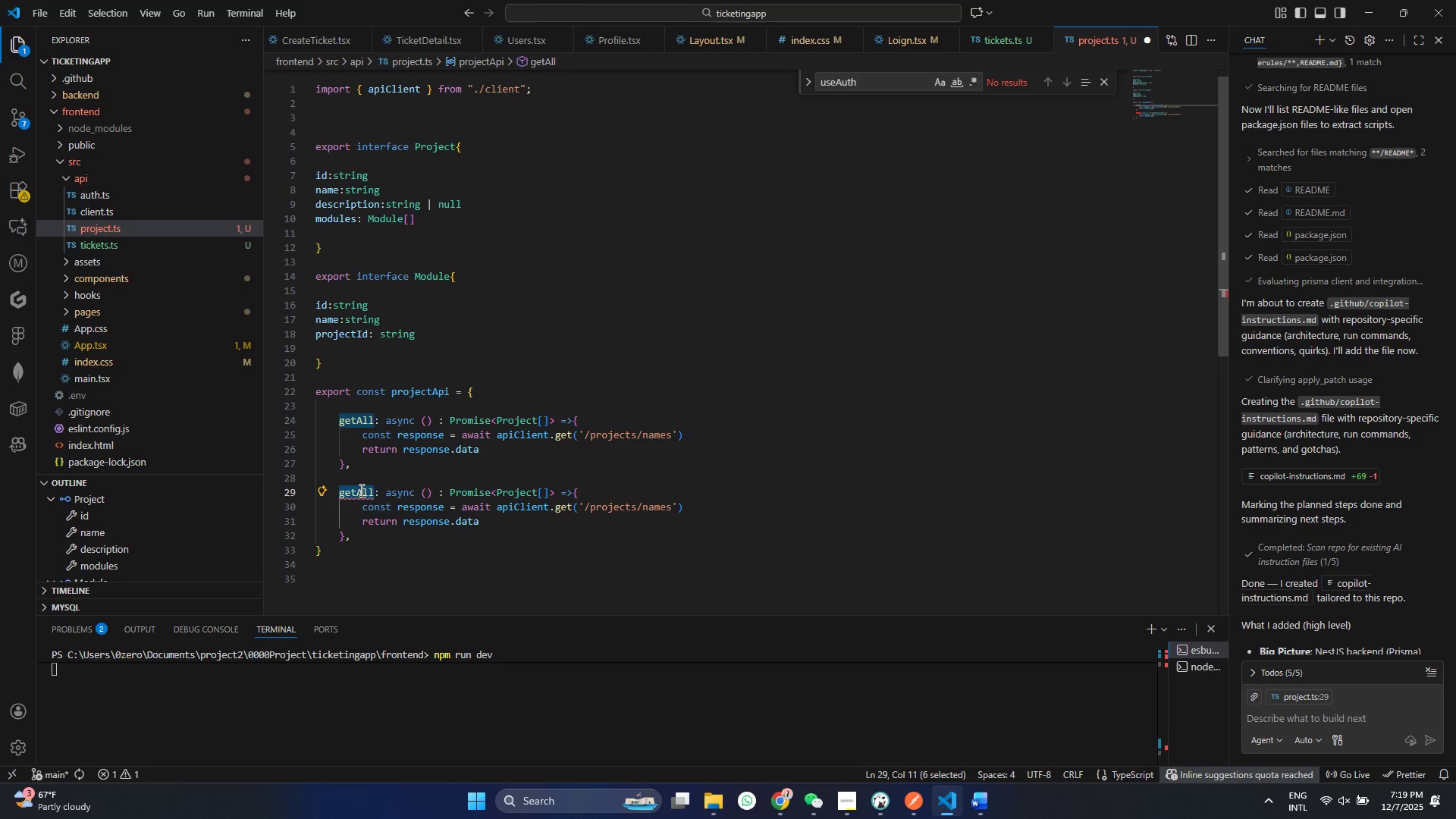 
type(gtrojectNames)
 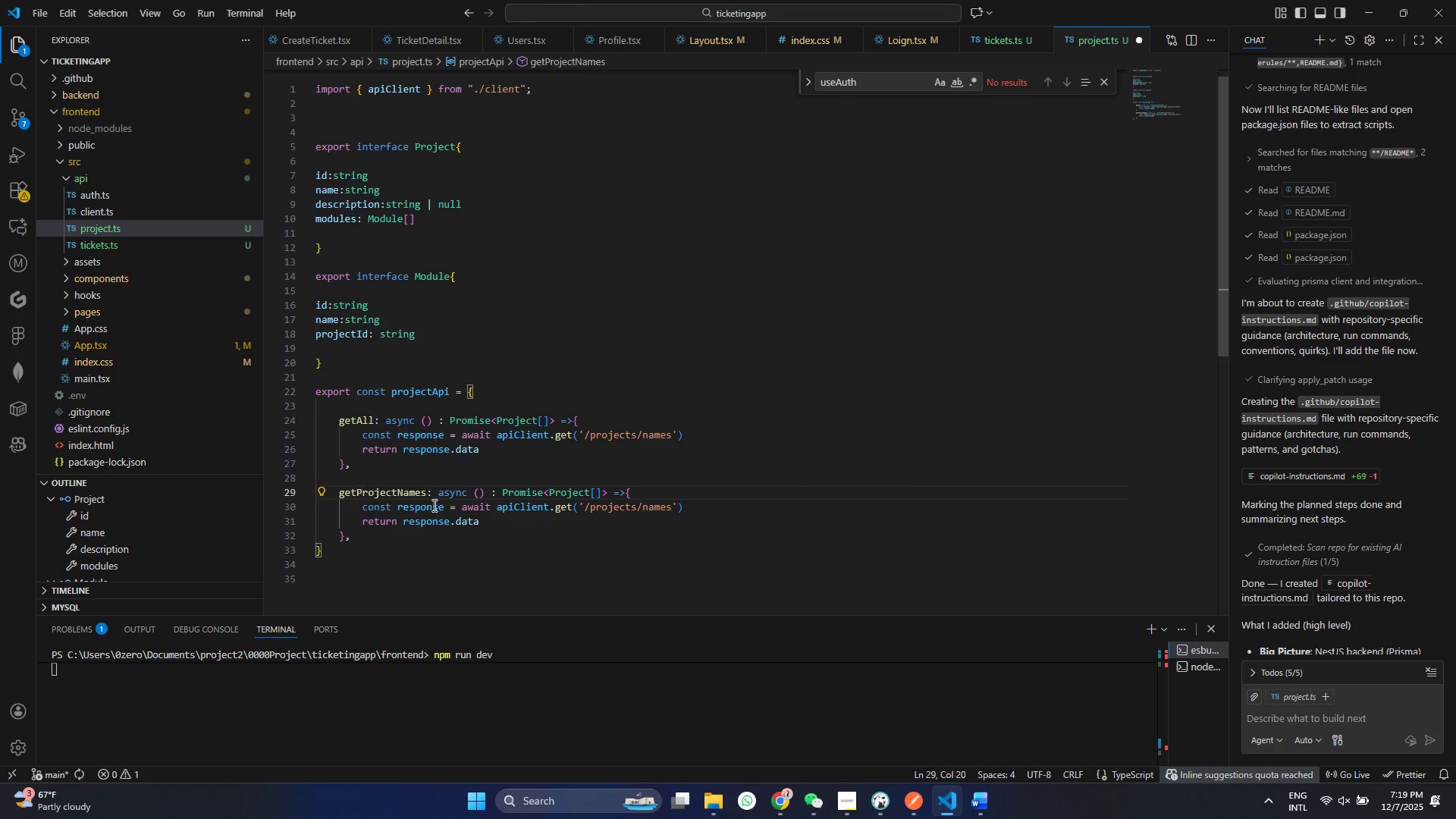 
double_click([562, 499])
 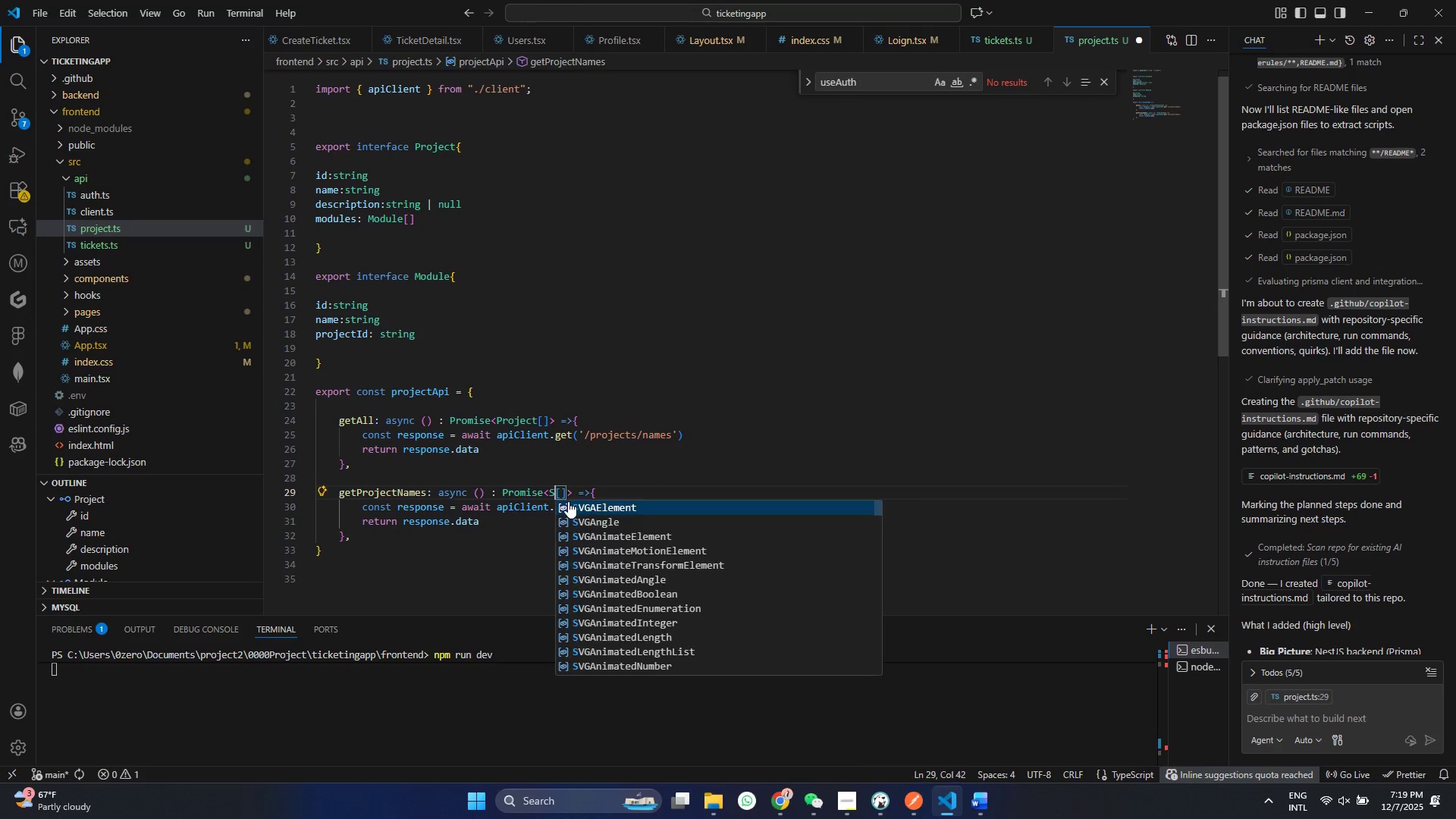 
type(S)
key(Backspace)
type(sting)
 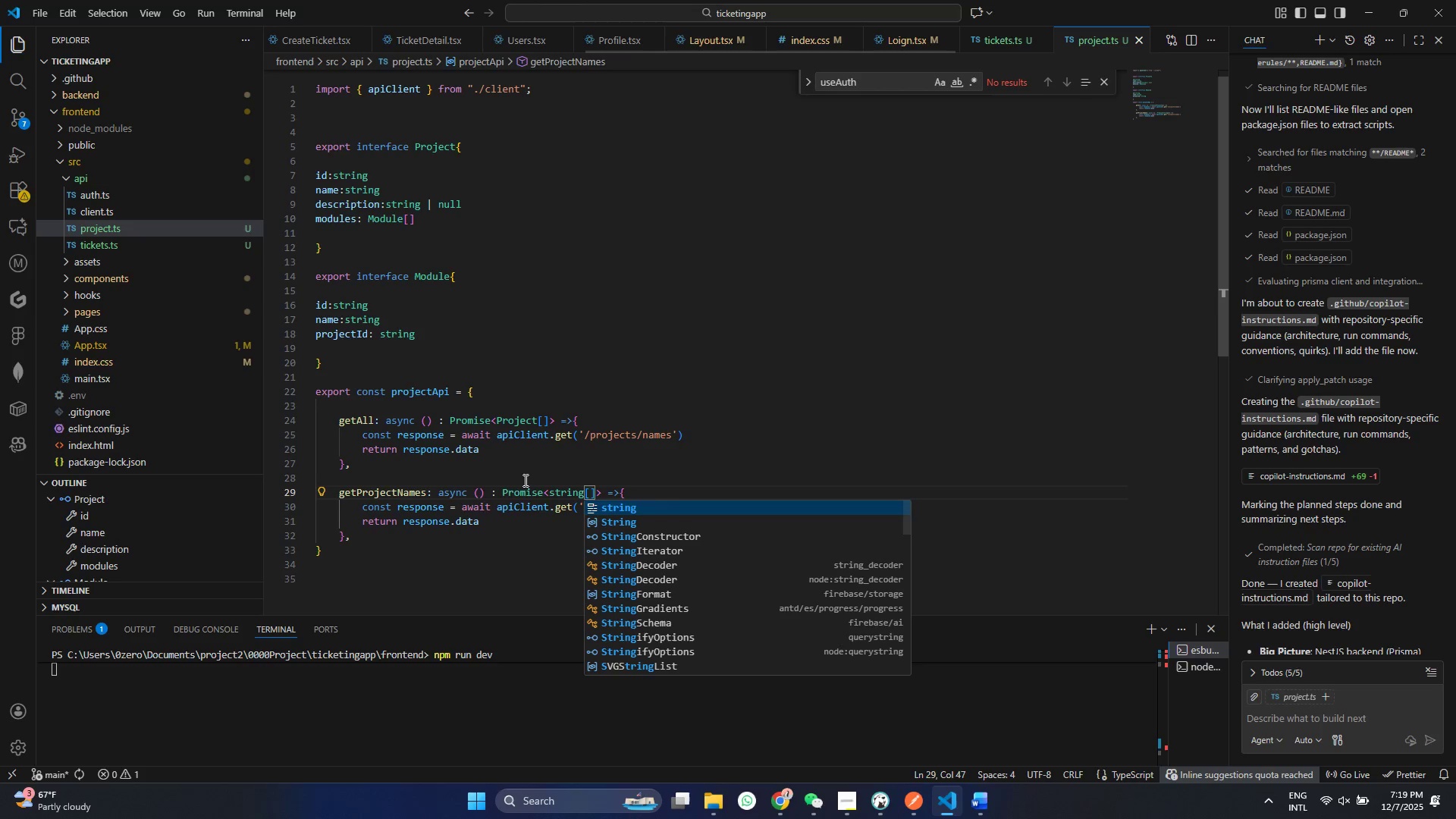 
hold_key(key=R, duration=0.33)
 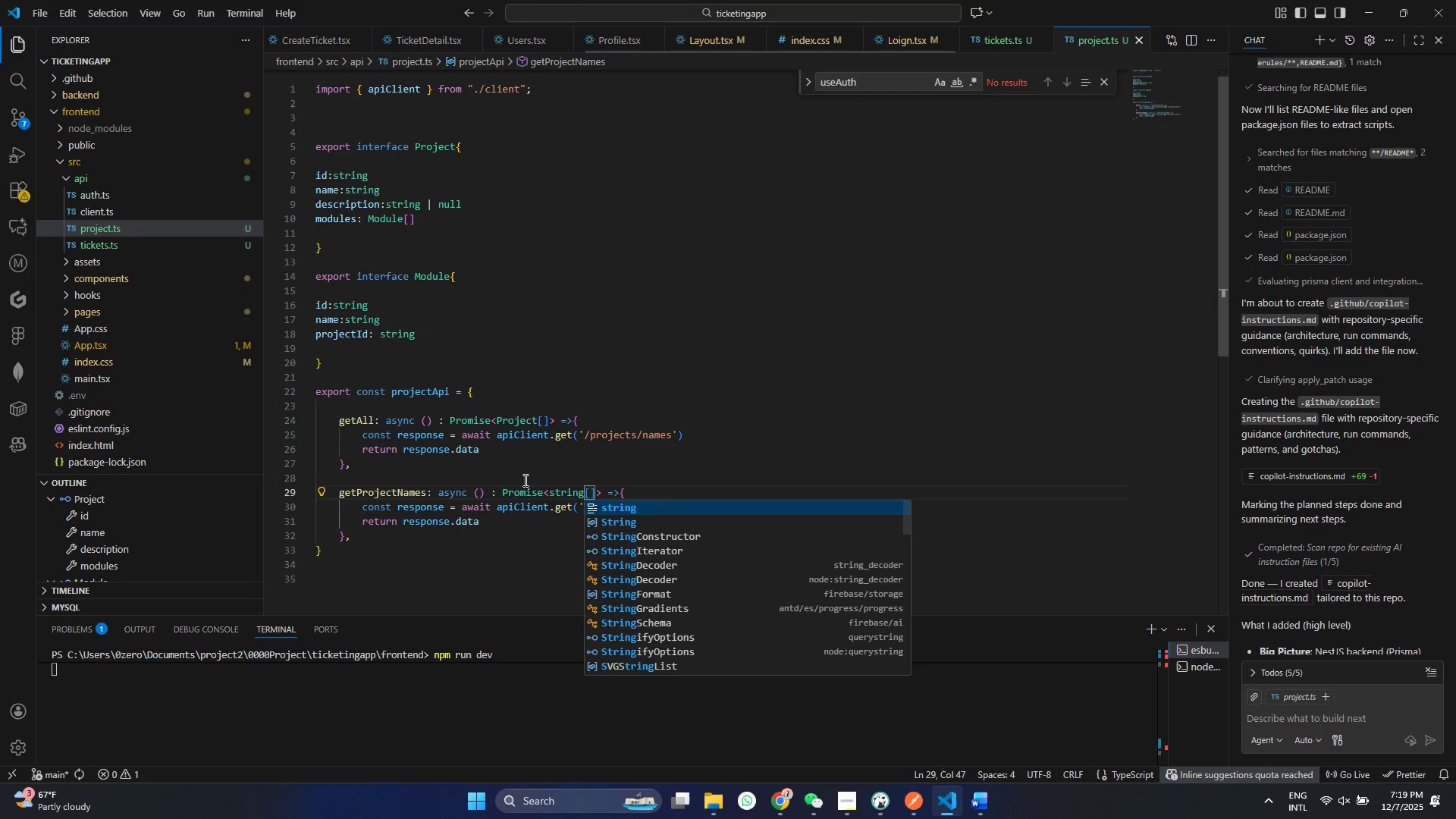 
key(Control+S)
 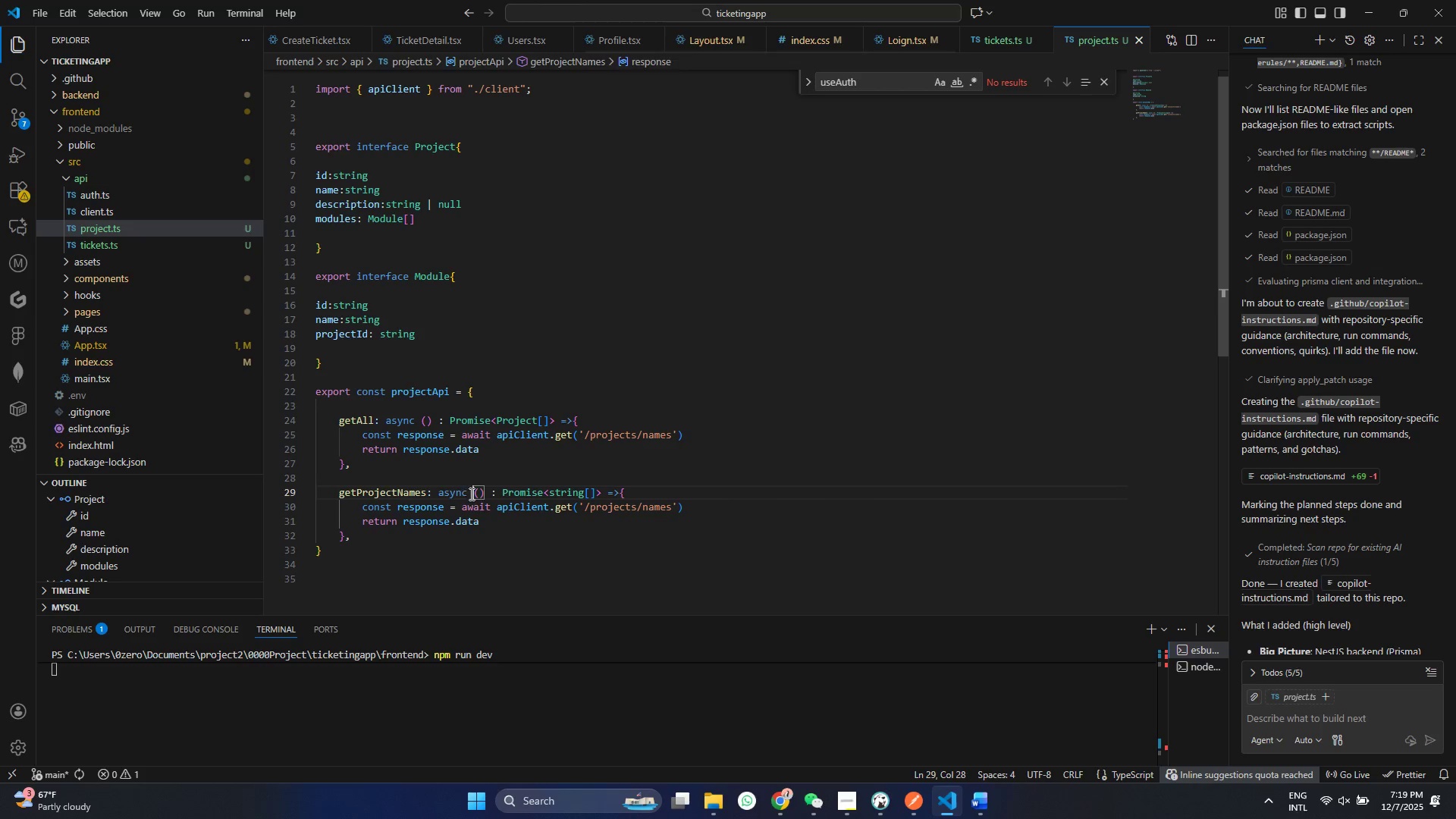 
double_click([470, 494])
 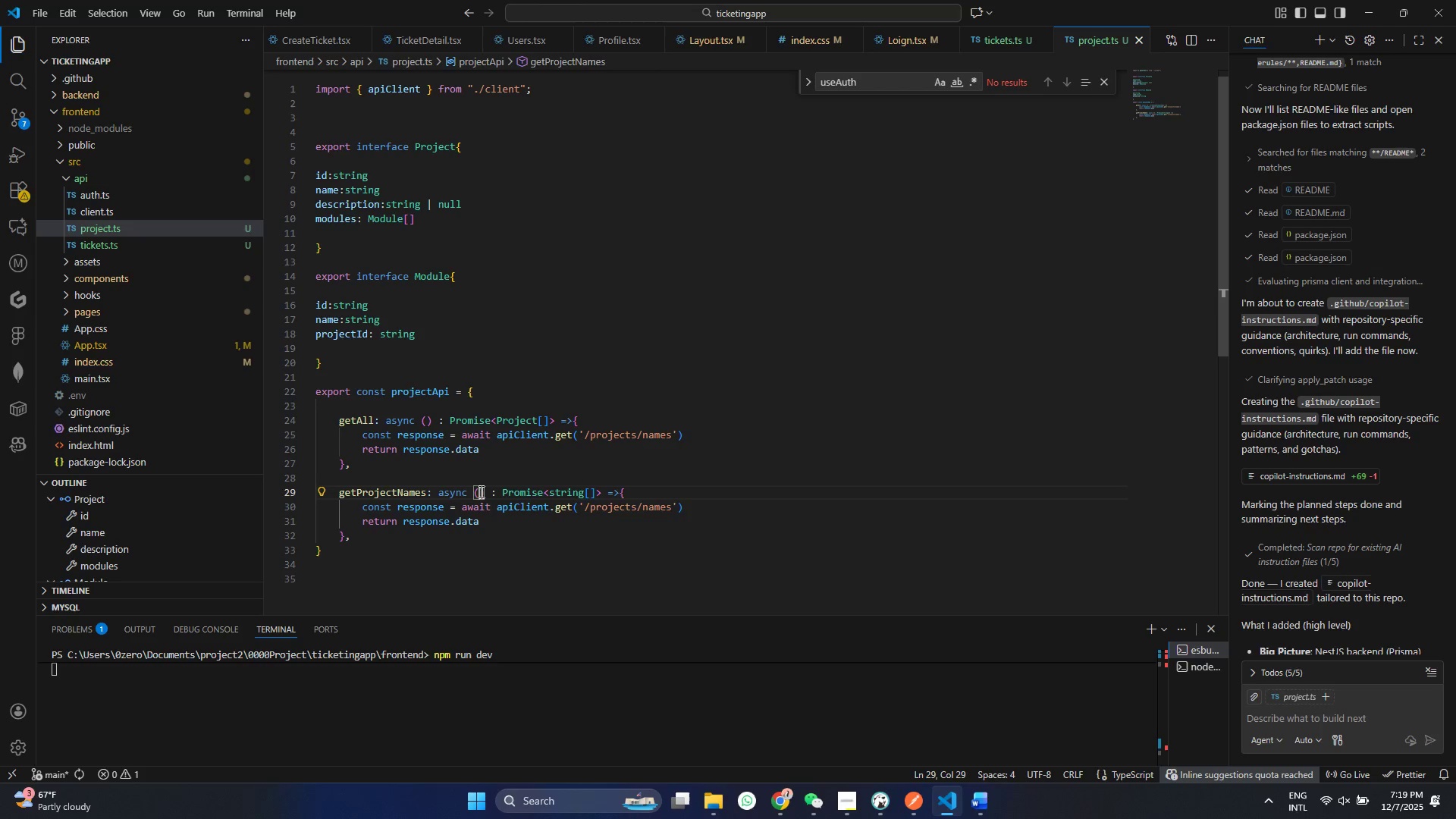 
left_click([480, 491])
 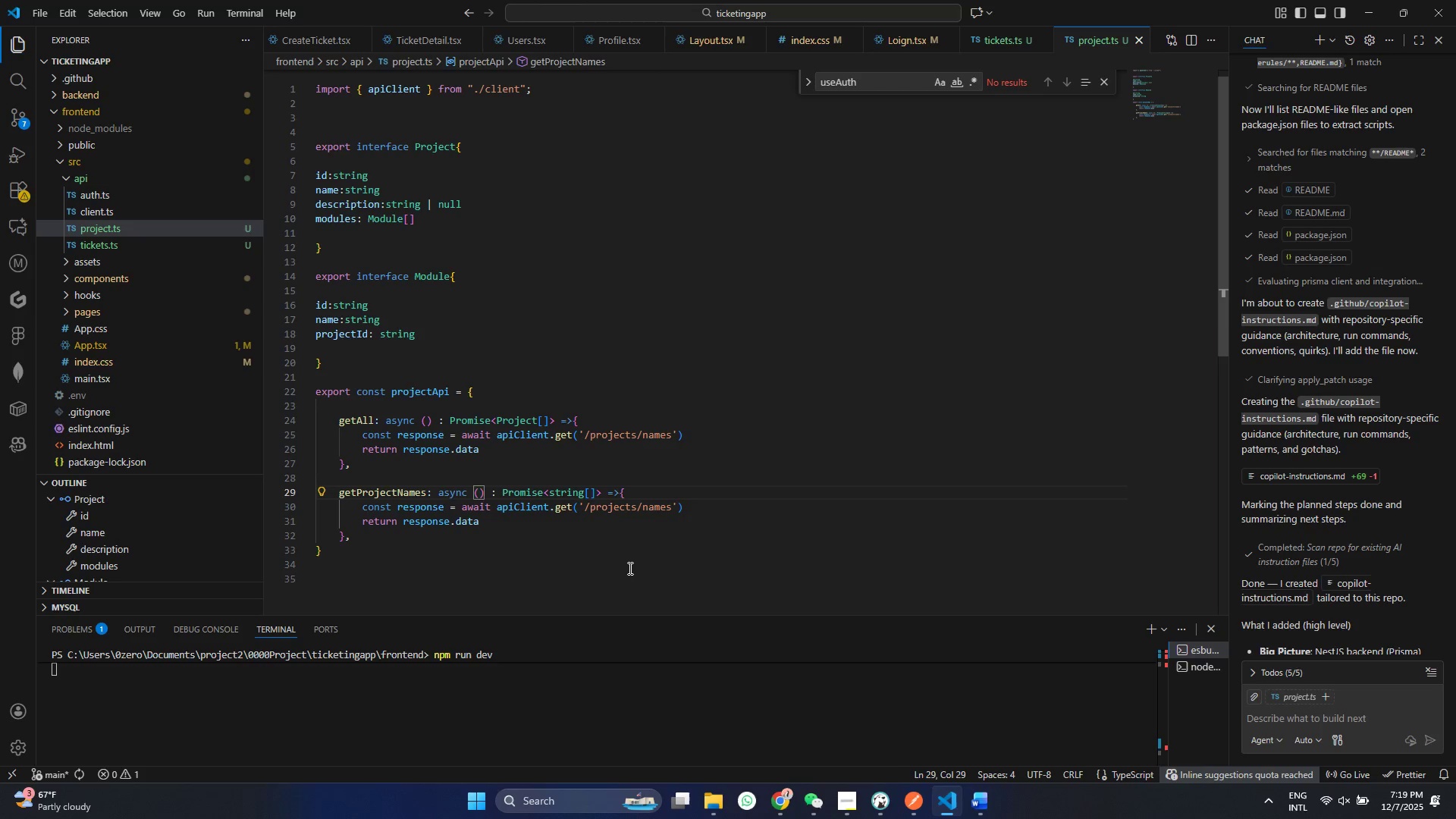 
left_click([629, 567])
 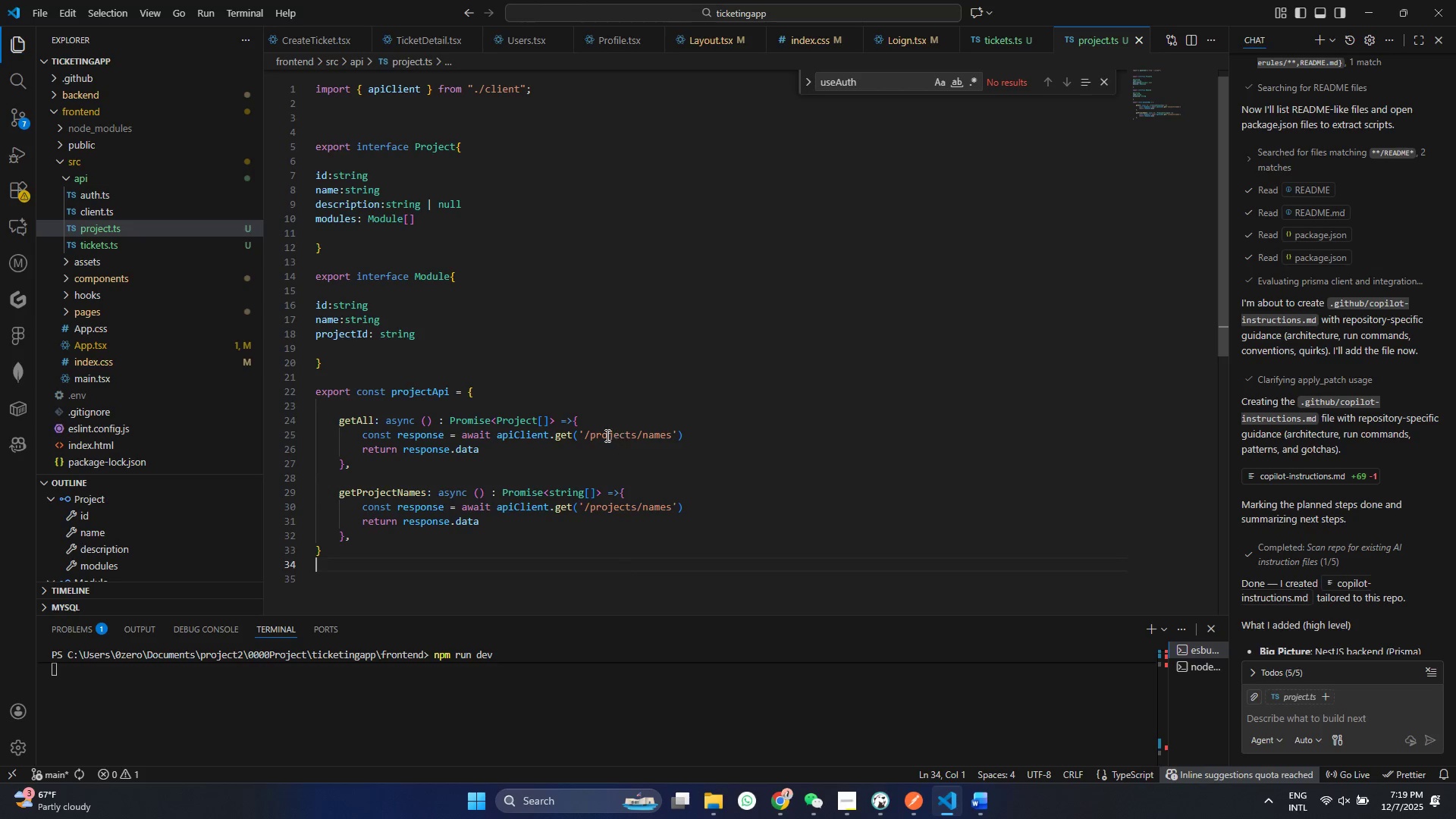 
left_click([585, 435])
 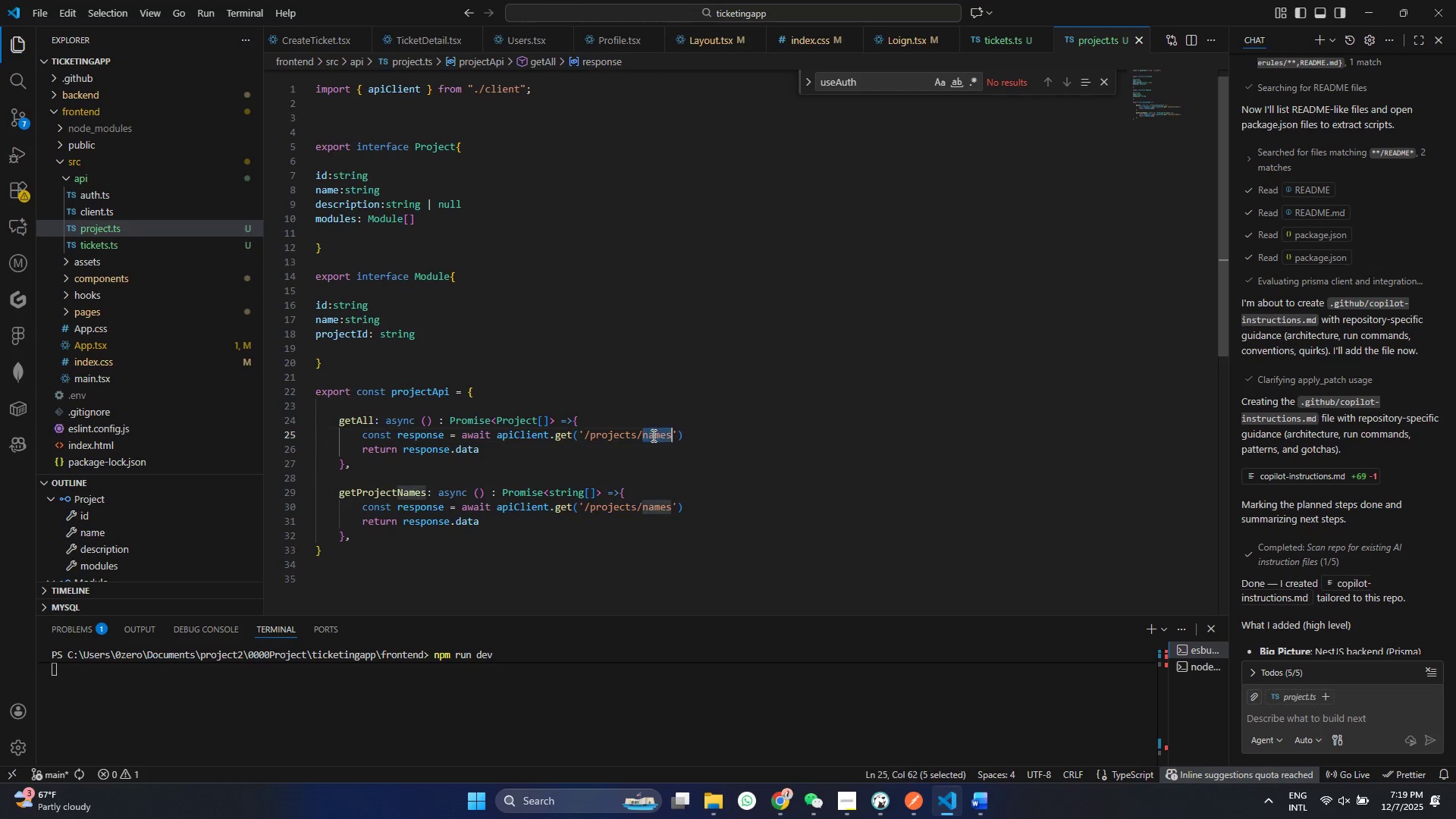 
left_click([654, 435])
 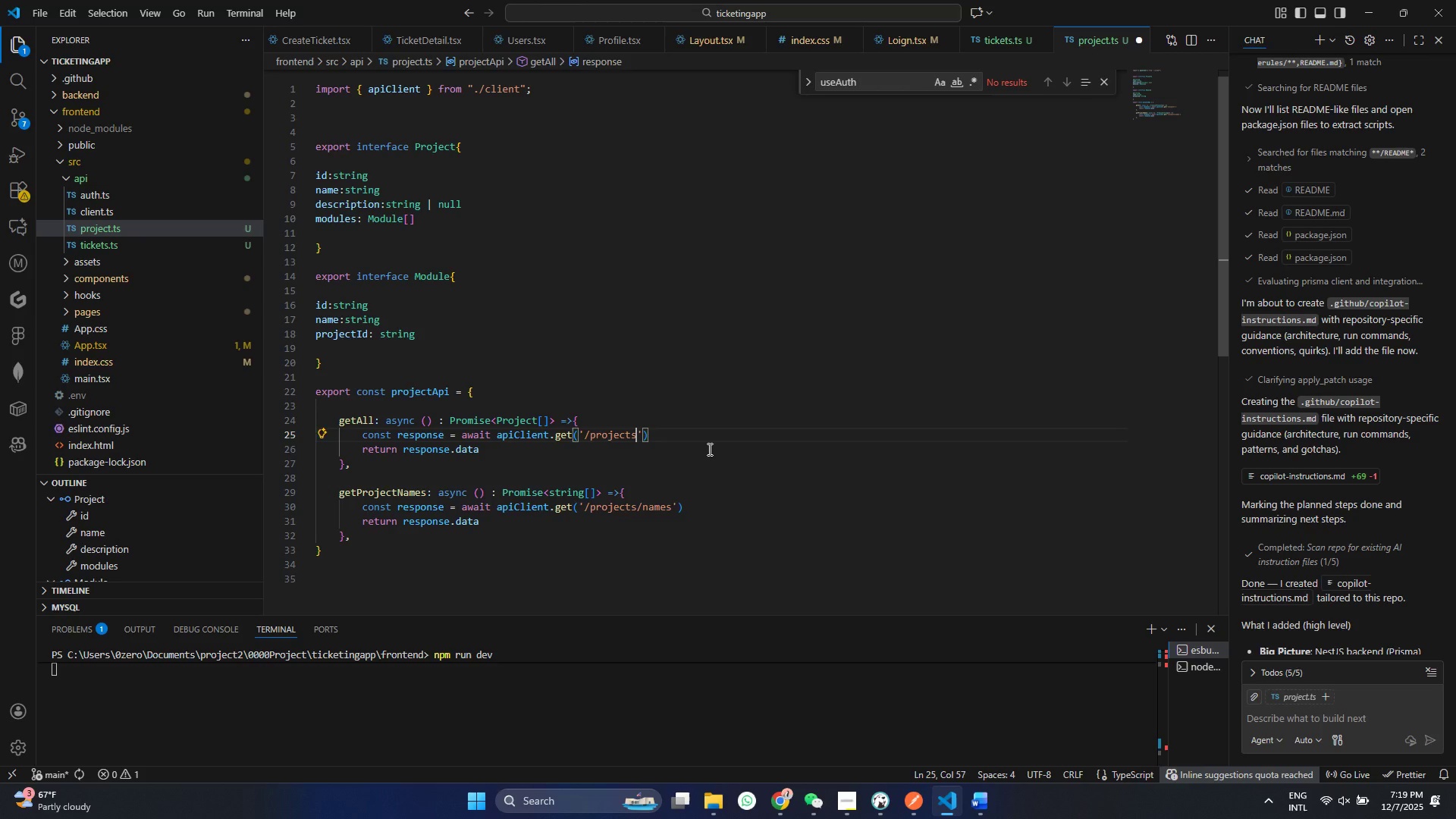 
key(Backspace)
 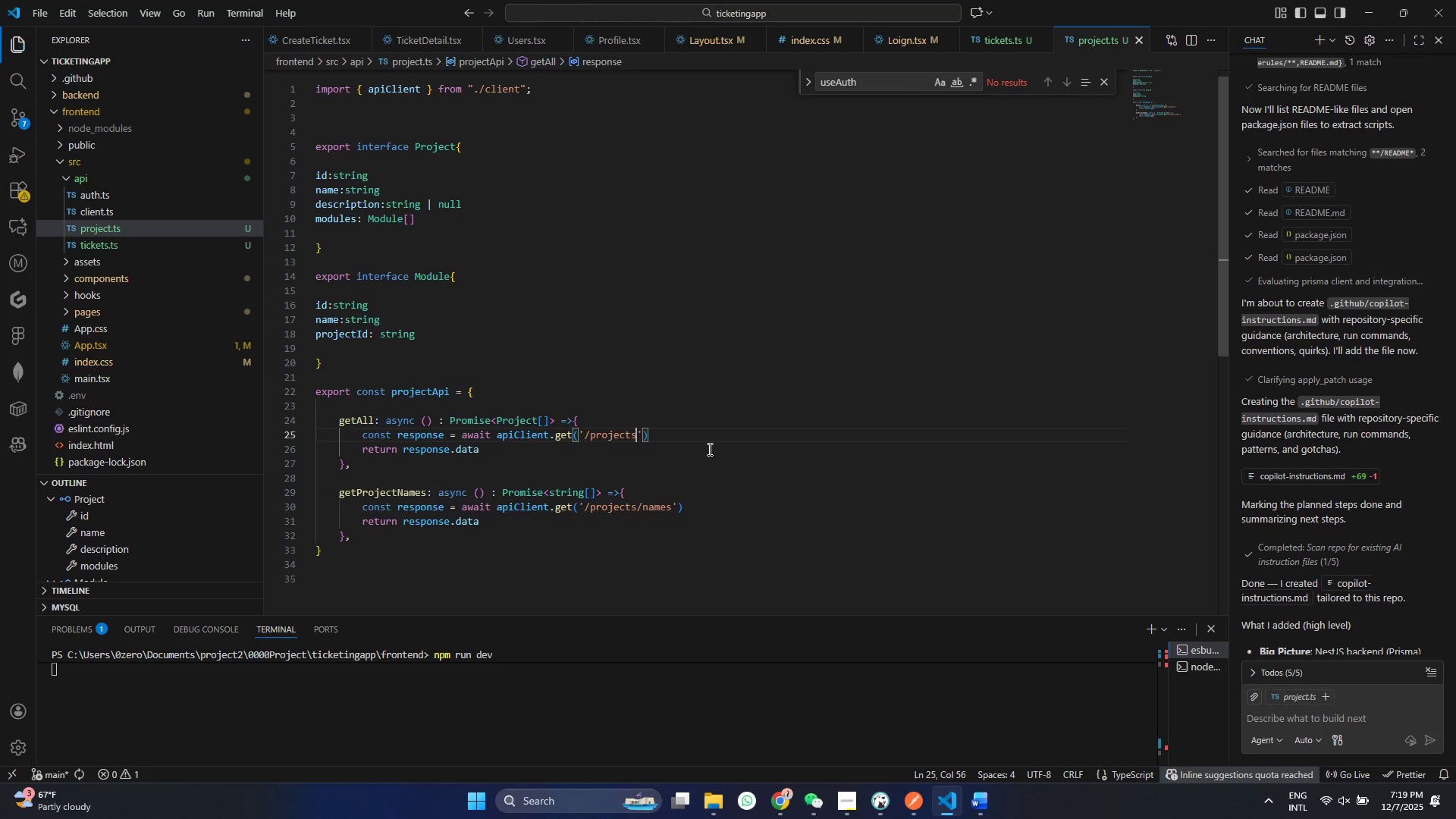 
key(Backspace)
 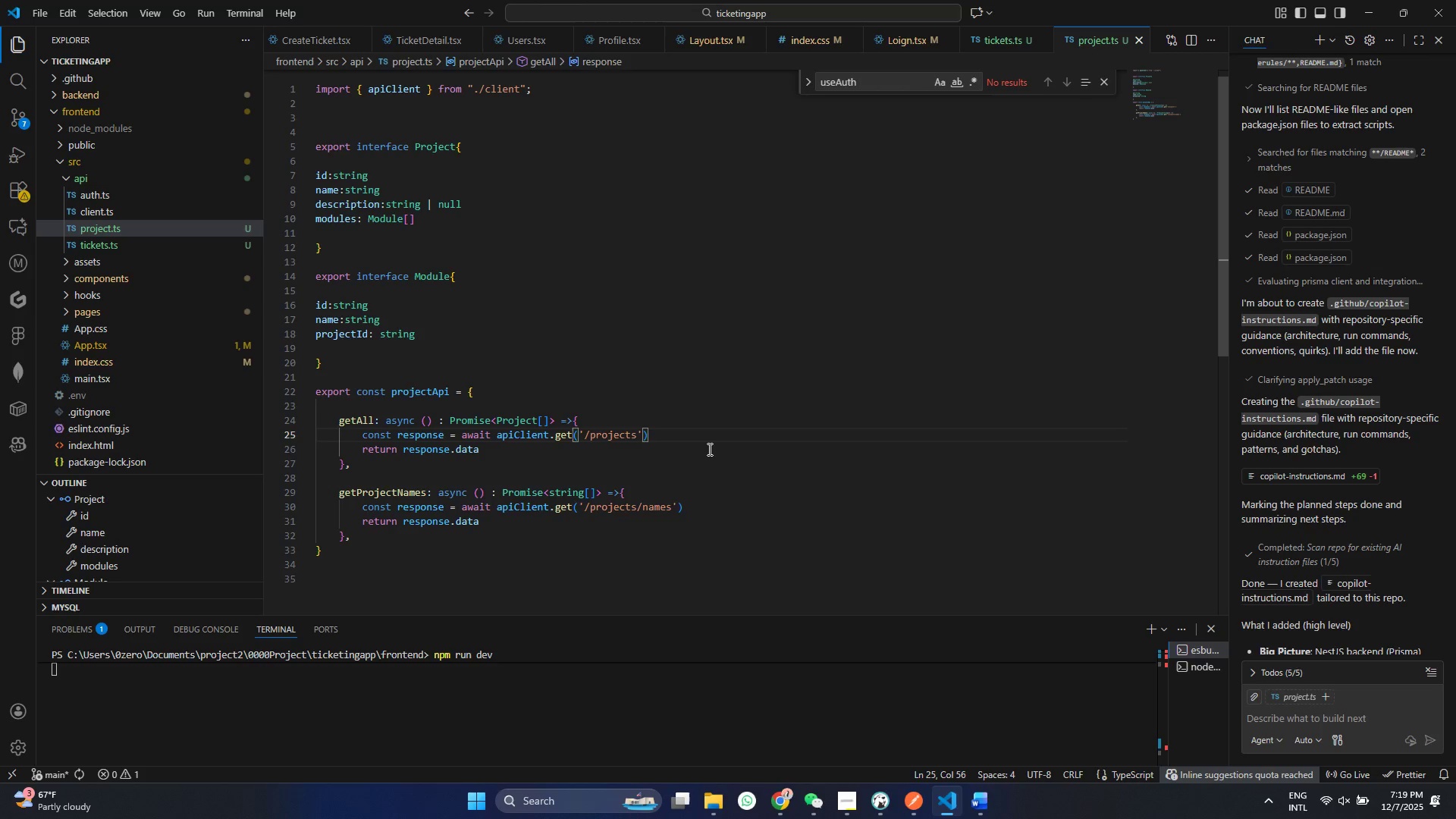 
key(Control+ControlLeft)
 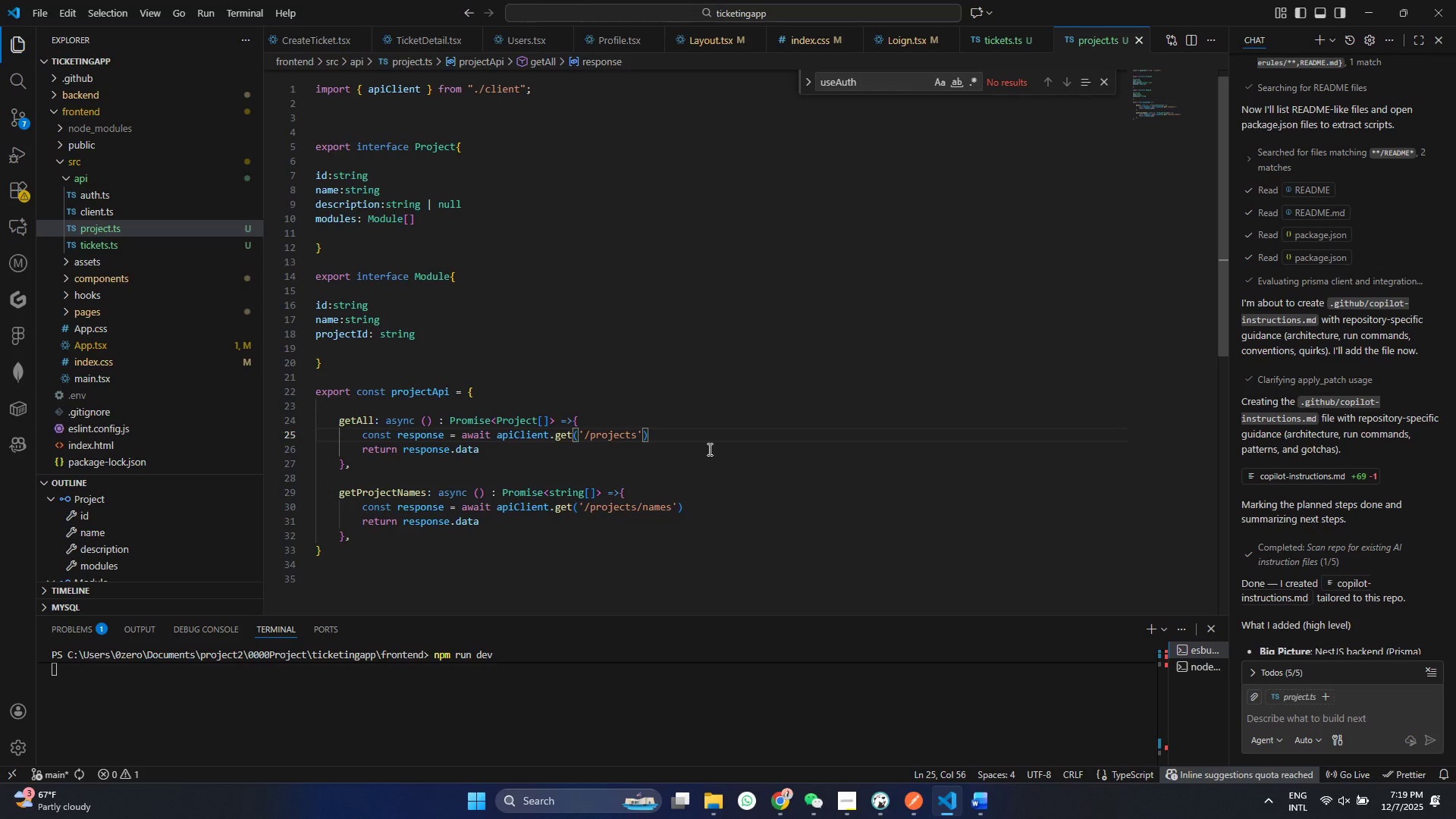 
key(Control+S)
 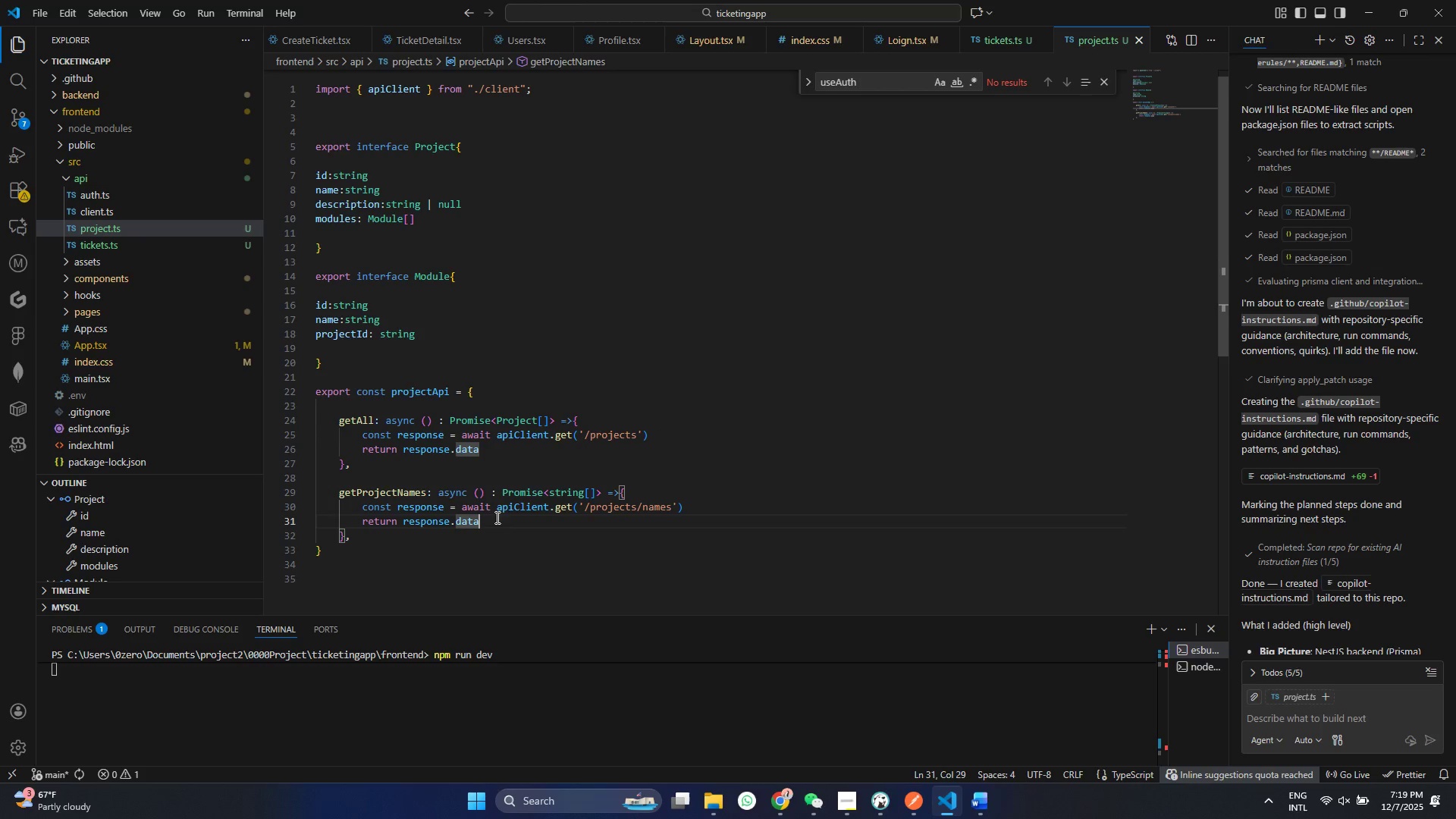 
left_click([557, 515])
 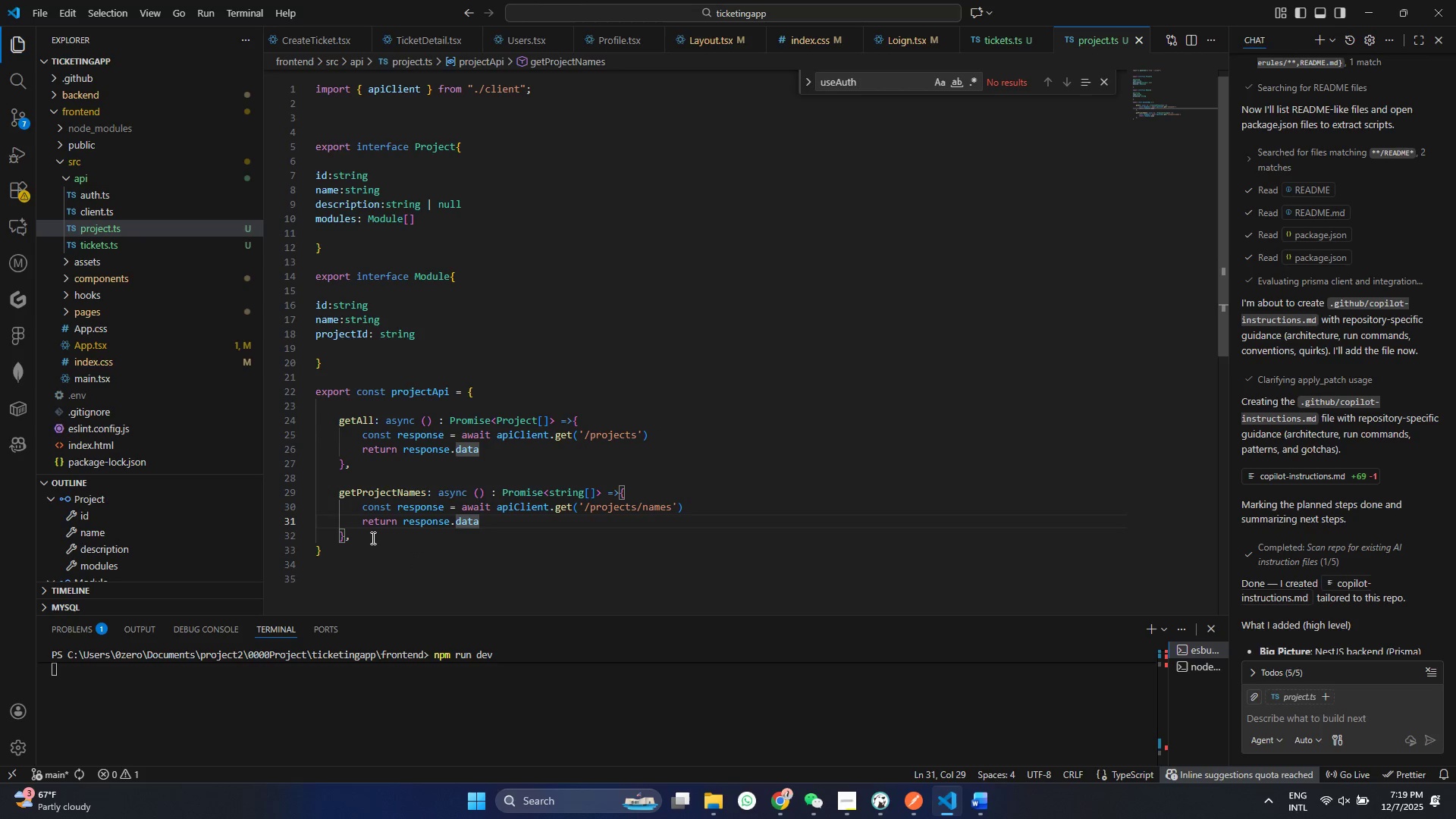 
left_click_drag(start_coordinate=[356, 538], to_coordinate=[284, 488])
 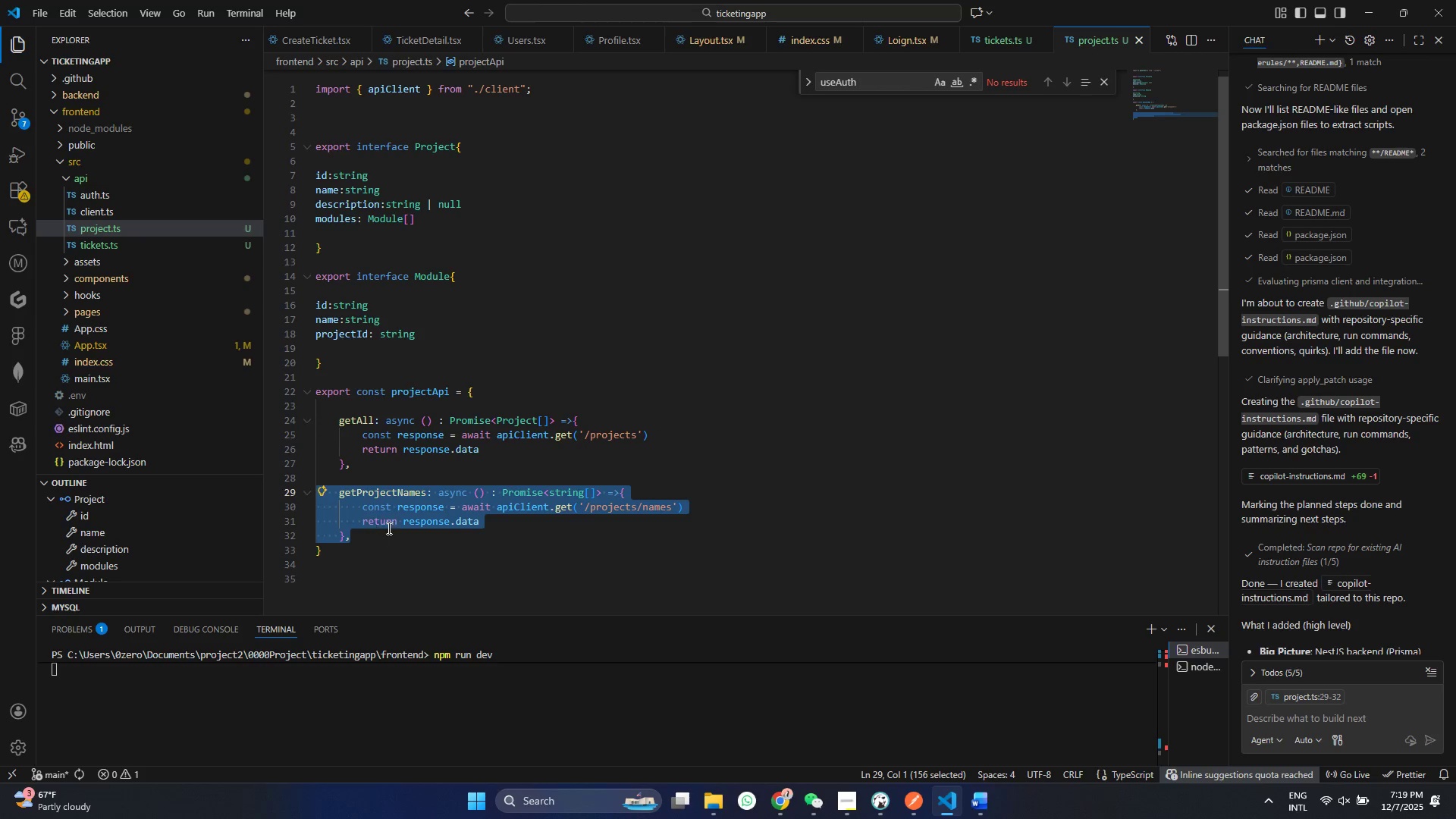 
key(Control+C)
 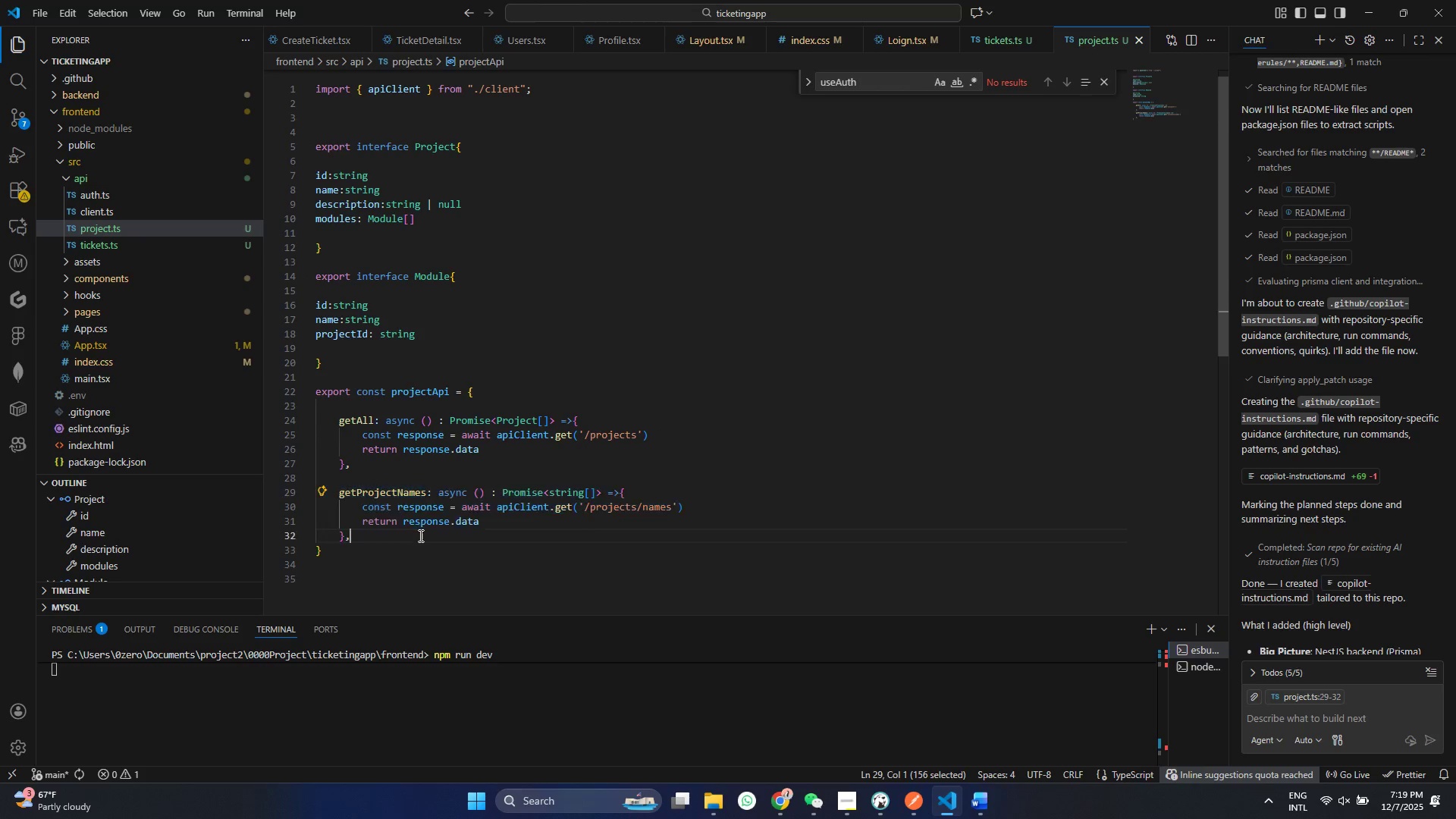 
left_click([419, 535])
 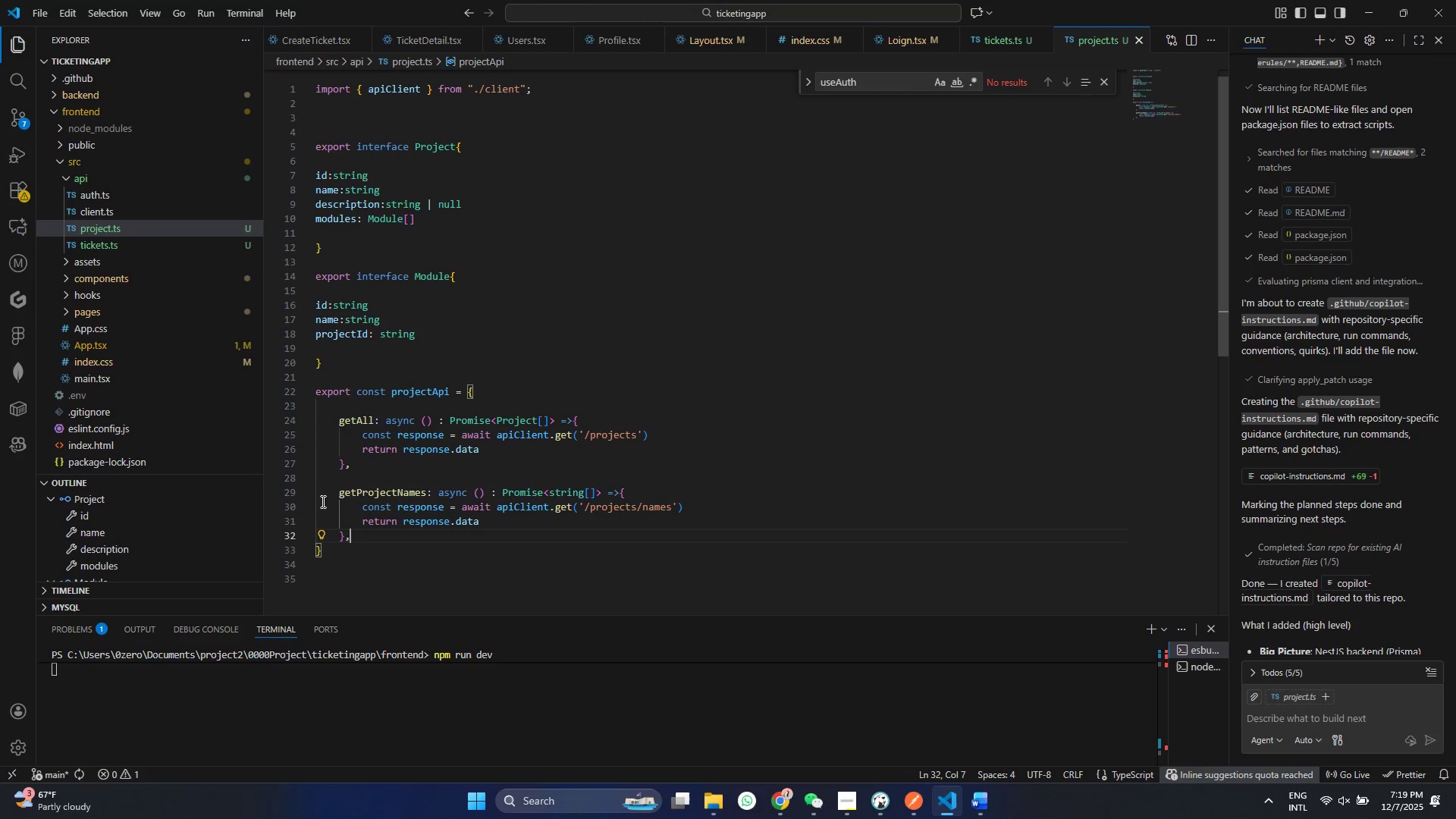 
key(Enter)
 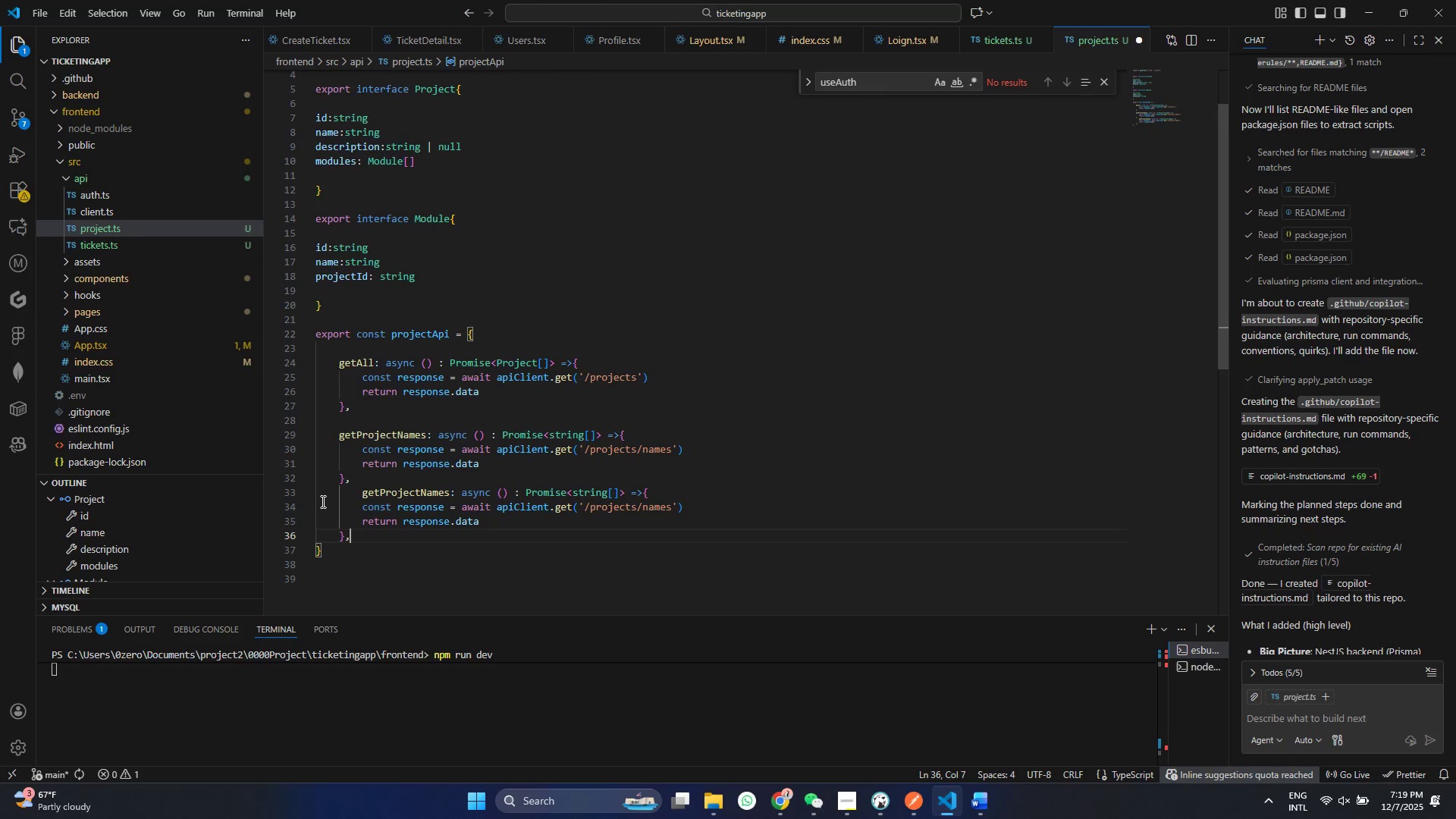 
key(Control+ControlLeft)
 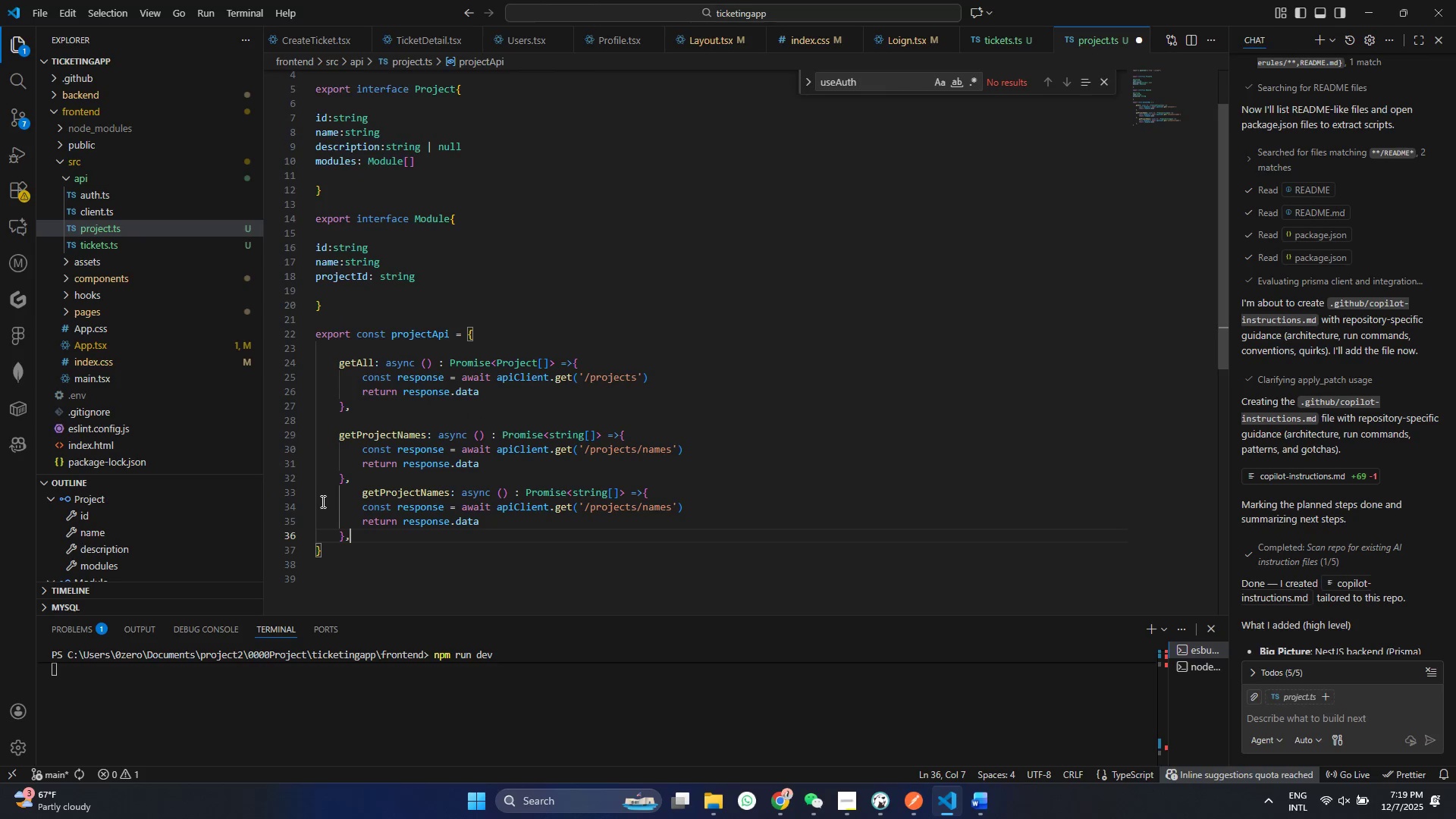 
key(Control+V)
 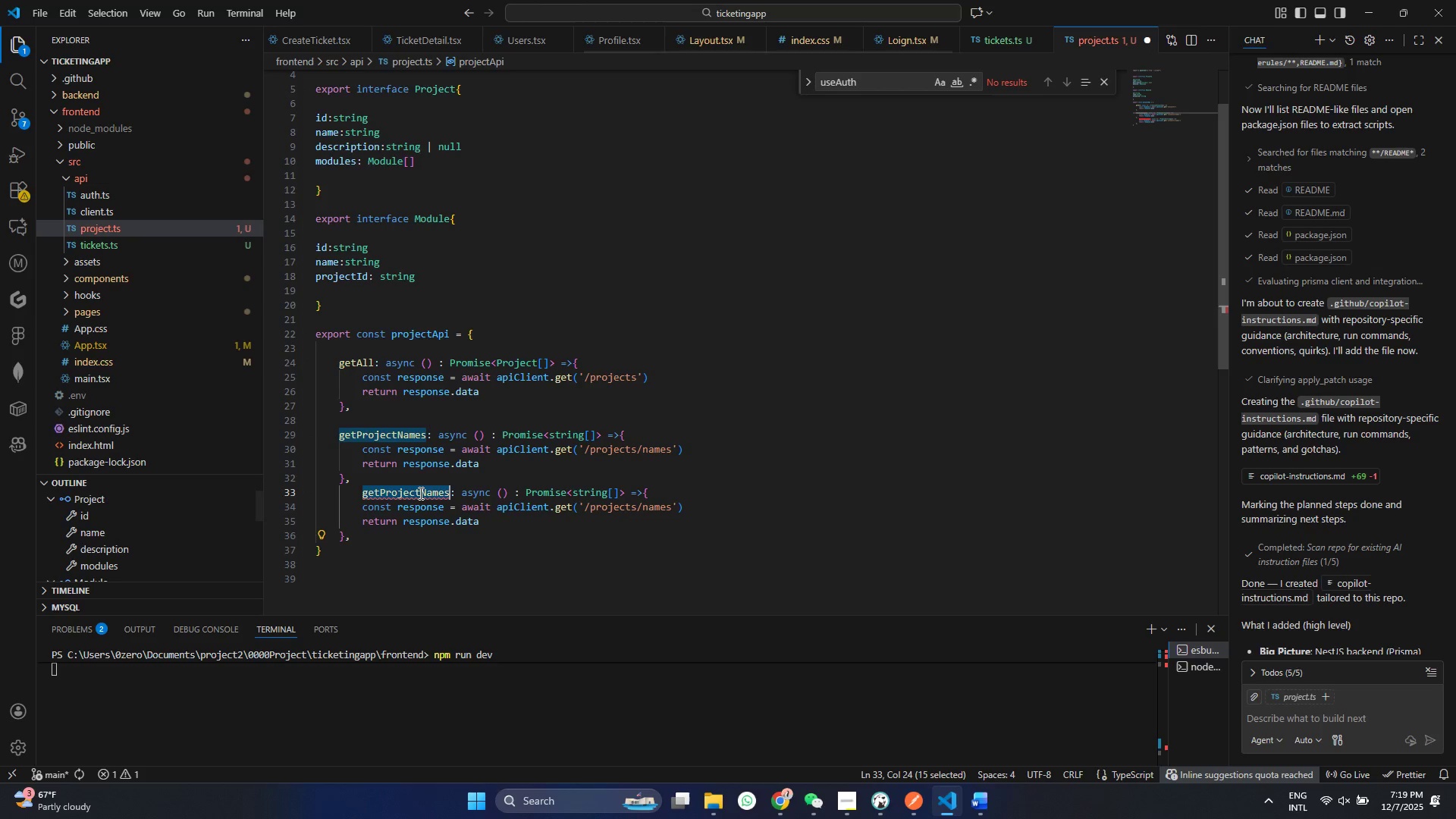 
double_click([419, 493])
 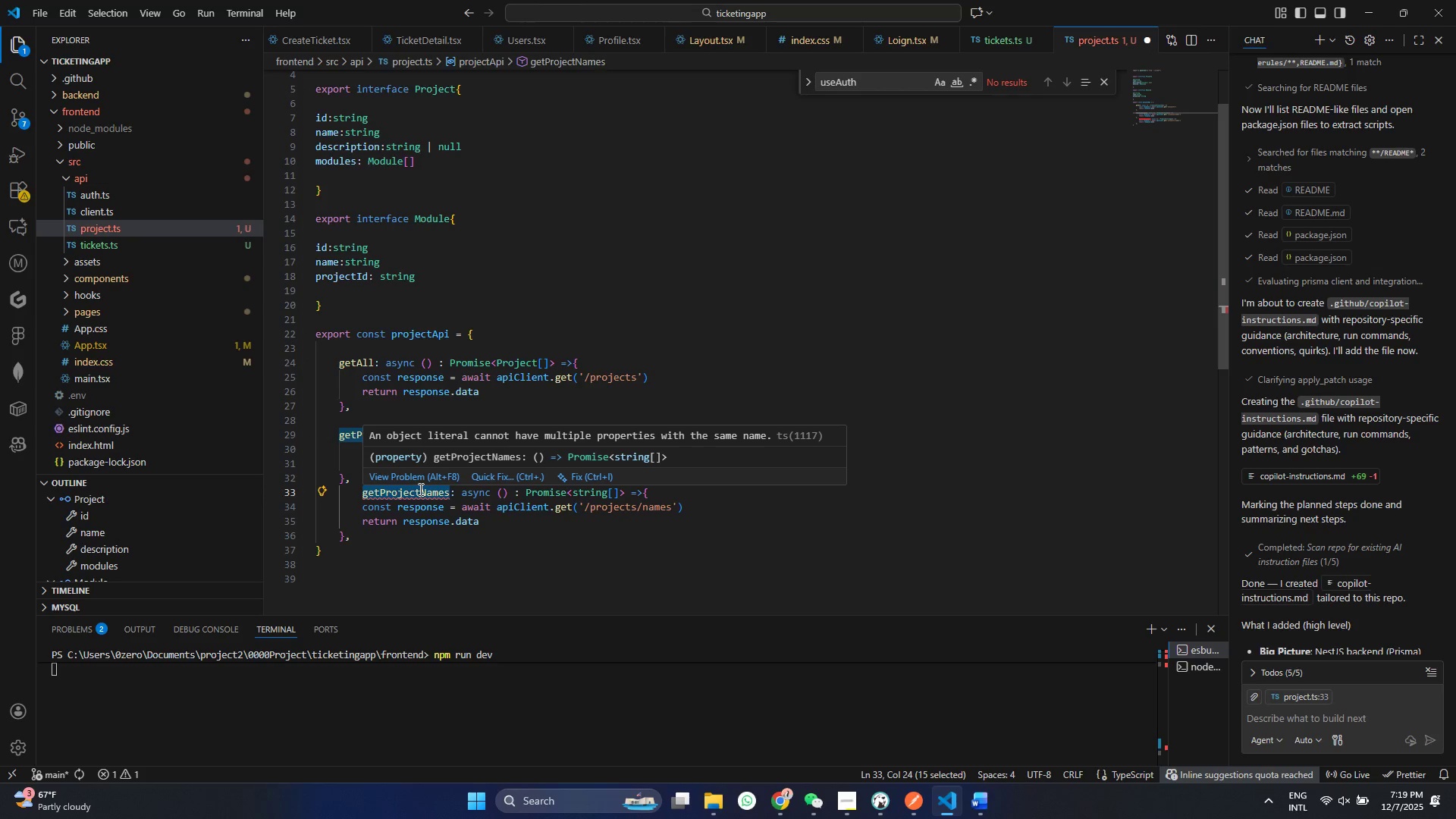 
type(getMoulesByProject)
 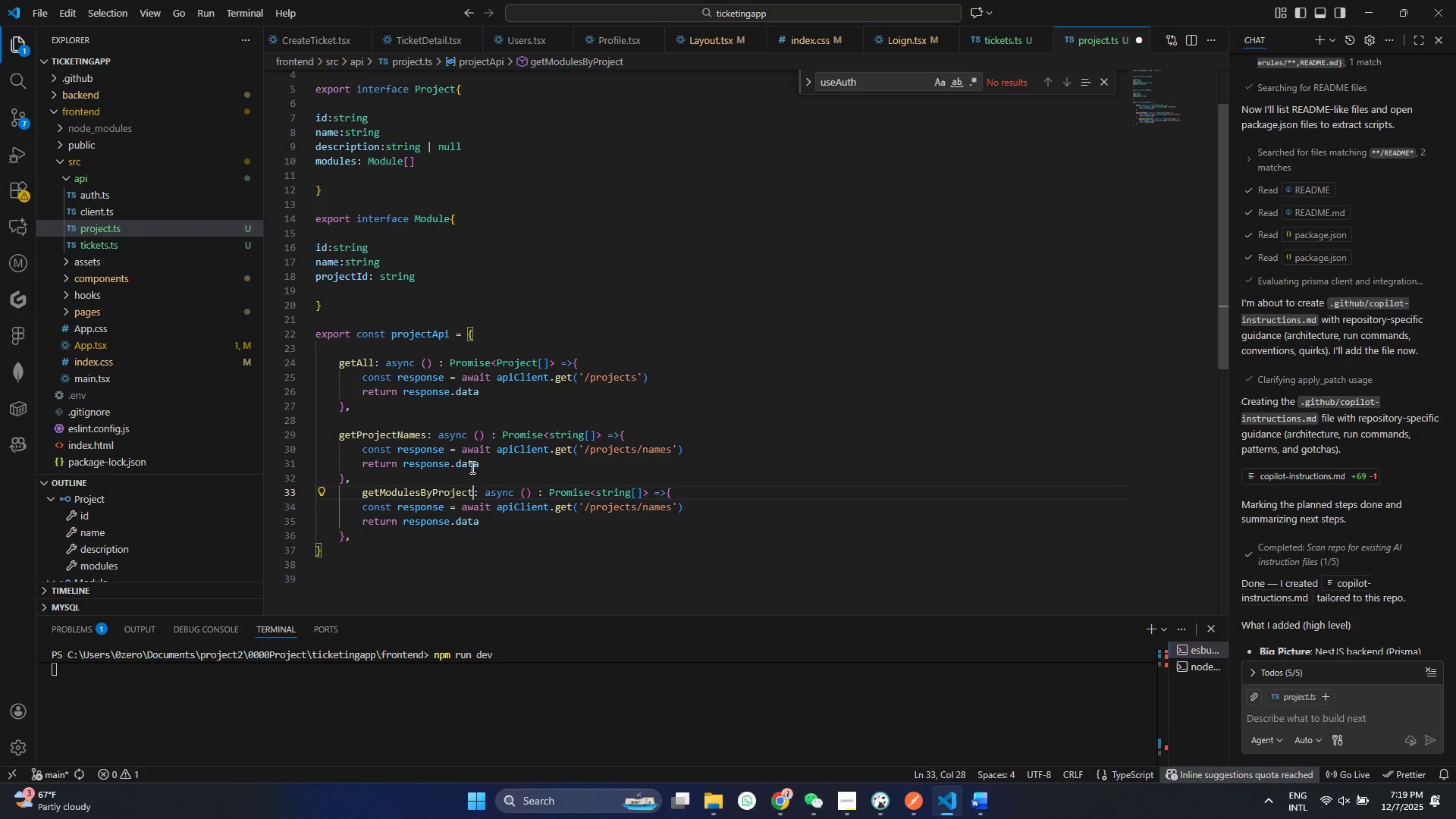 
type(proe)
key(Backspace)
type(jk)
key(Backspace)
key(Backspace)
type(jectNae)
key(Backspace)
type(me: str)
key(Backspace)
type(ing)
 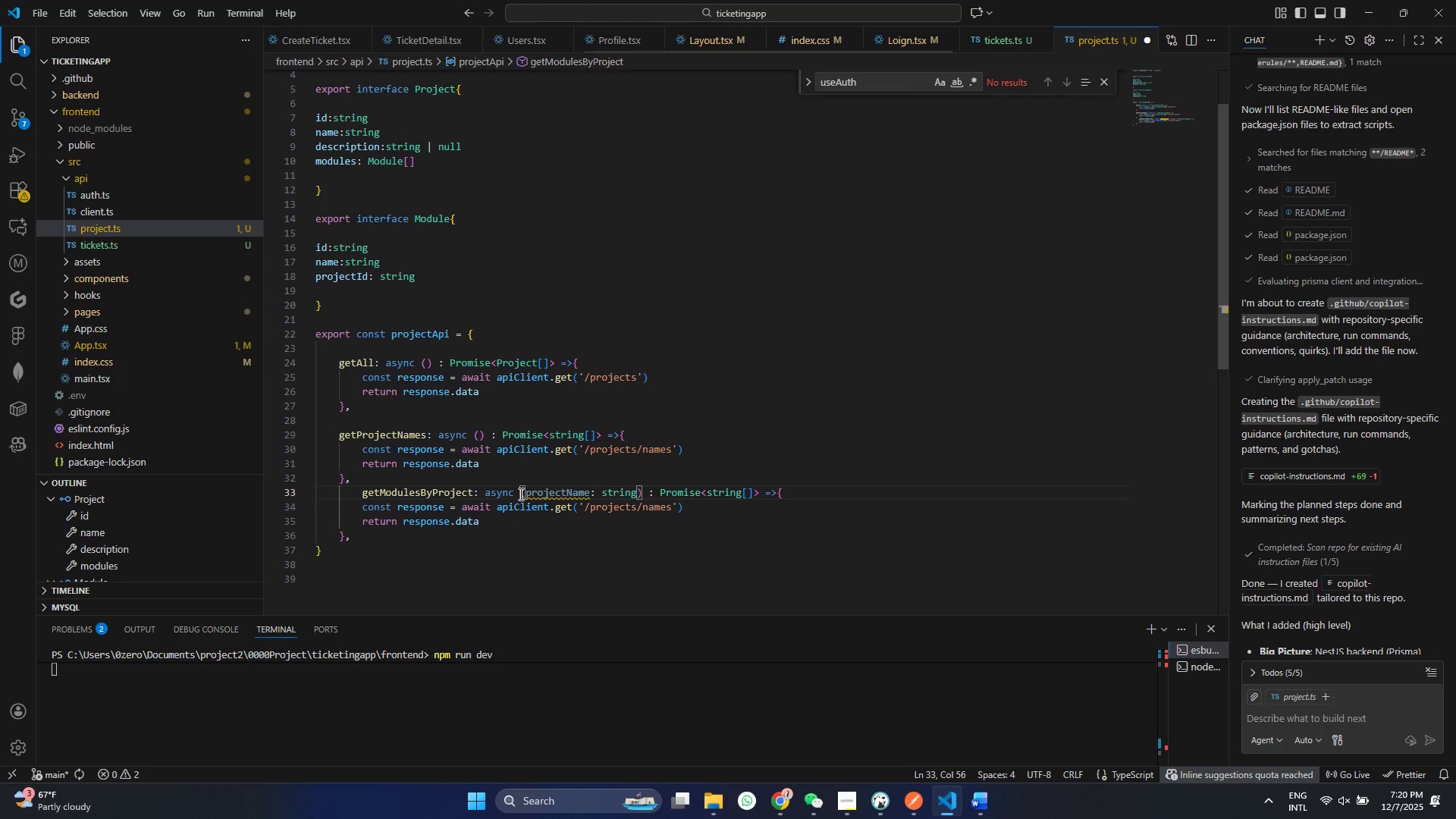 
 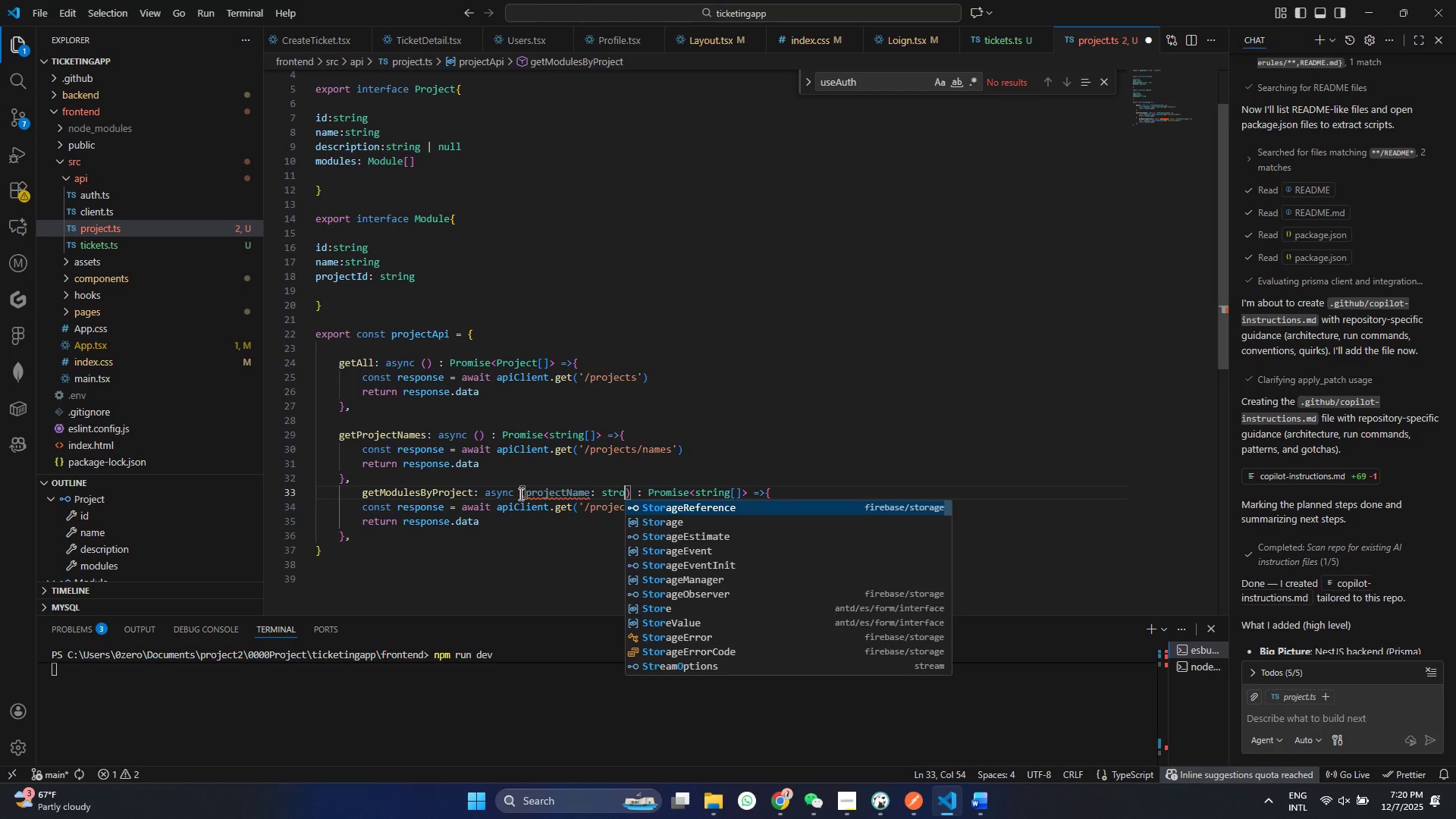 
key(Enter)
 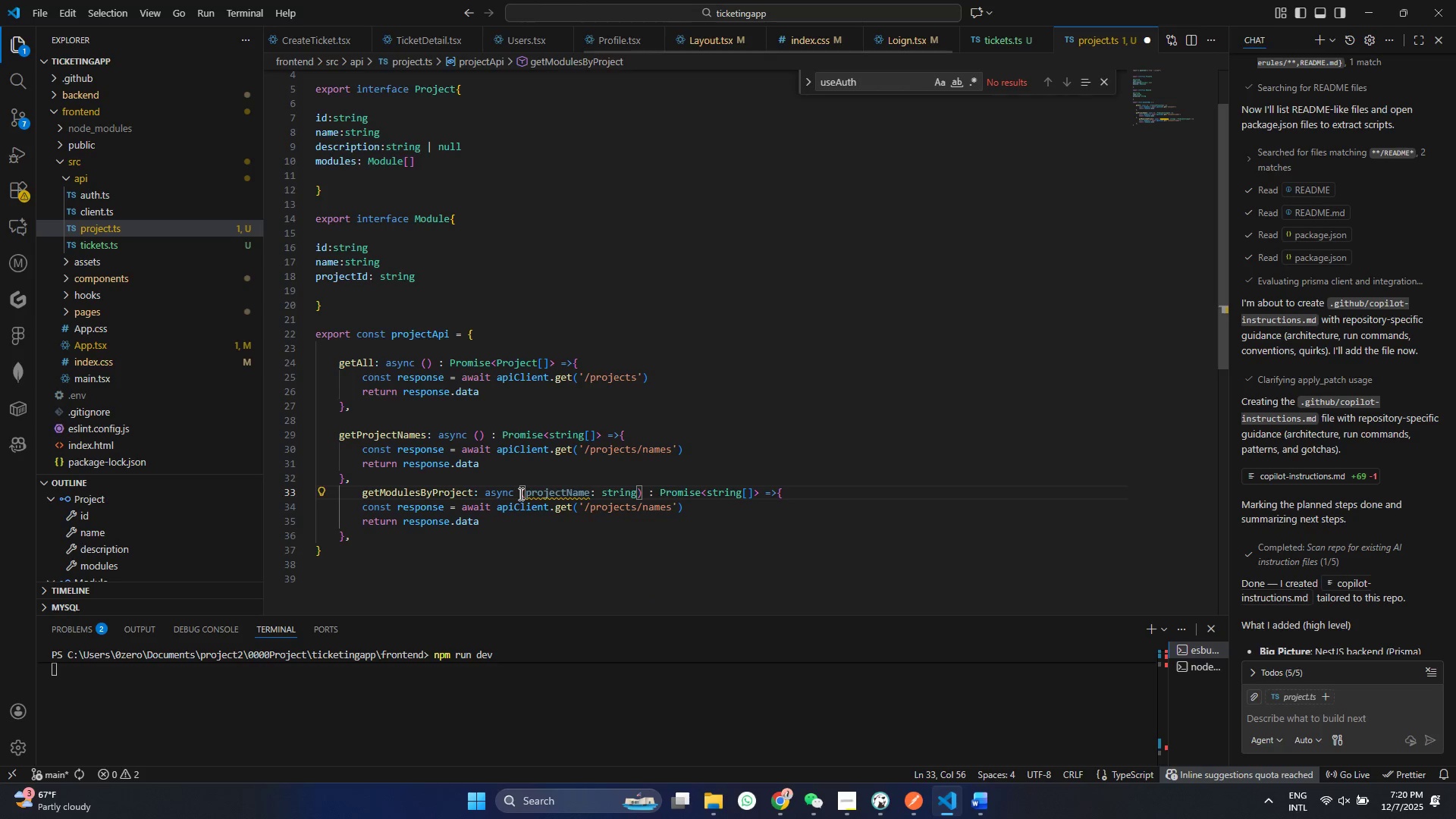 
key(Control+S)
 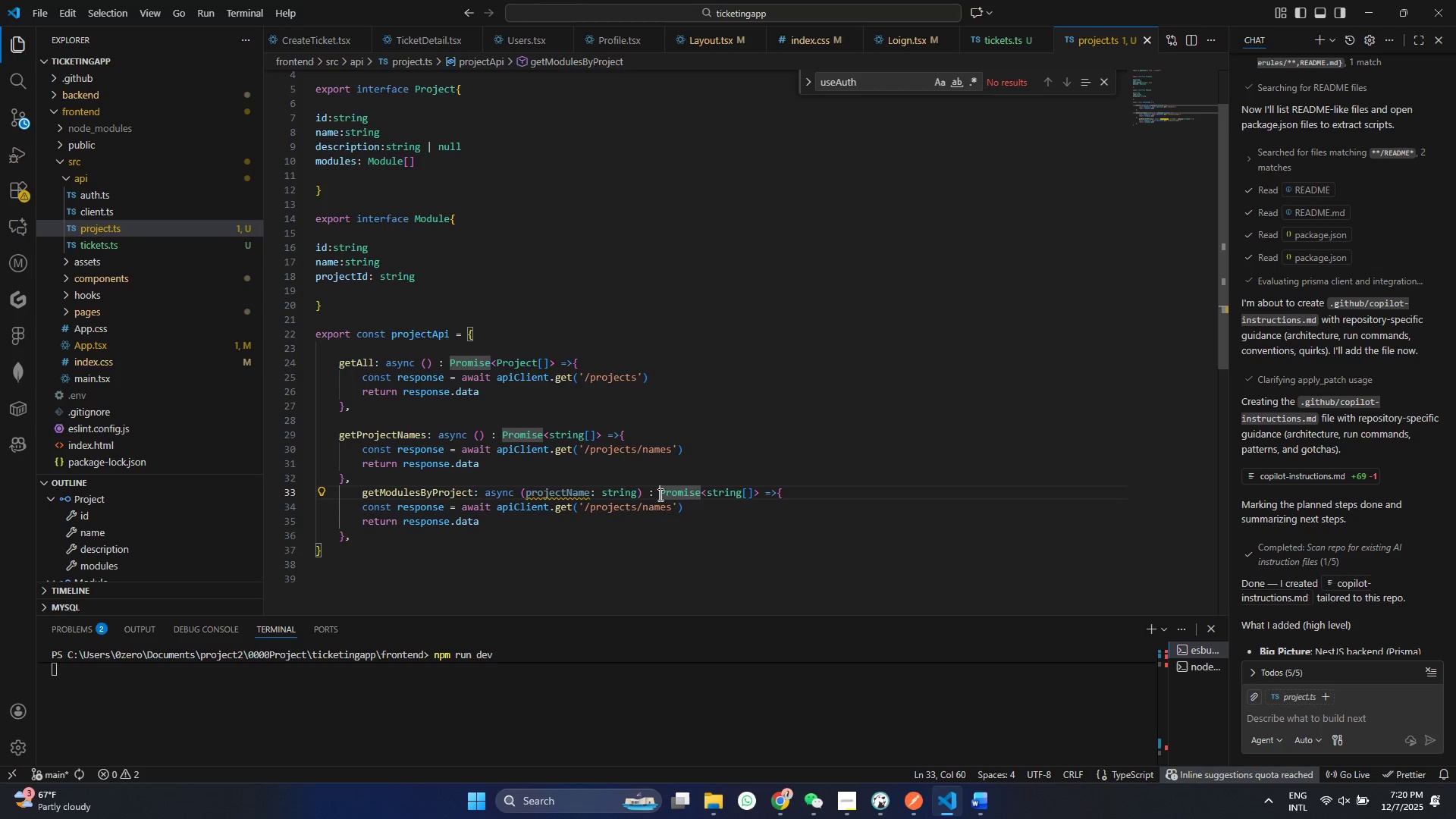 
double_click([659, 494])
 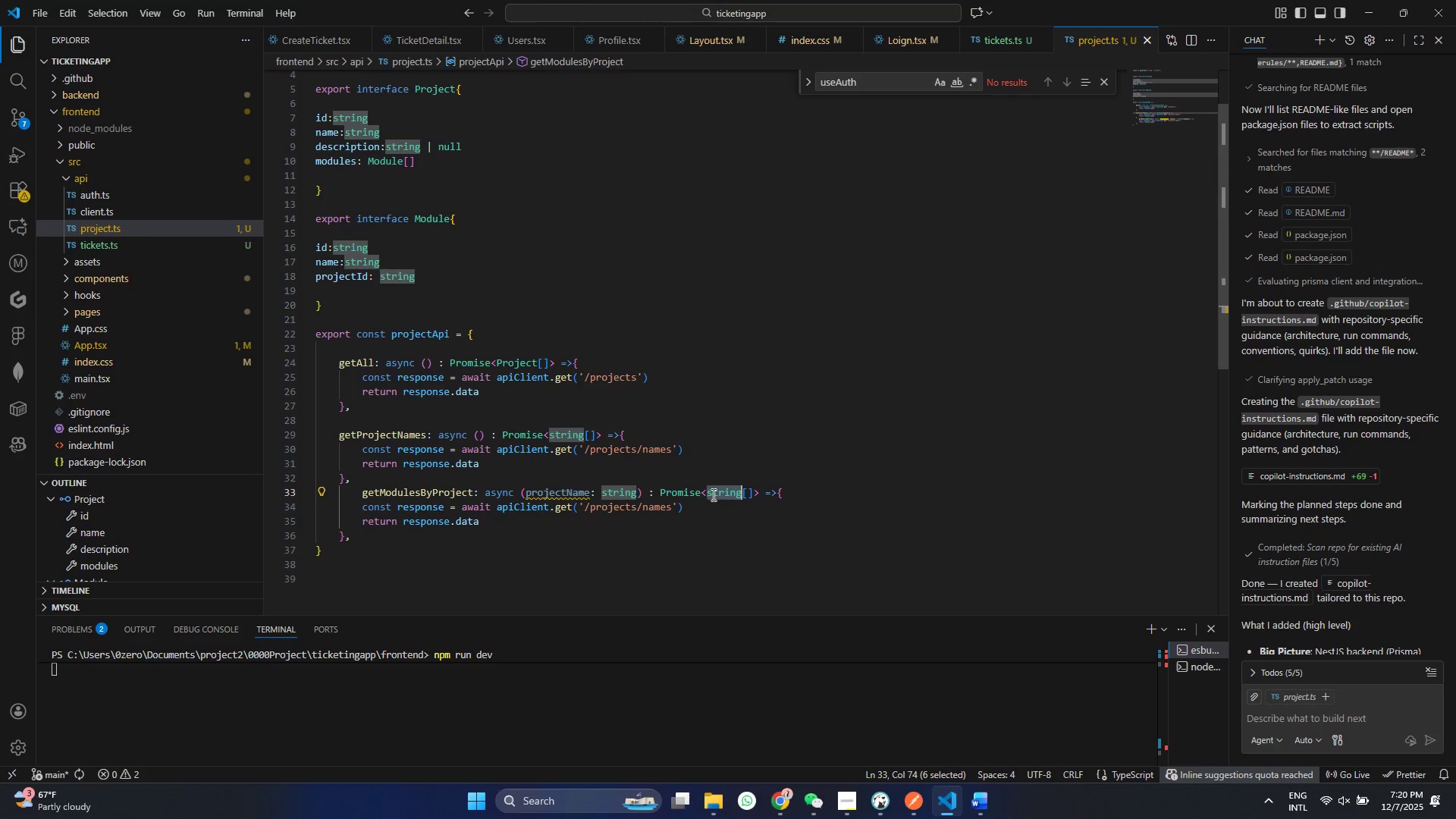 
triple_click([711, 494])
 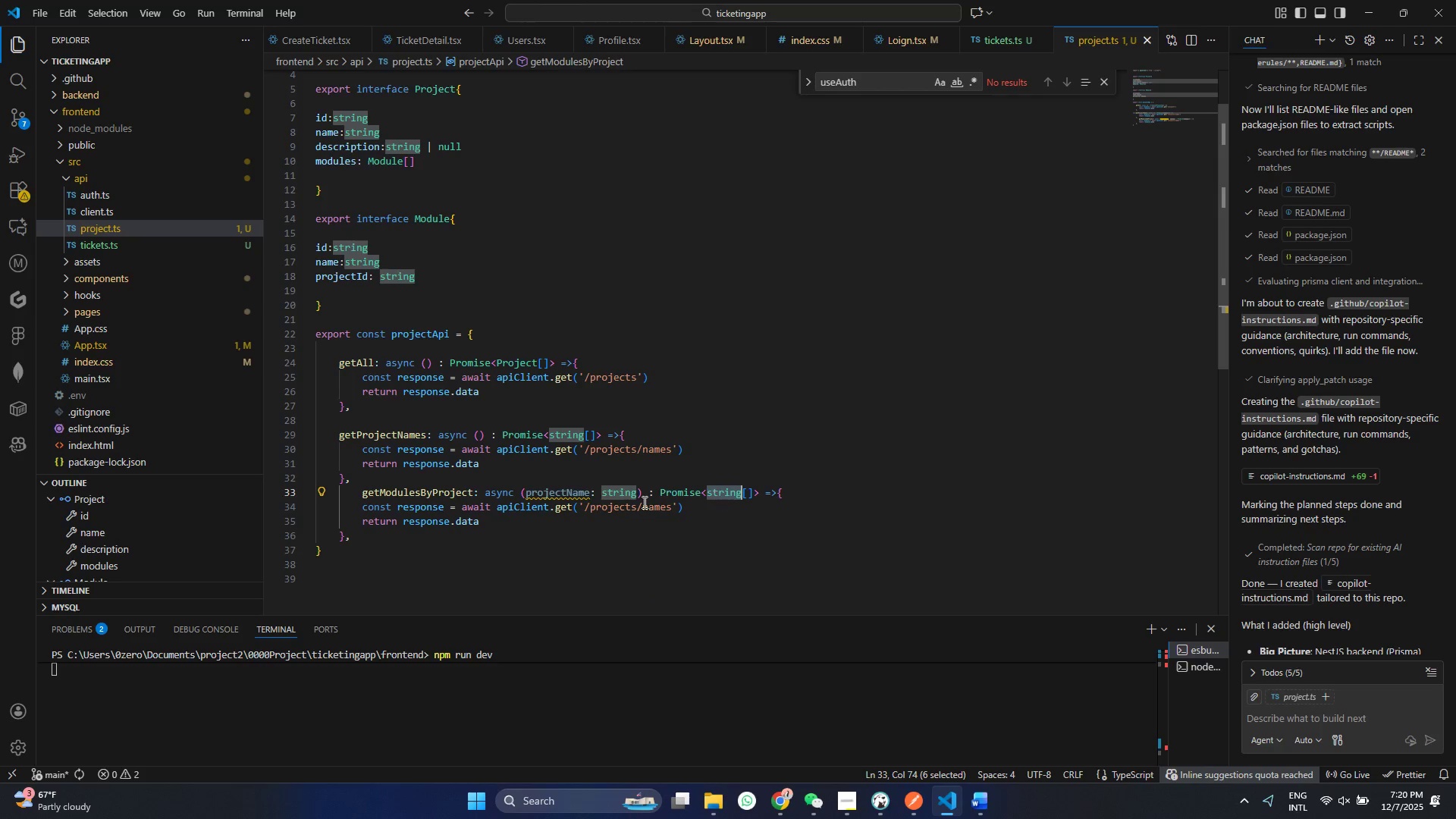 
triple_click([711, 494])
 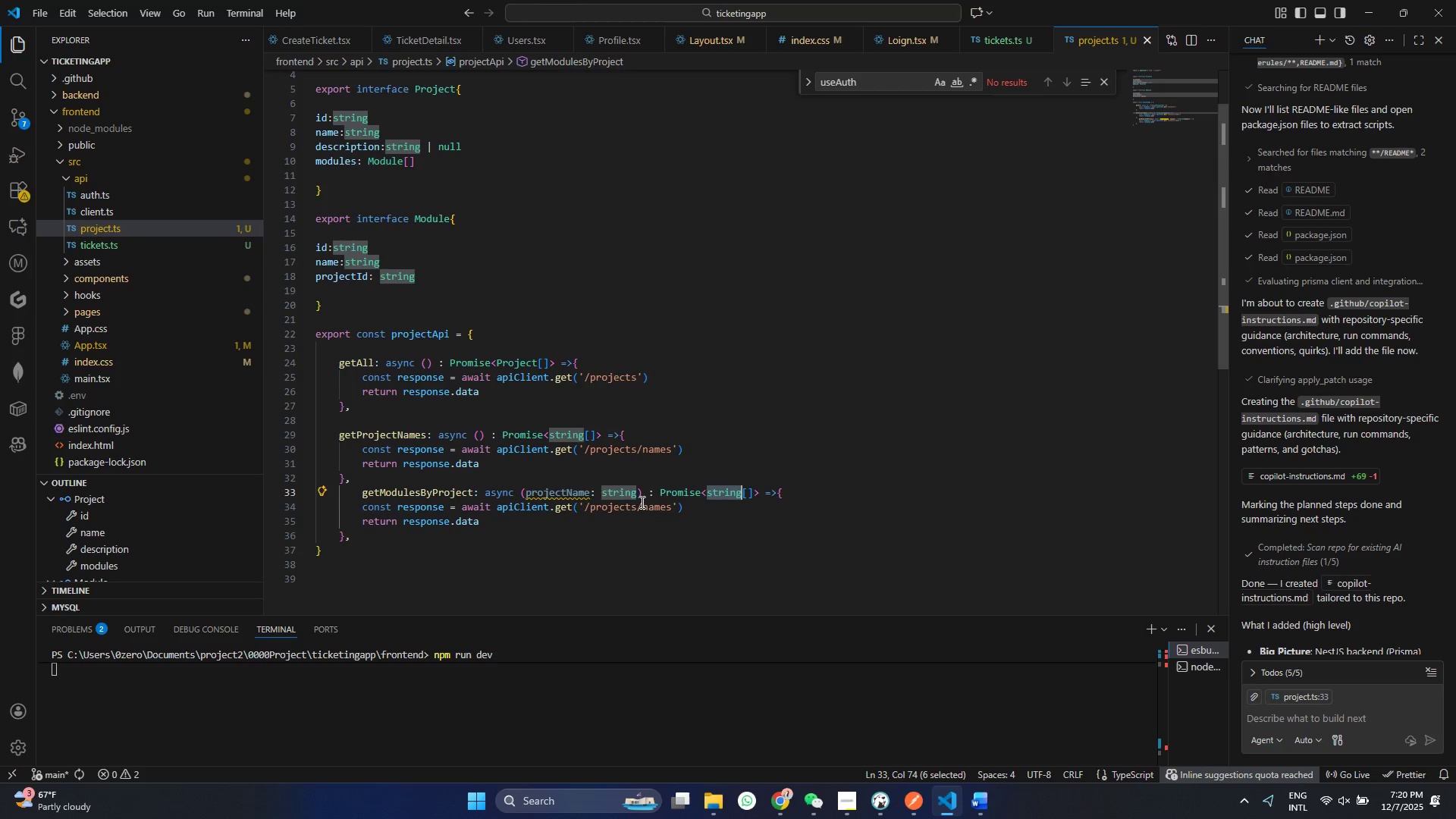 
key(Shift+ShiftRight)
 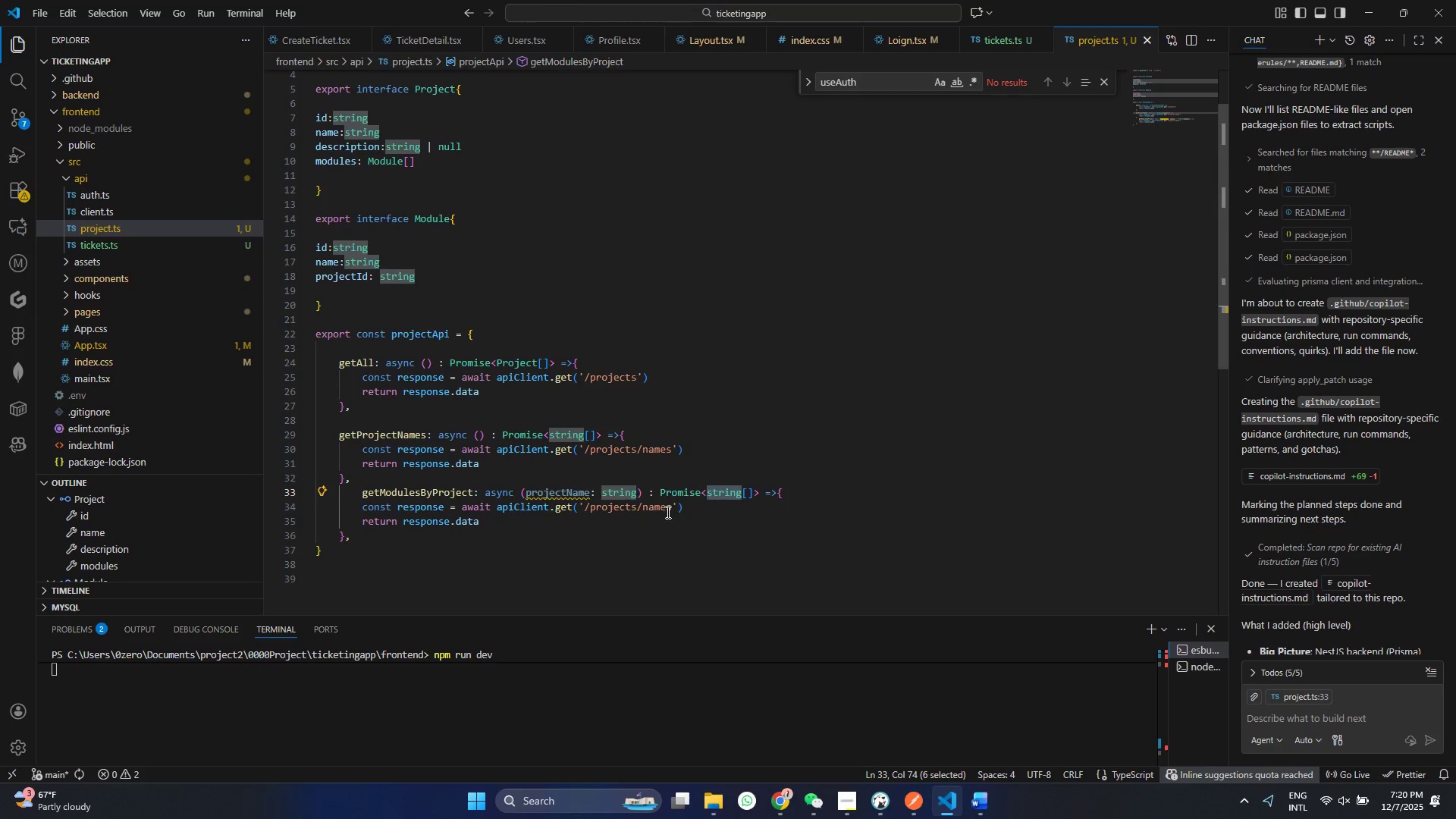 
key(Control+S)
 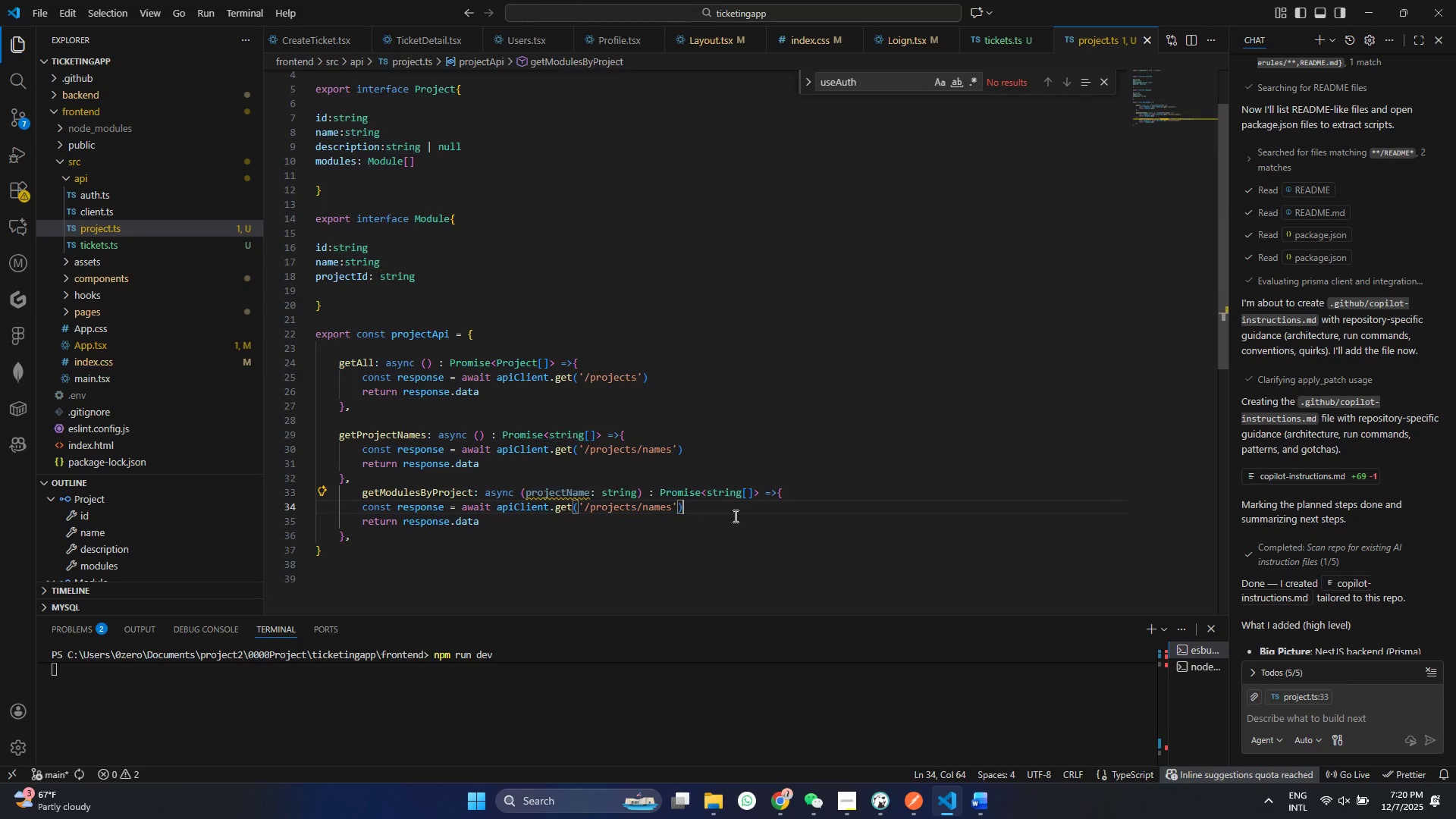 
left_click([704, 503])
 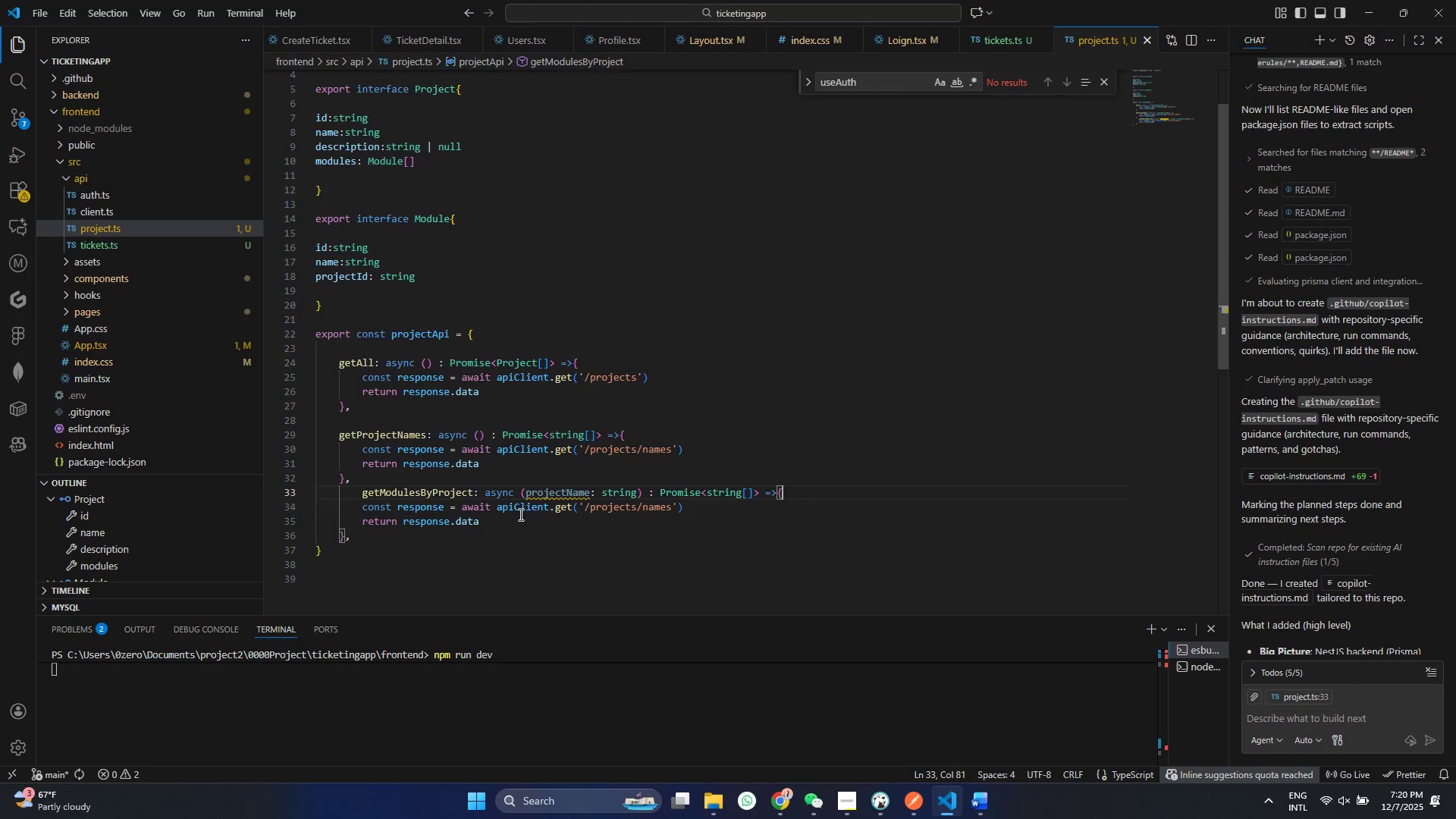 
triple_click([800, 493])
 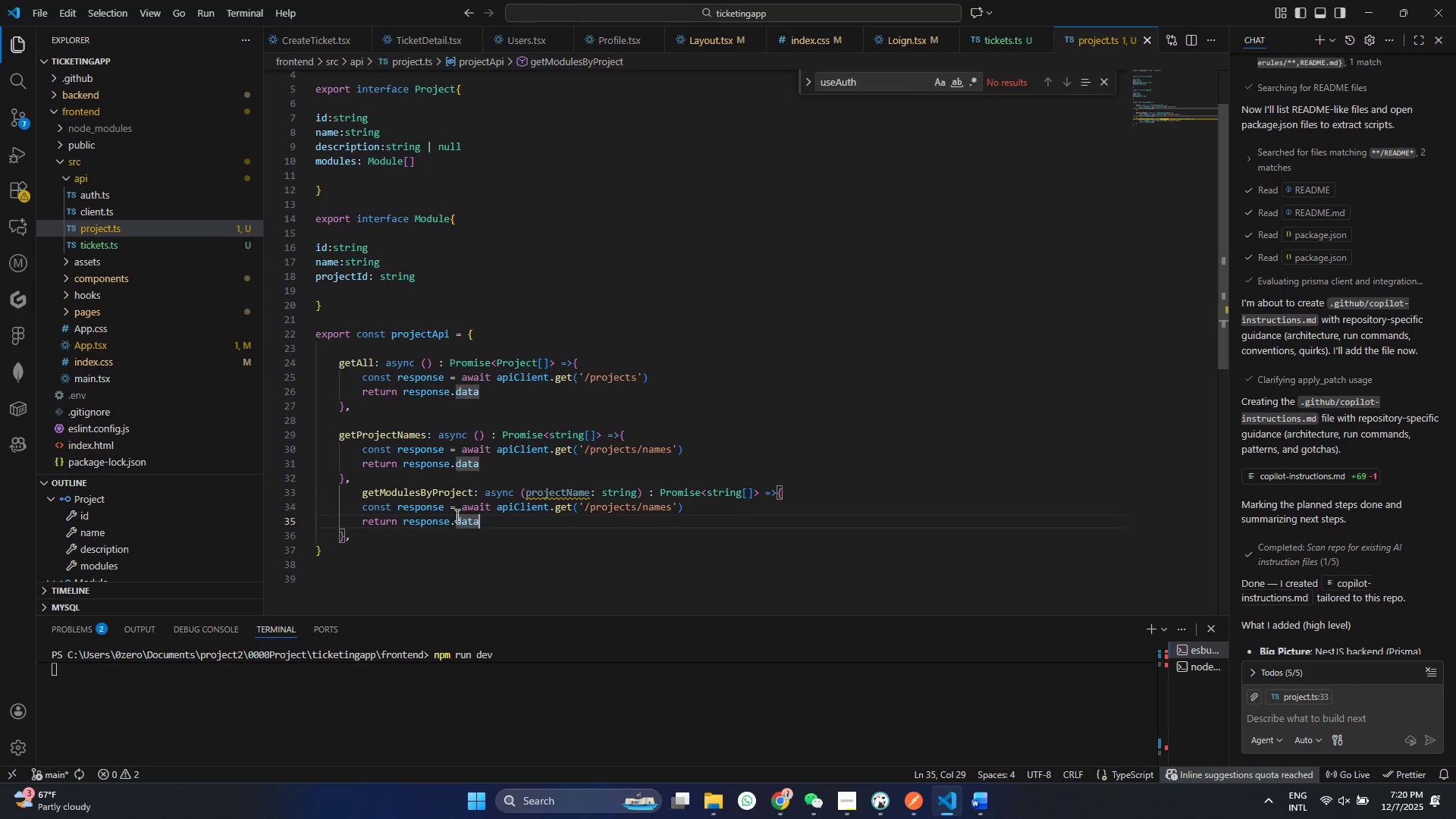 
triple_click([519, 514])
 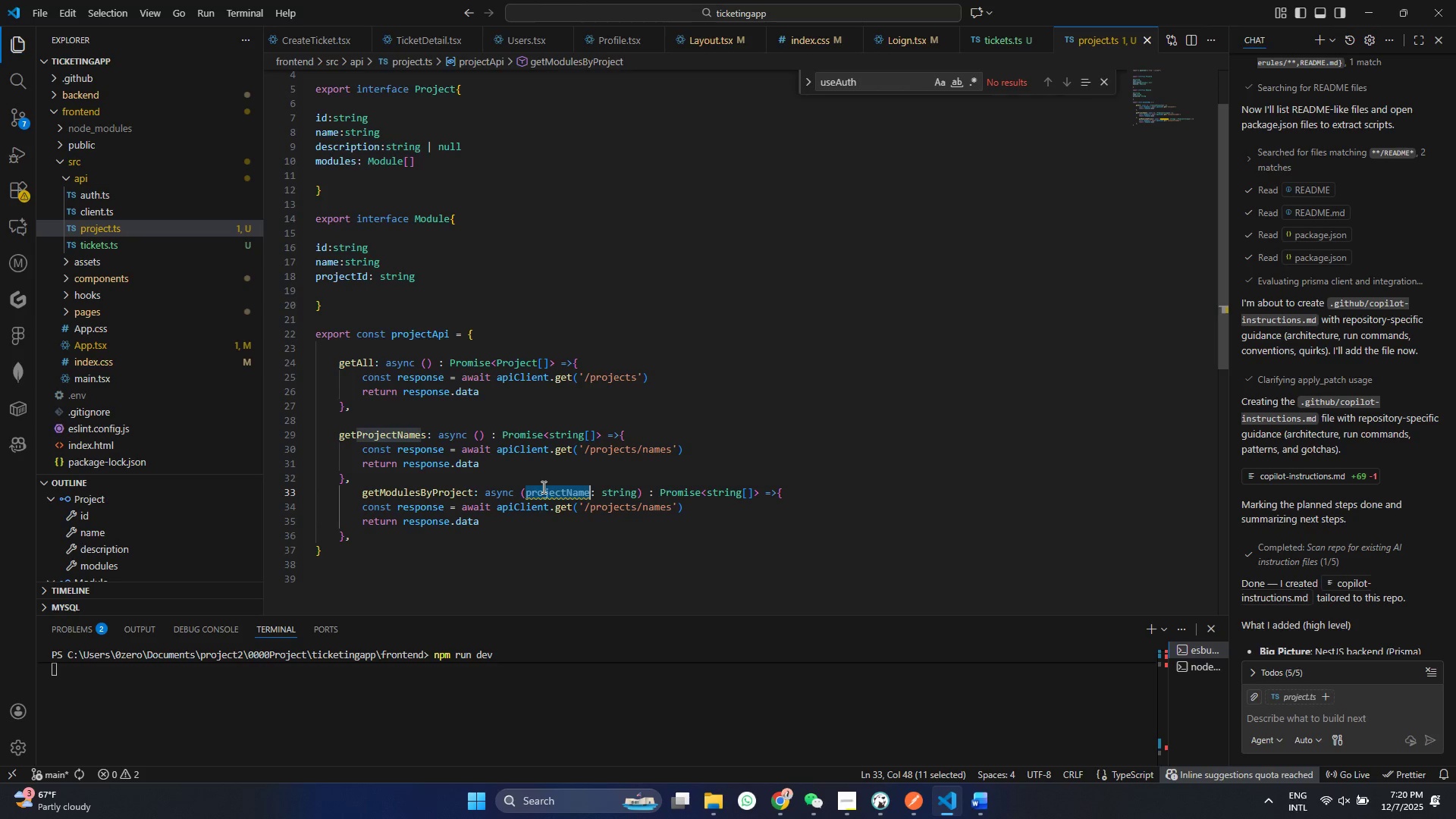 
double_click([542, 487])
 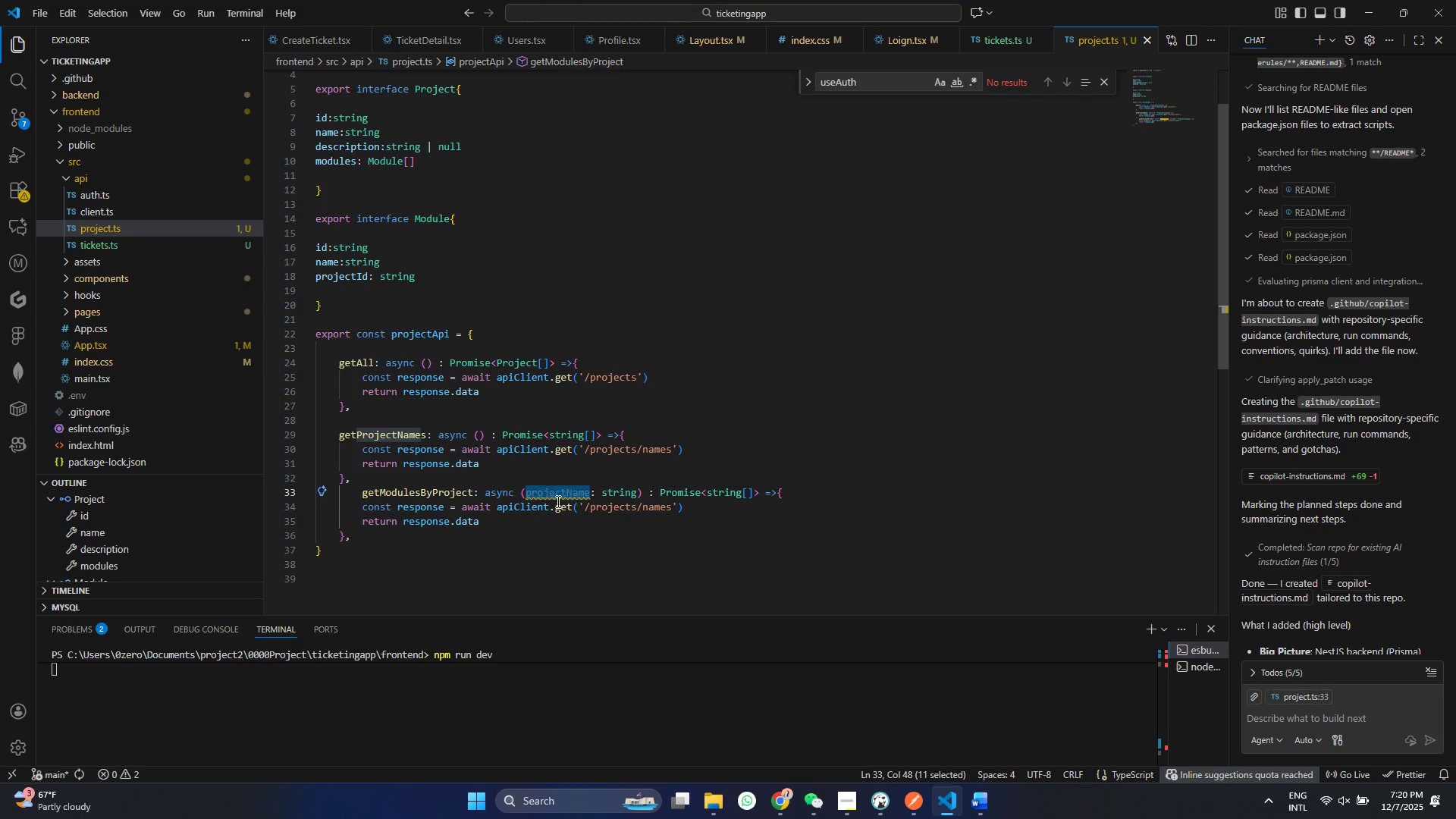 
key(Control+C)
 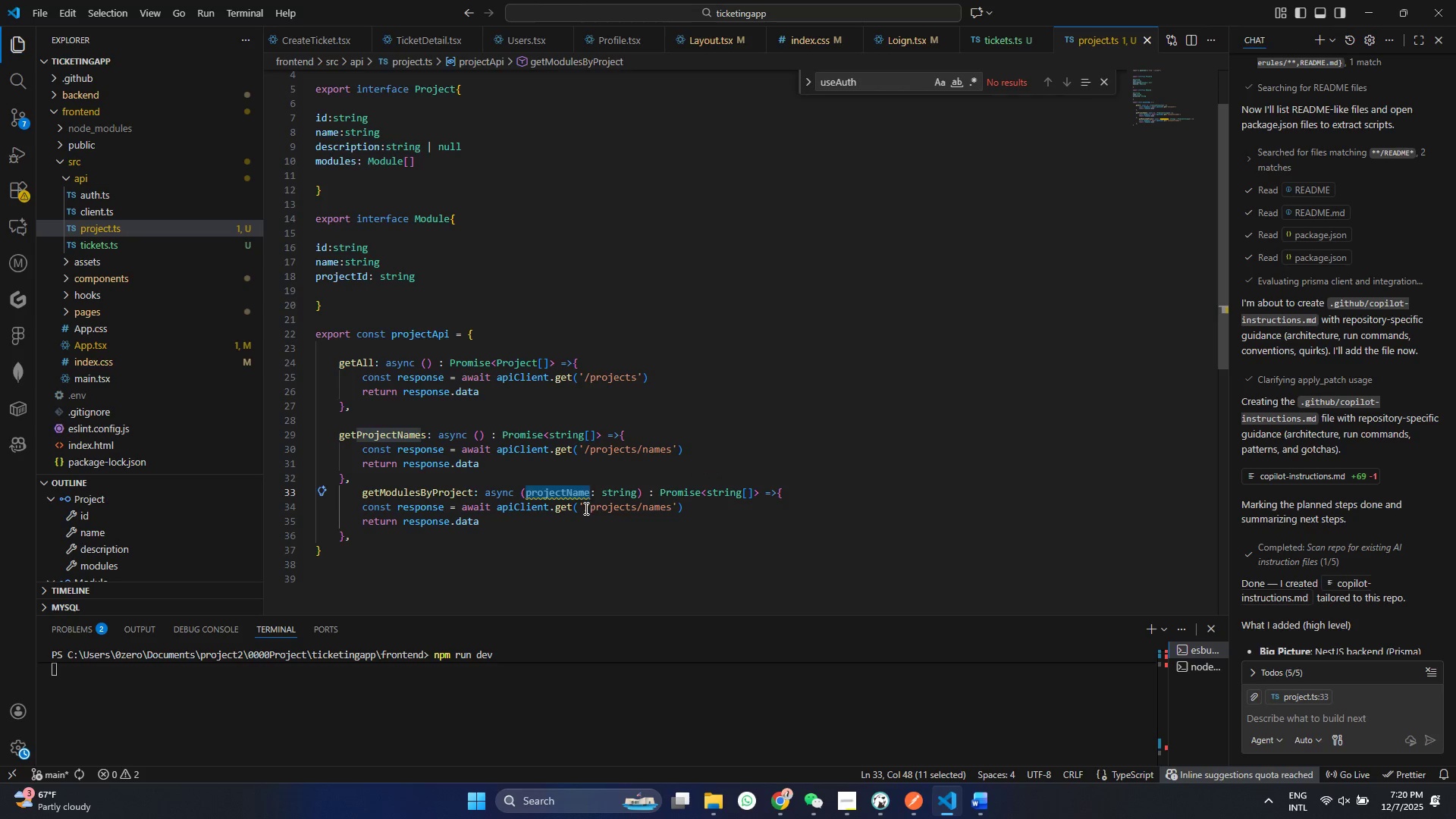 
left_click([576, 510])
 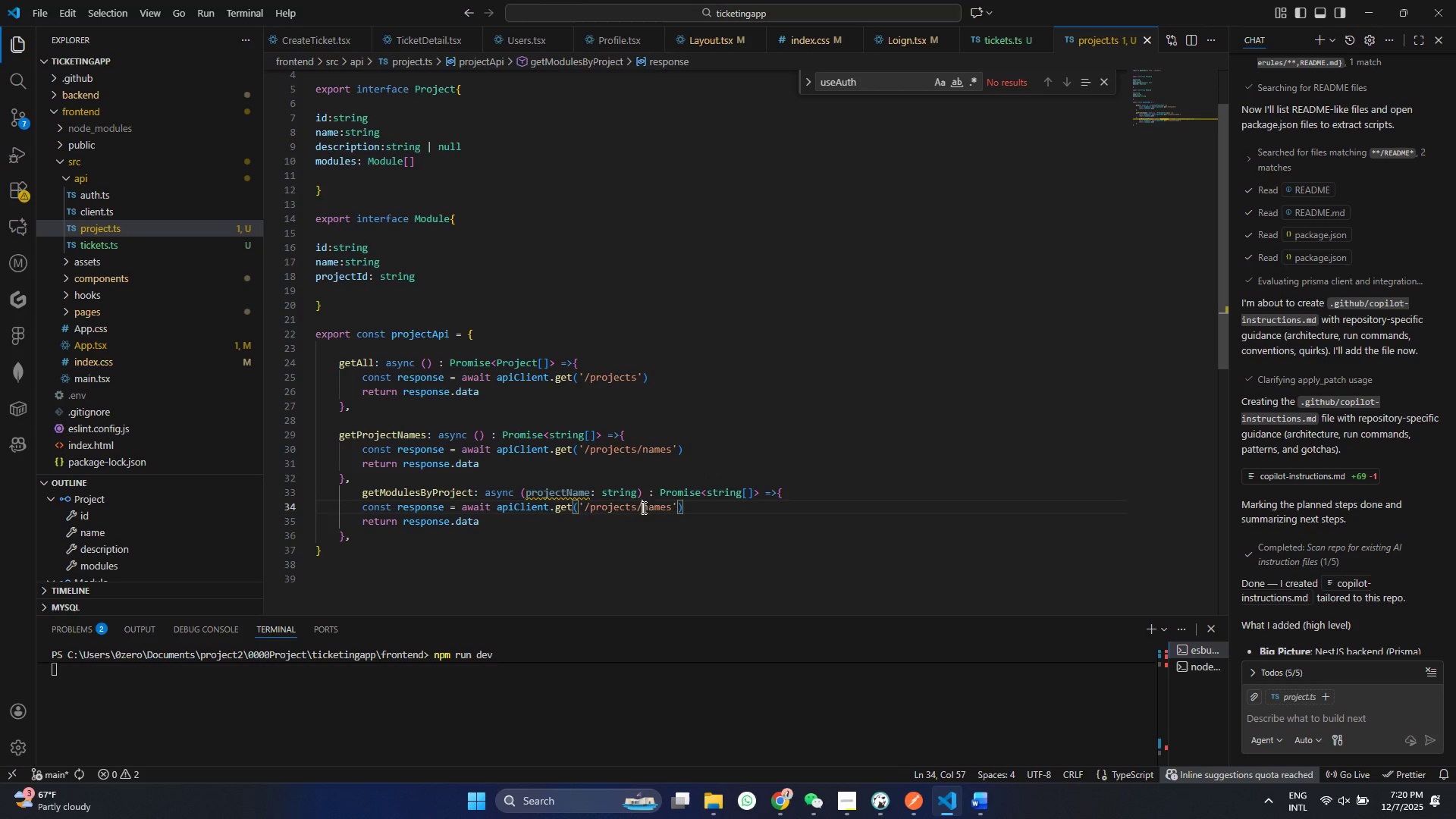 
left_click([642, 507])
 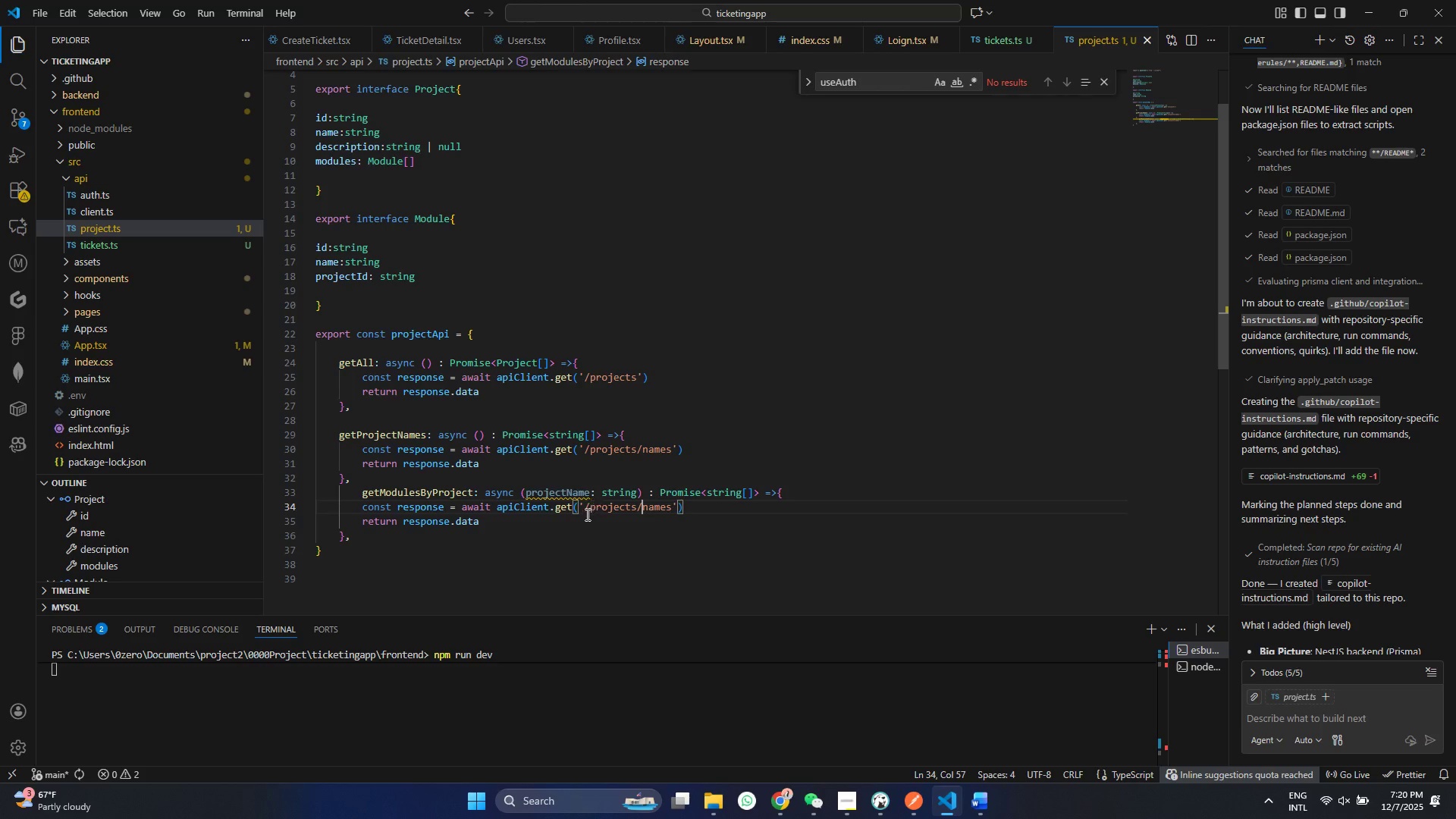 
left_click([582, 506])
 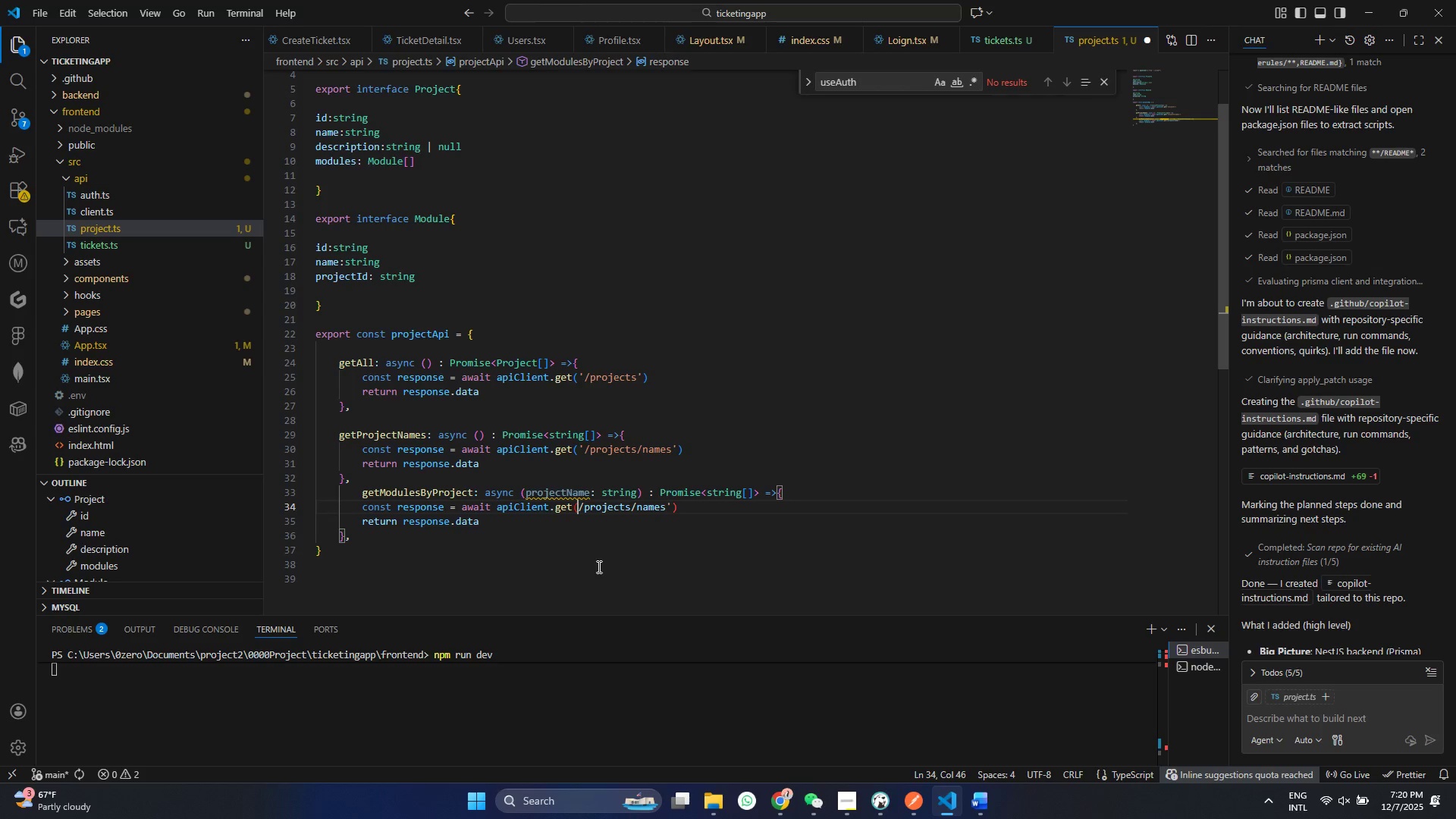 
key(Backspace)
 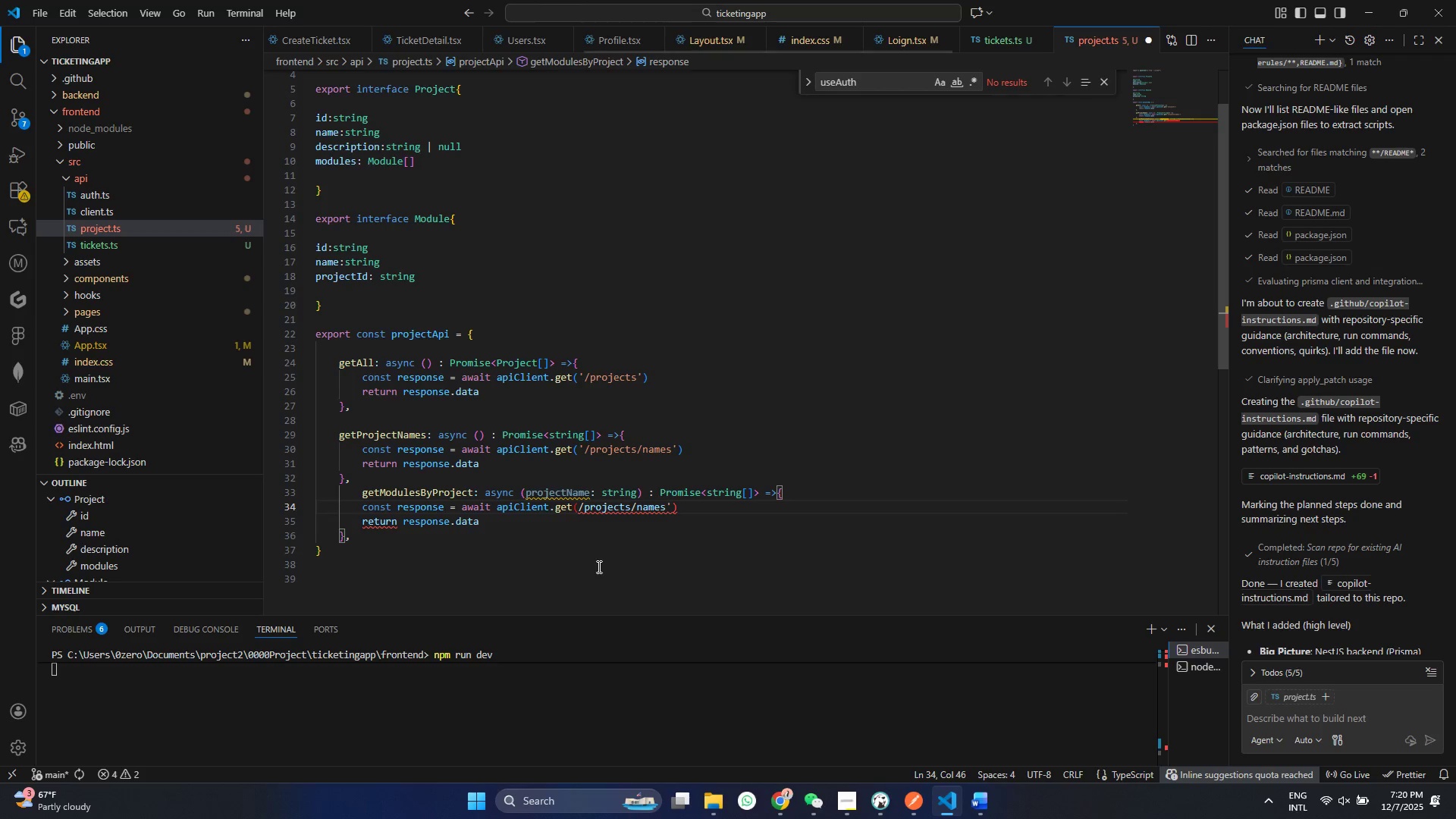 
key(Backquote)
 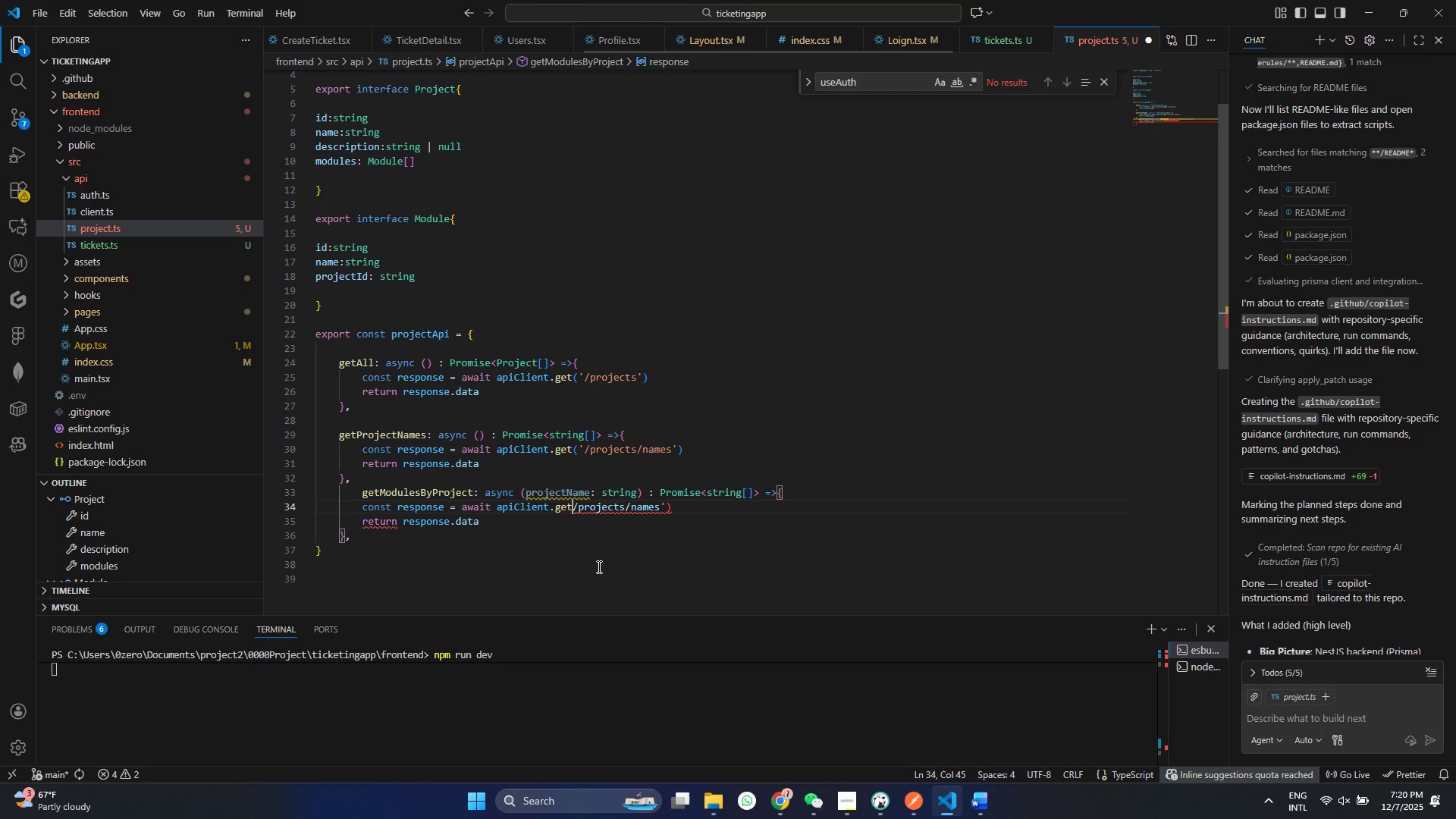 
key(Backspace)
 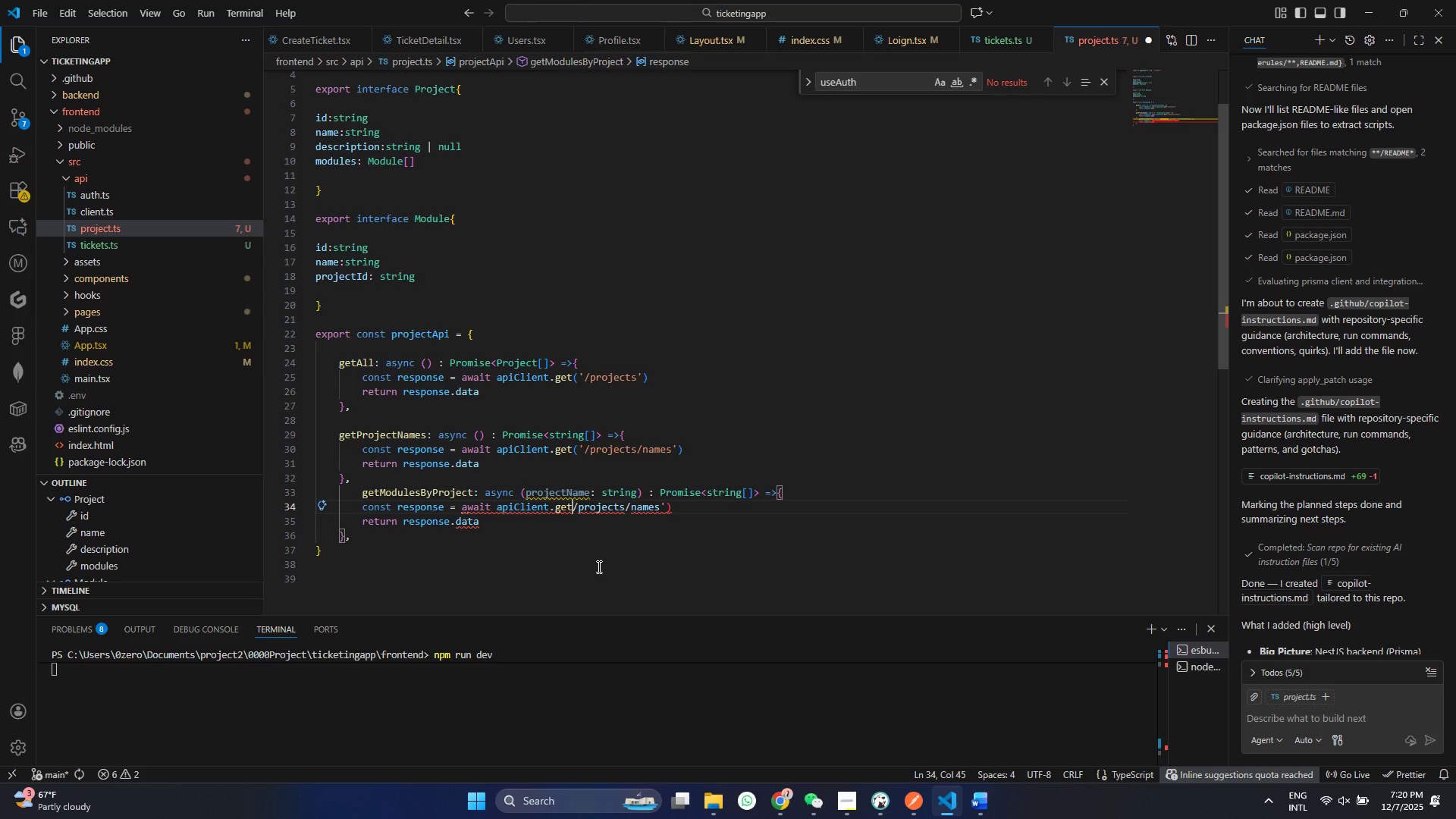 
key(Shift+9)
 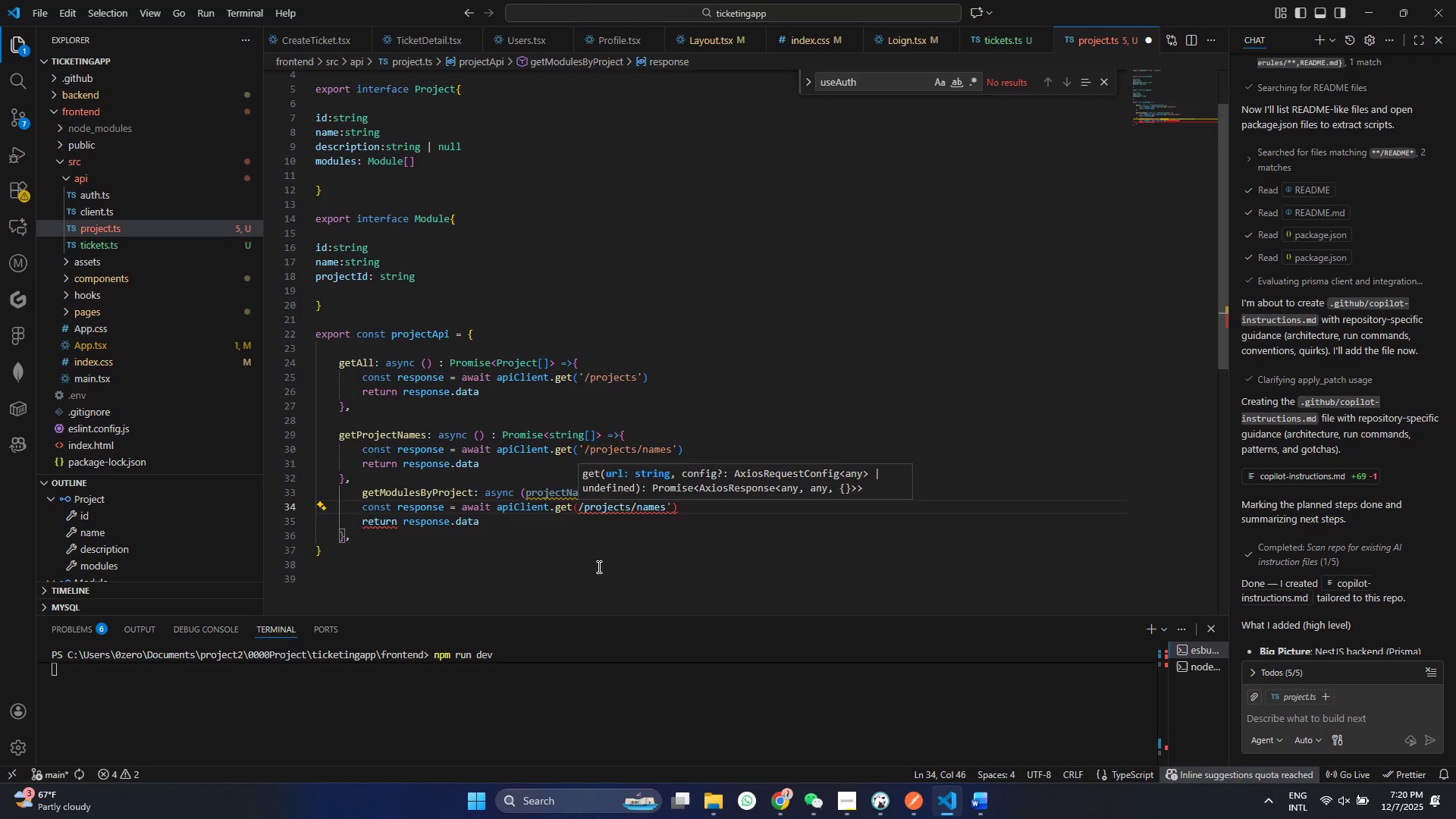 
key(Backquote)
 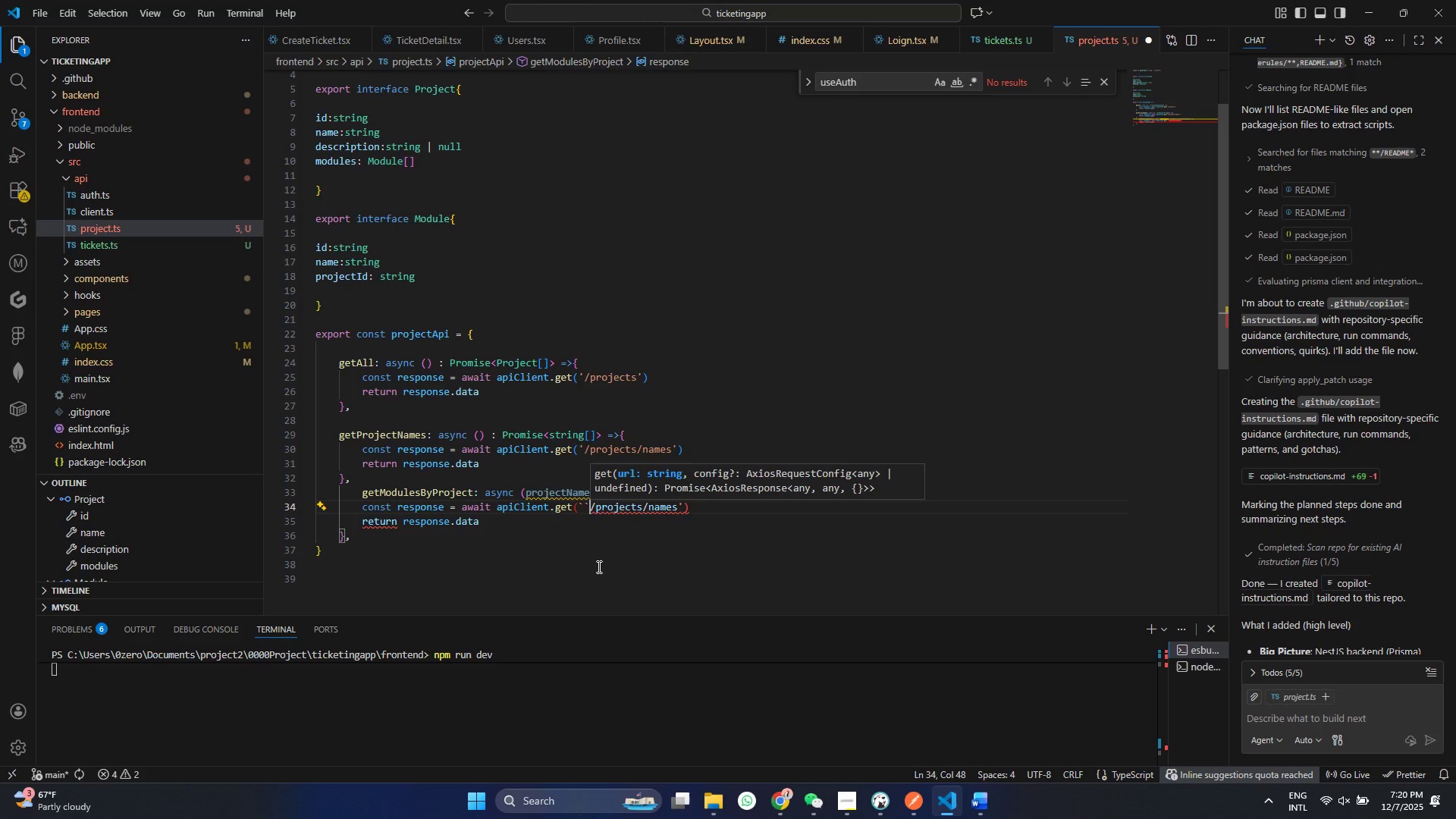 
key(Backquote)
 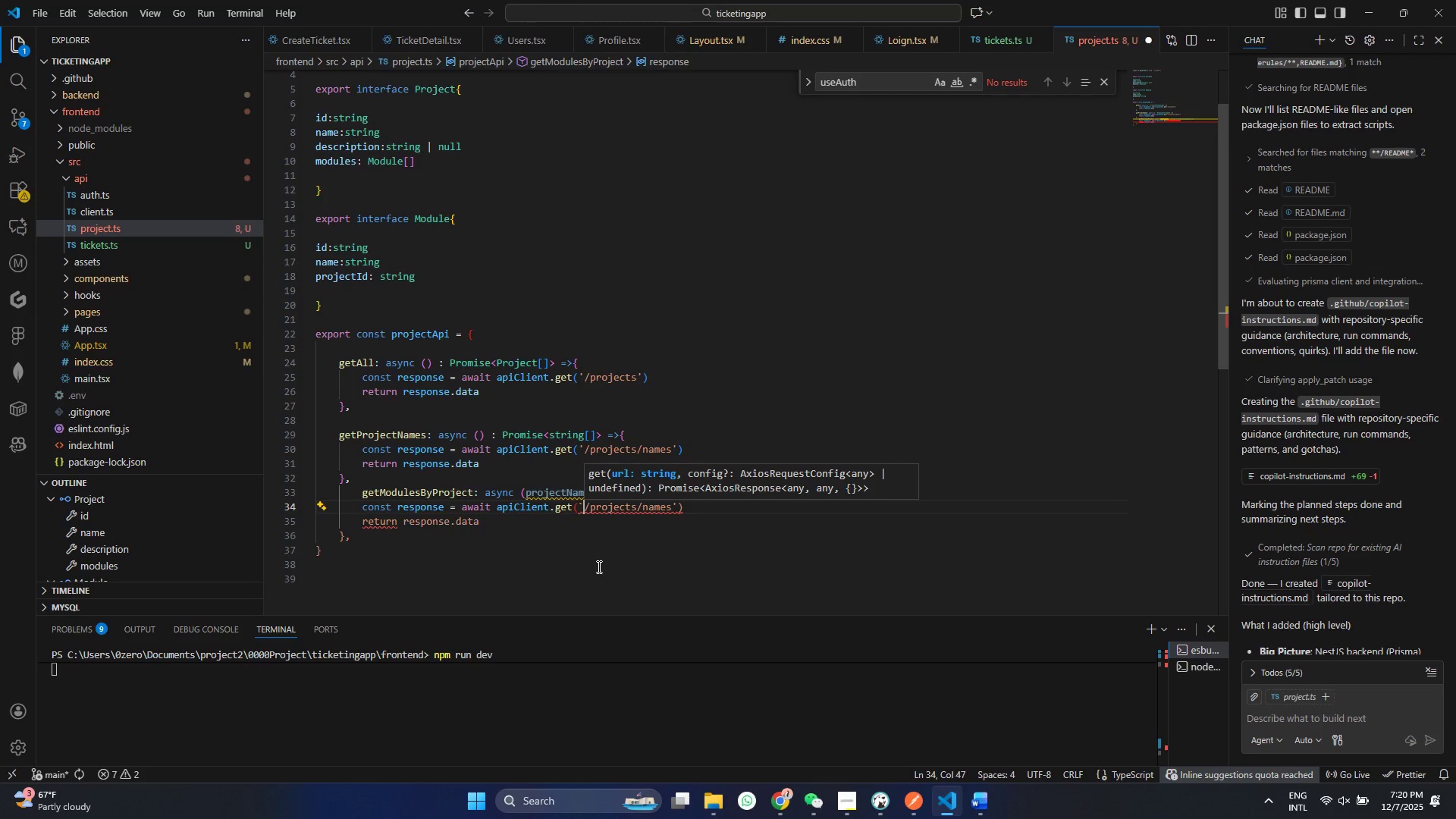 
key(Backspace)
 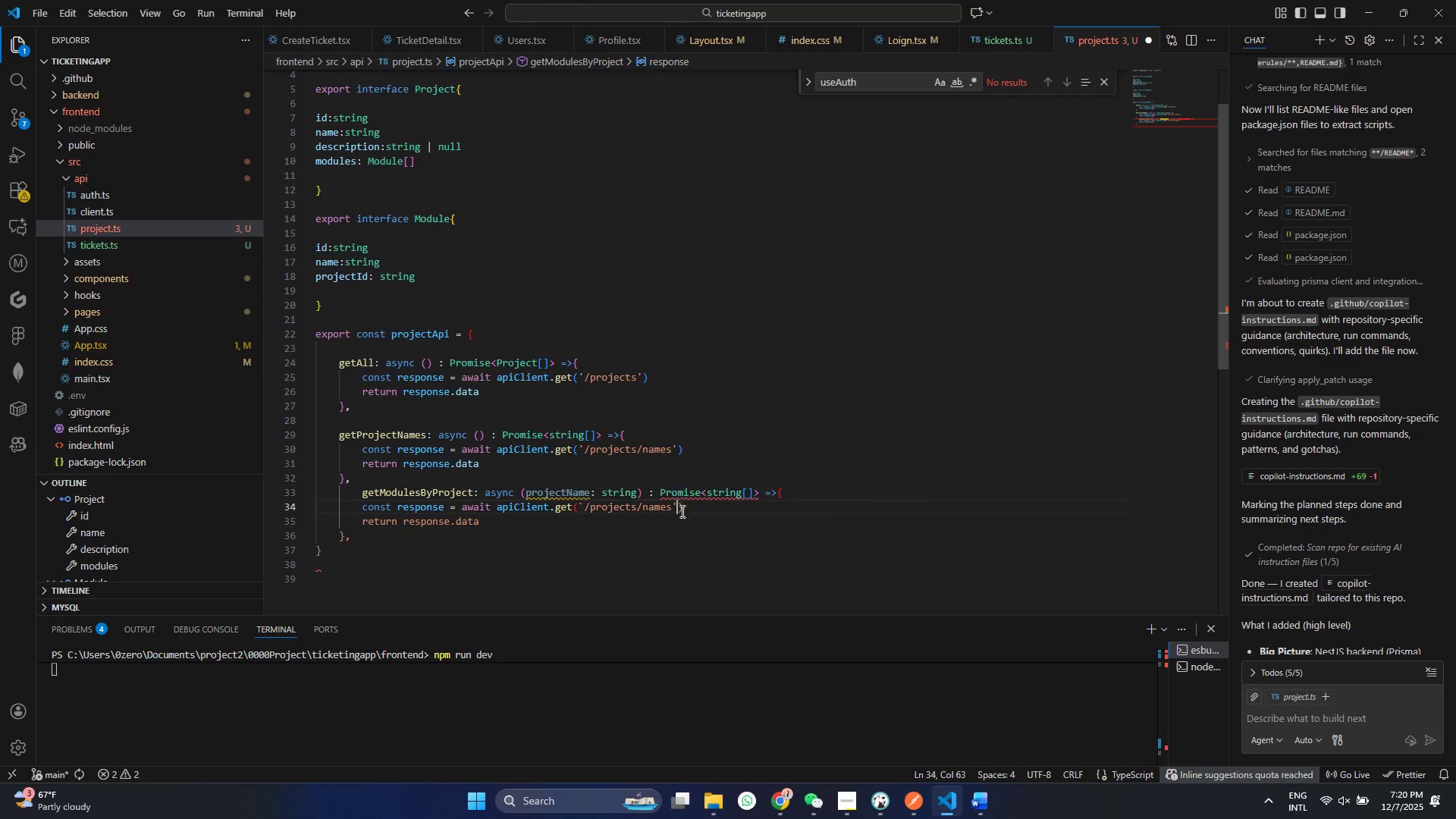 
left_click([679, 505])
 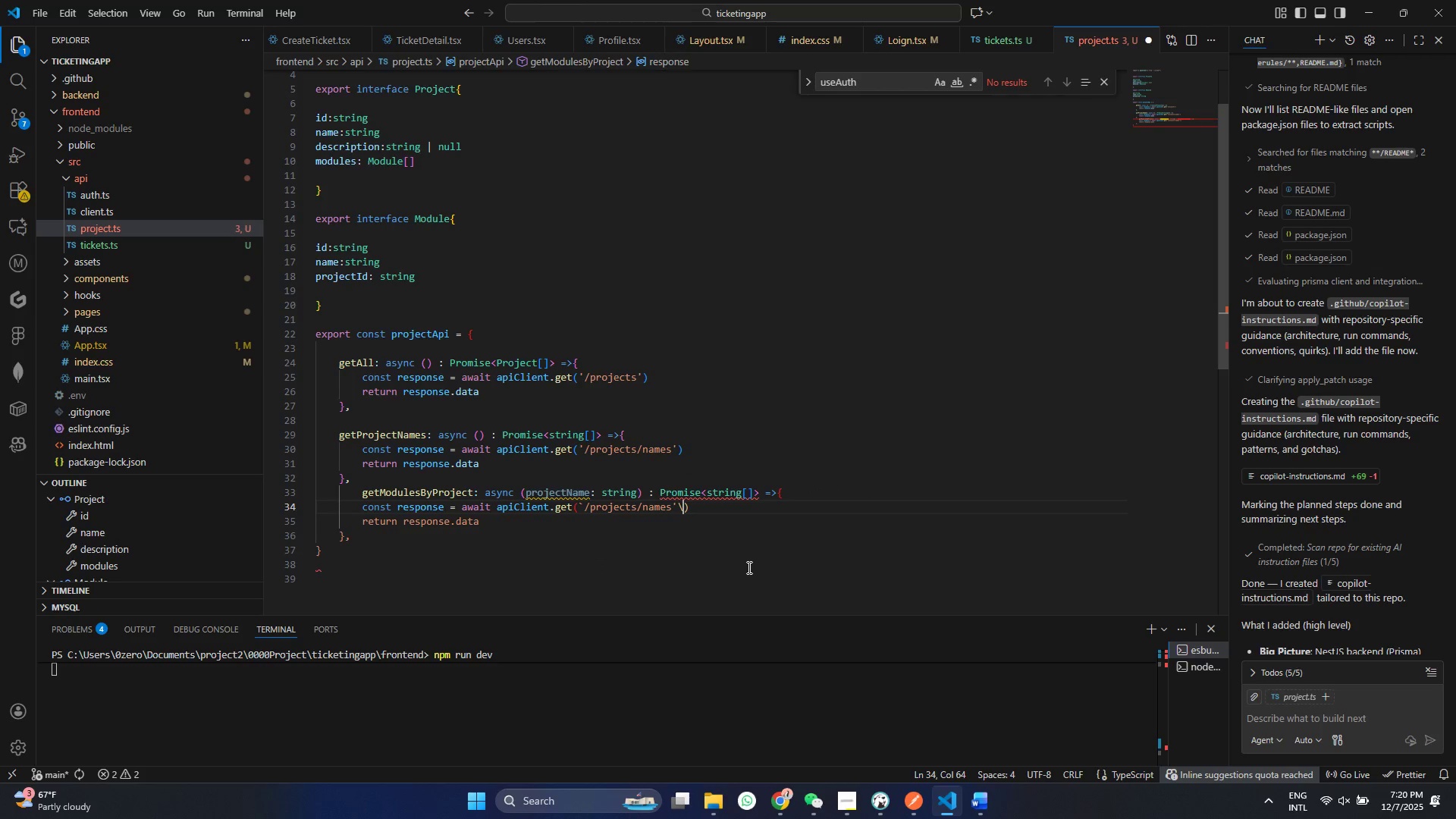 
key(Backslash)
 